 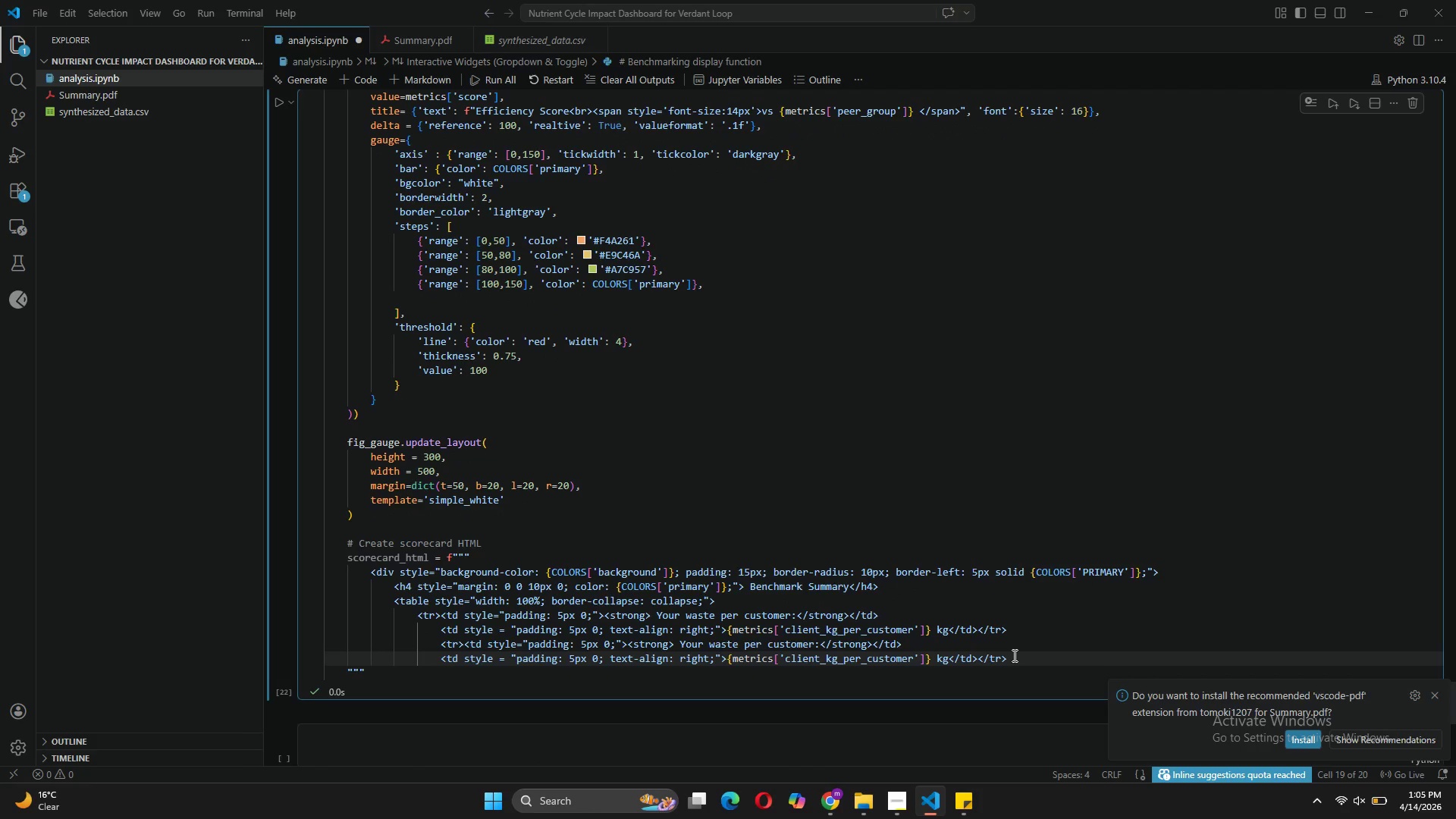 
left_click([440, 640])
 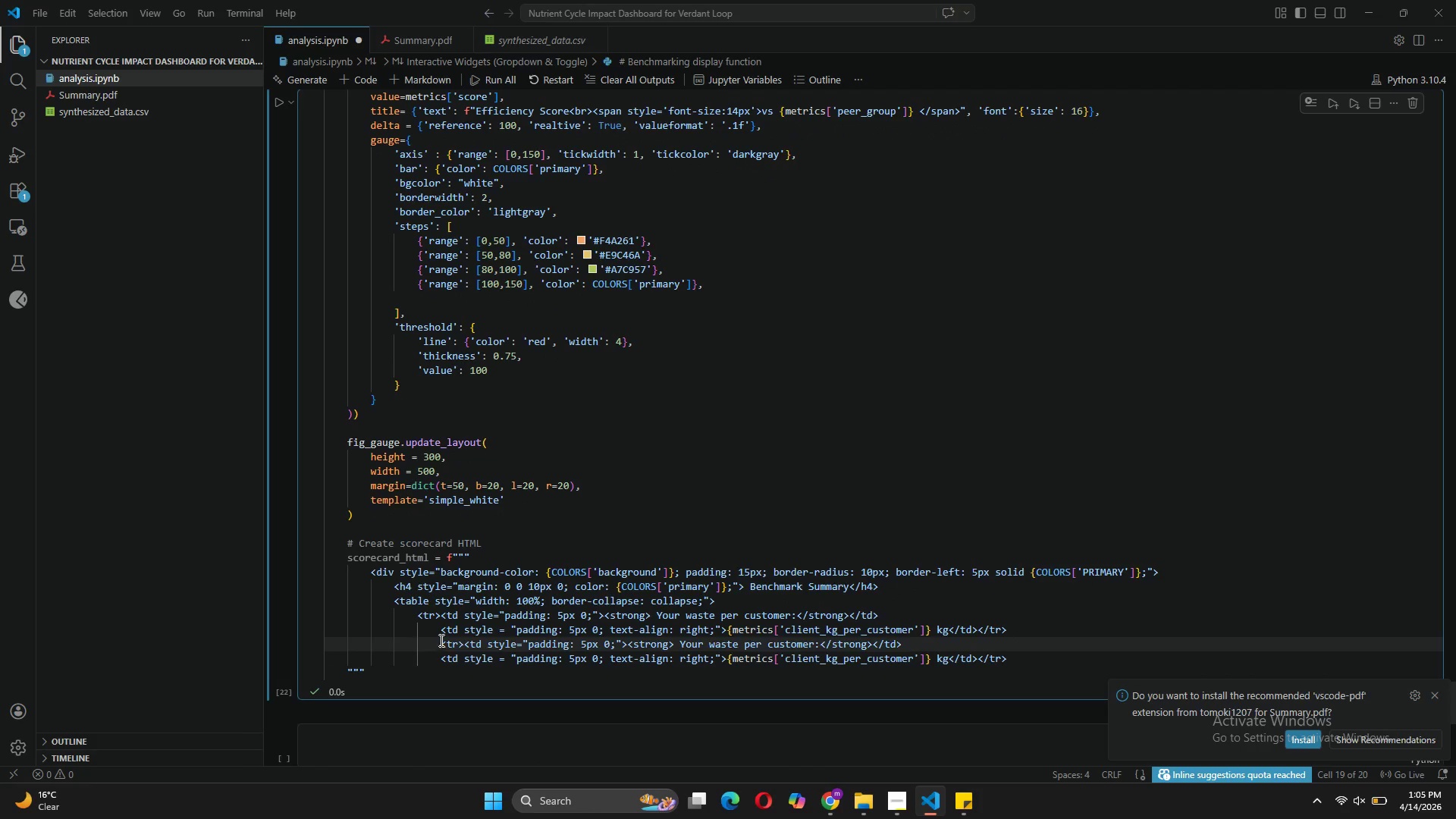 
key(Backspace)
 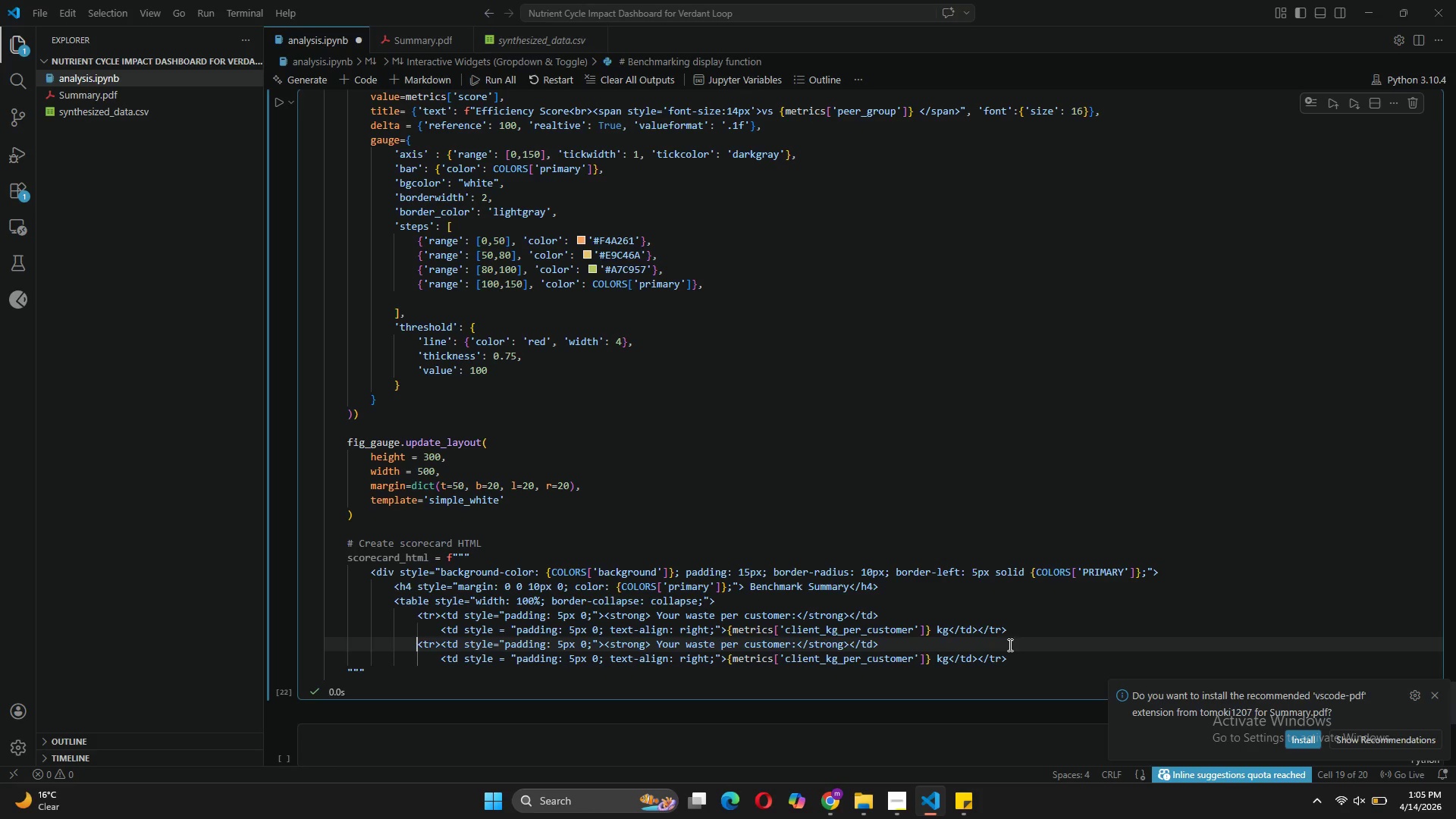 
left_click([1006, 658])
 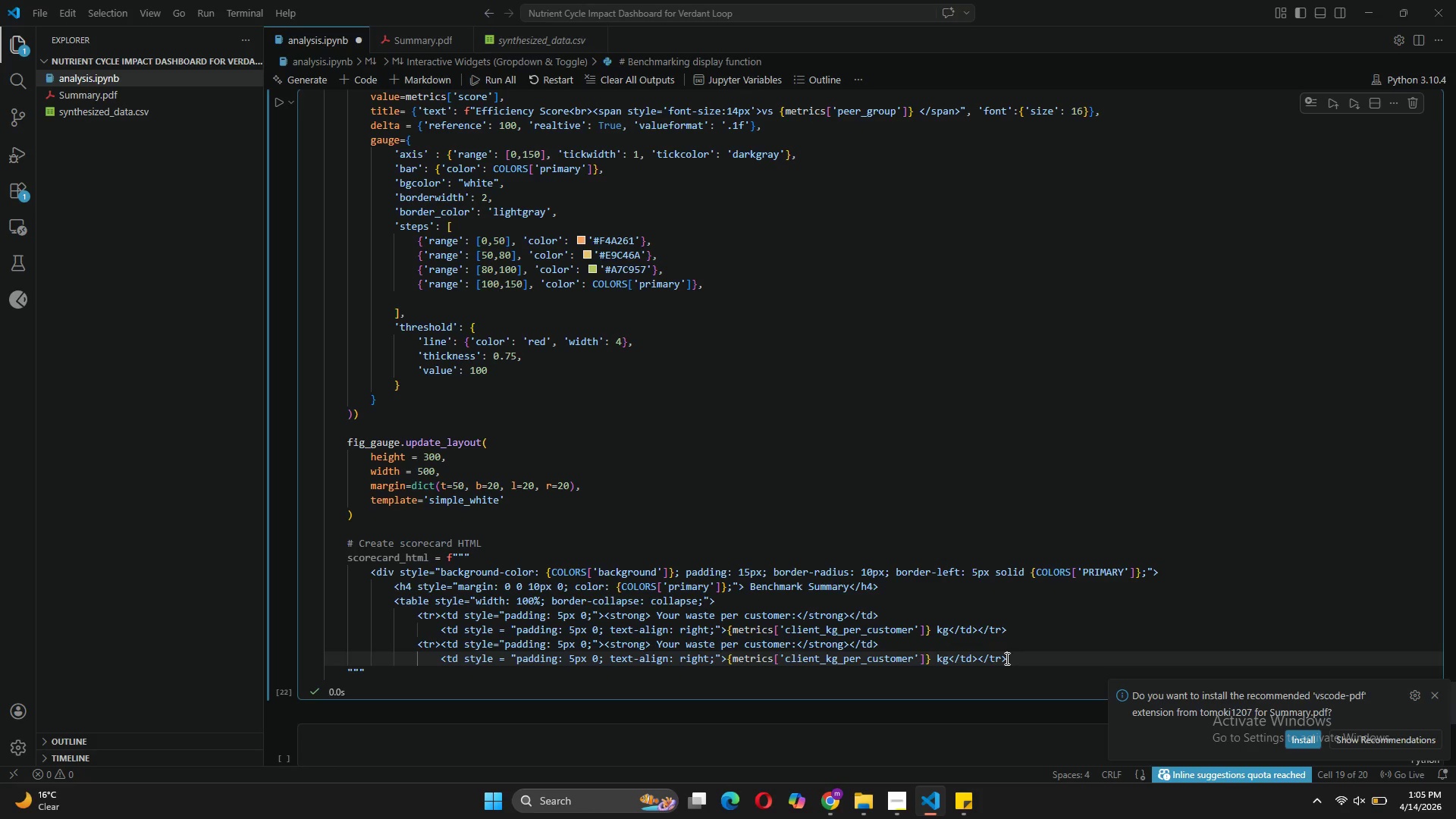 
key(Enter)
 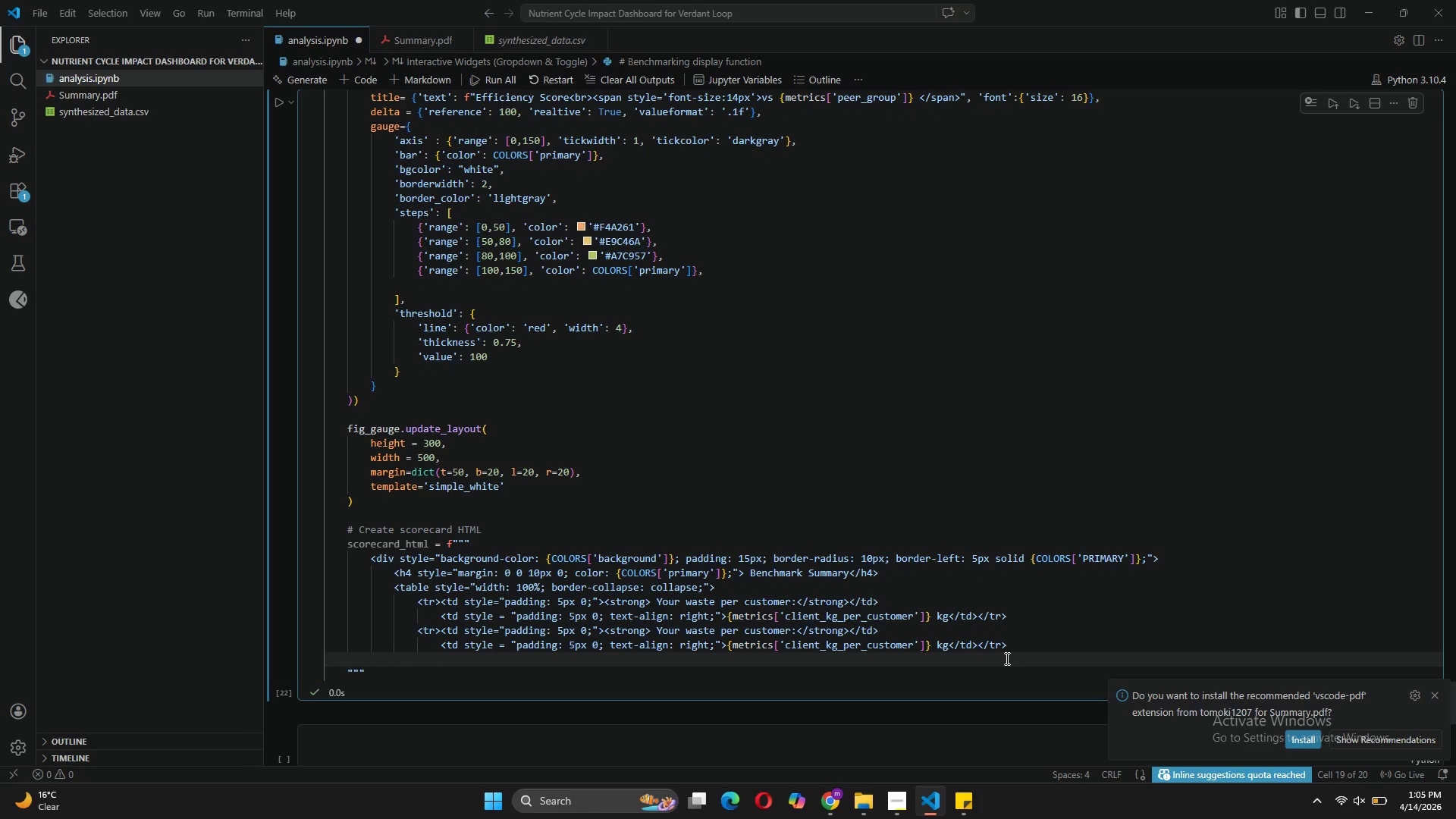 
key(Backspace)
 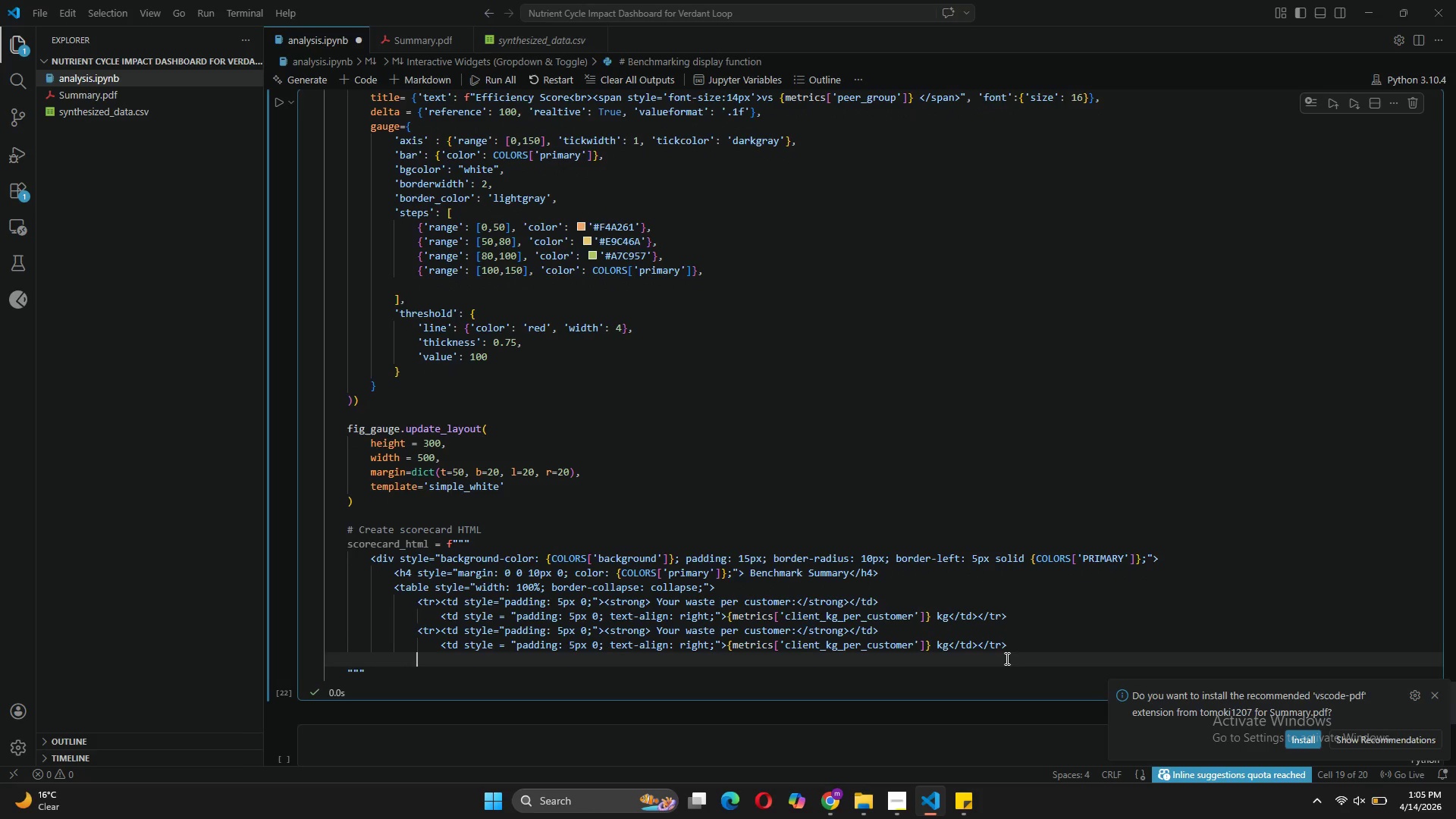 
key(Control+V)
 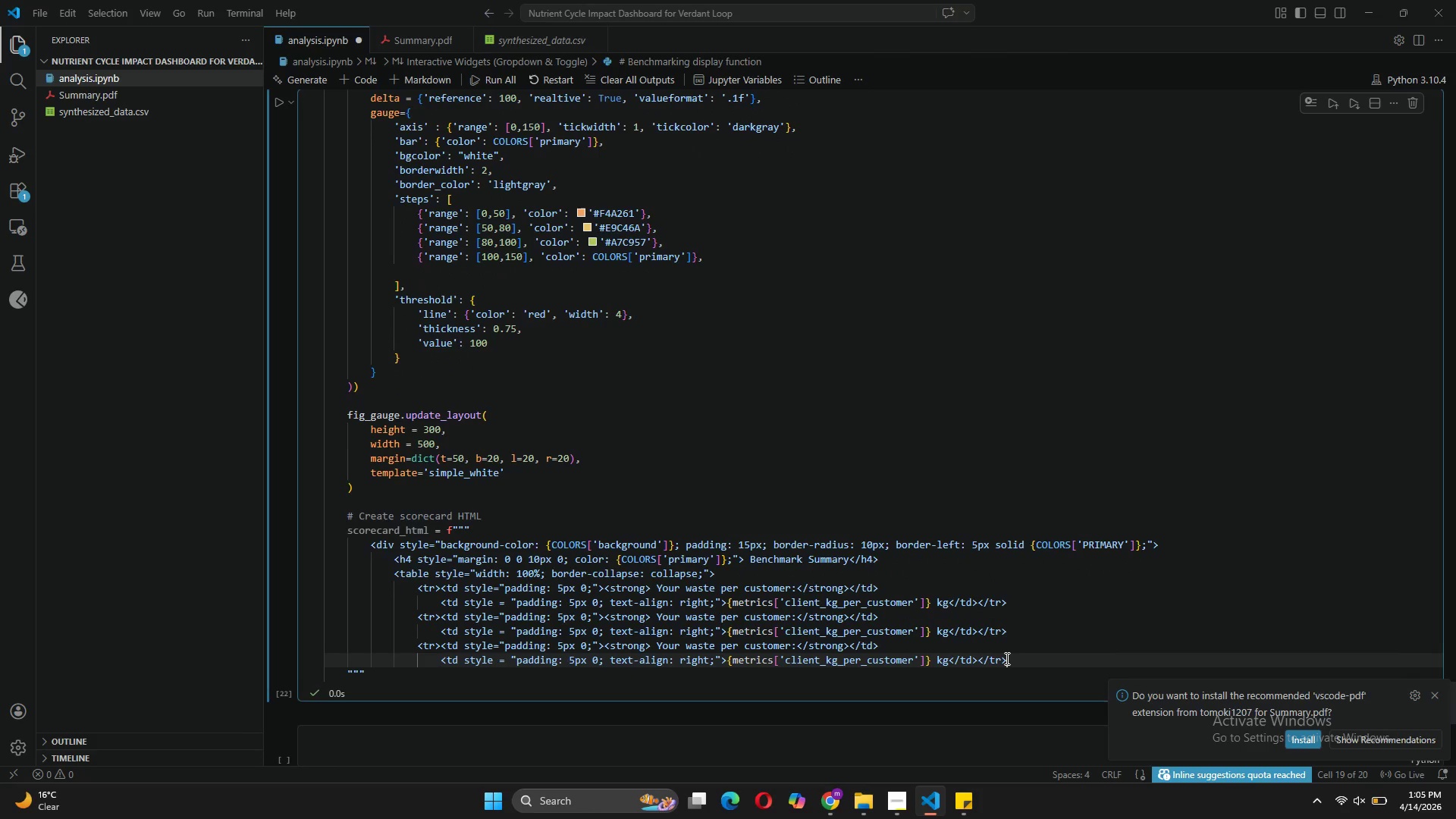 
key(Enter)
 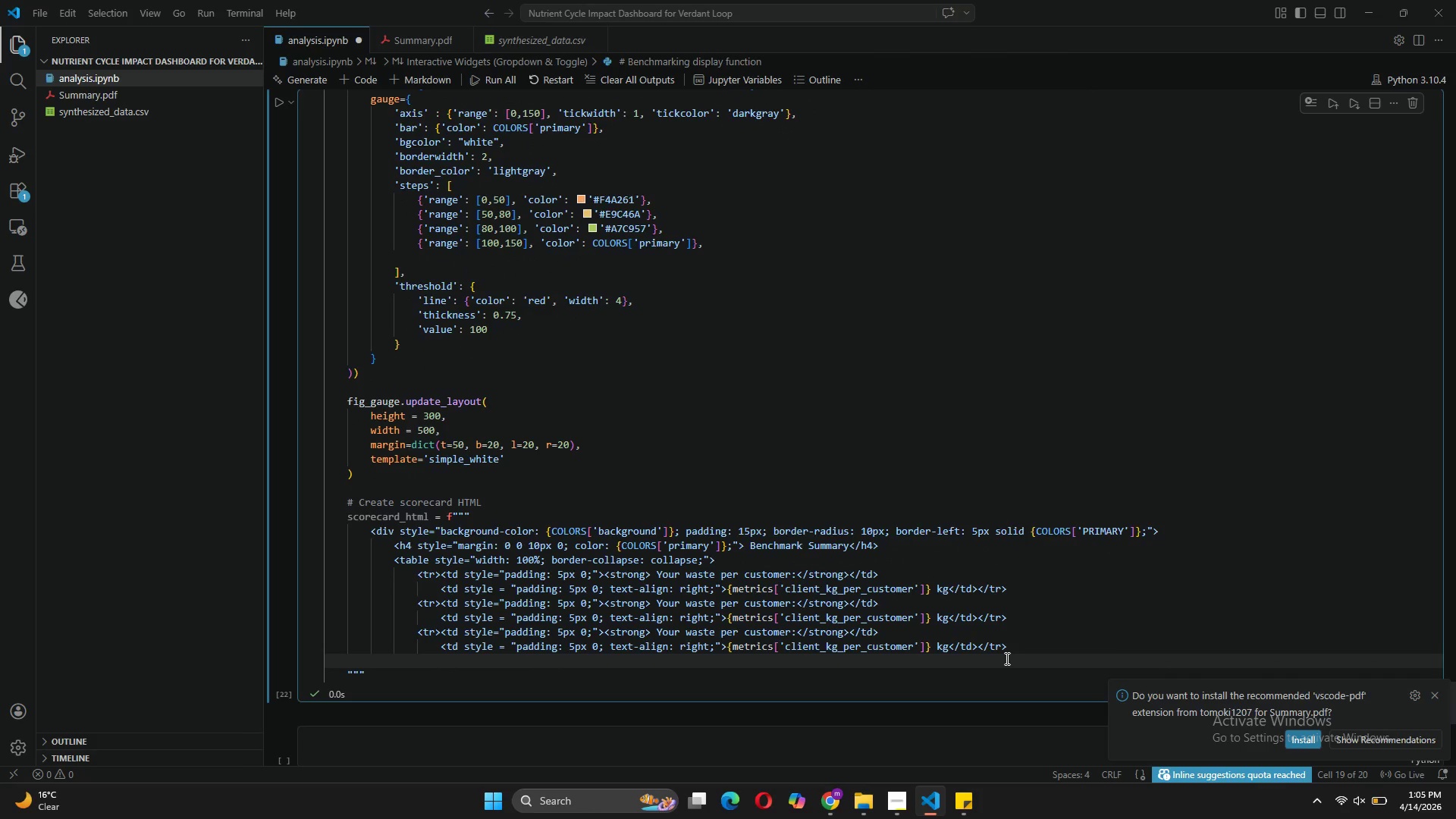 
key(Control+V)
 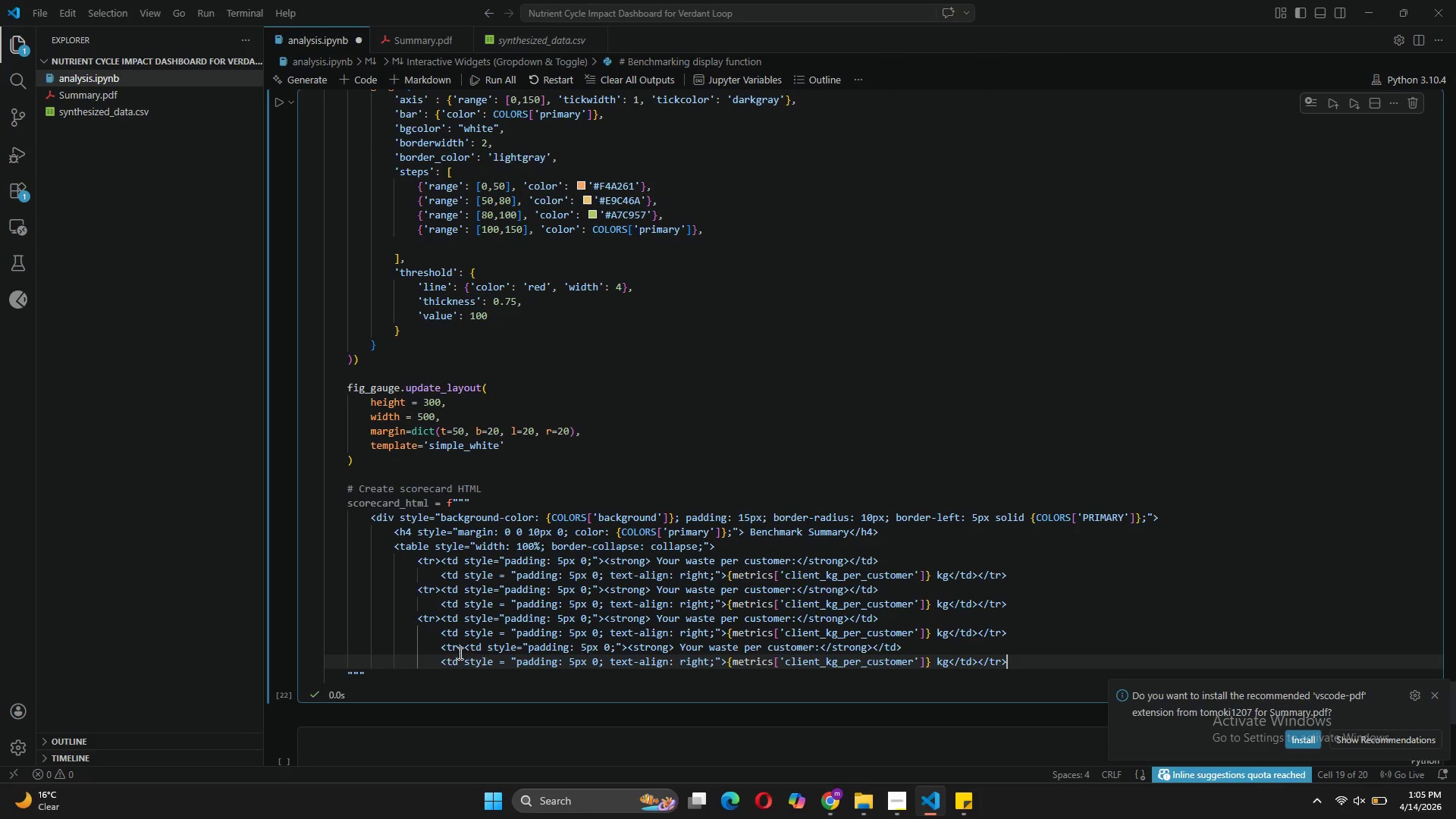 
left_click([440, 654])
 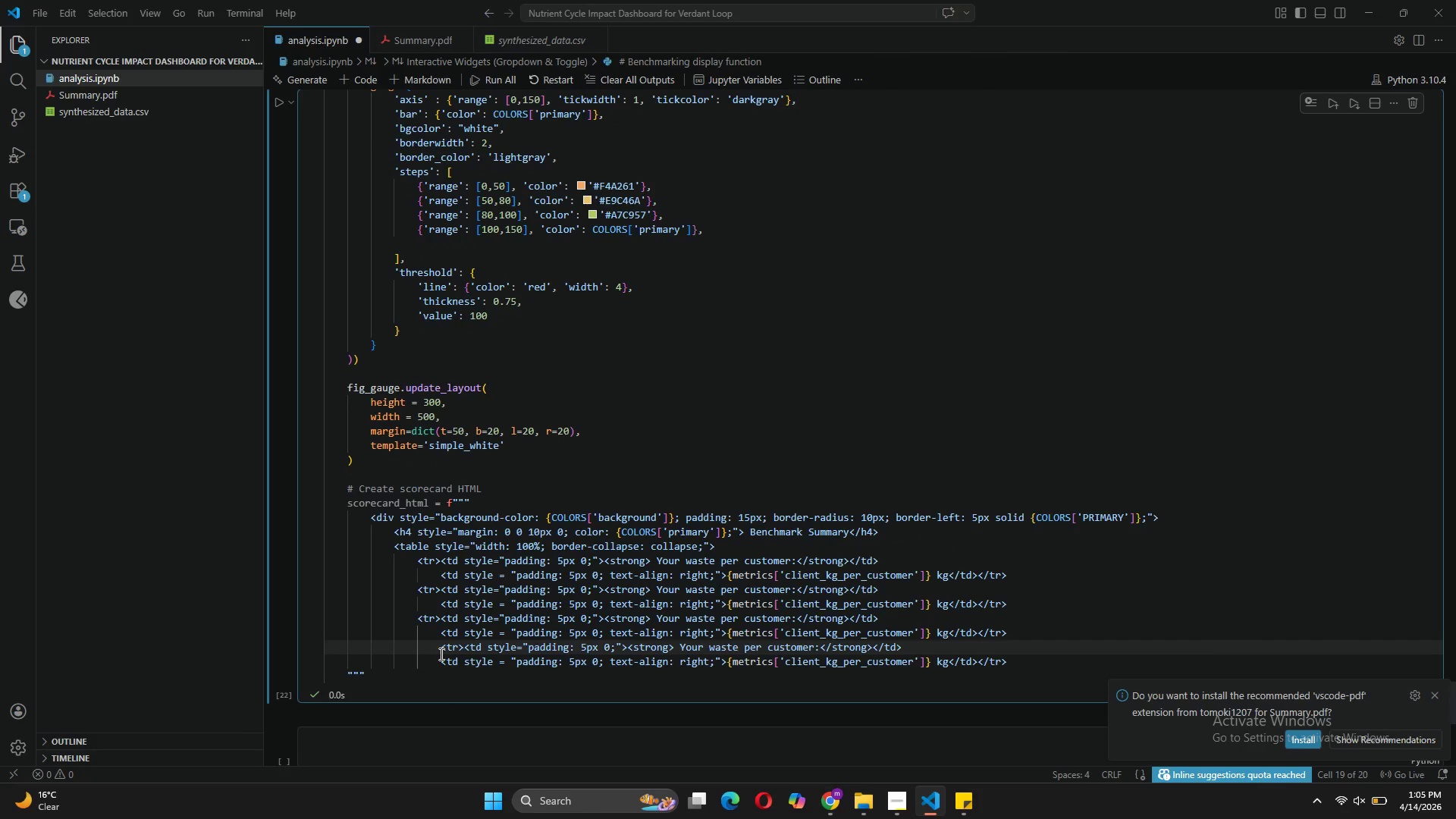 
key(Backspace)
 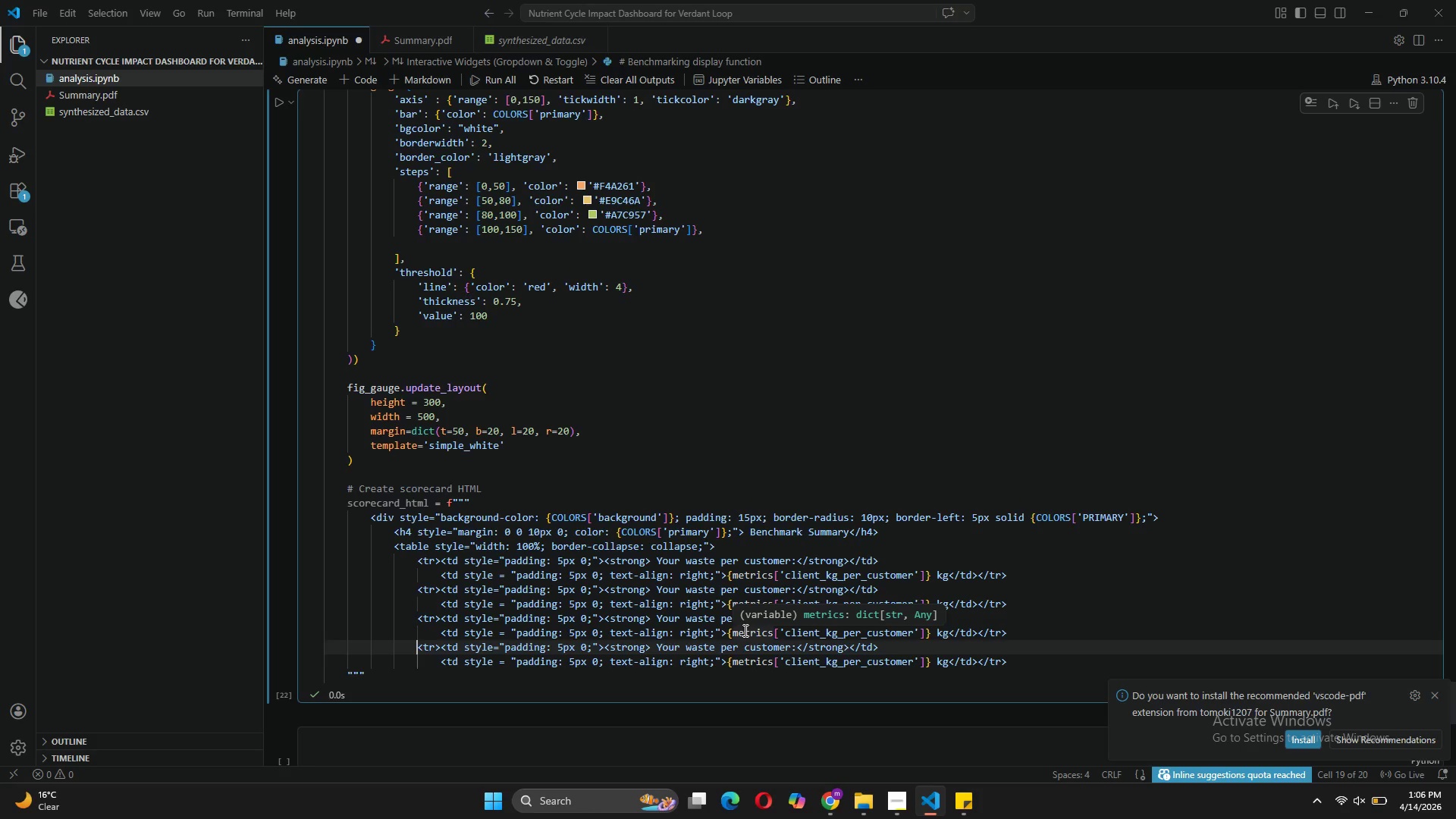 
wait(18.17)
 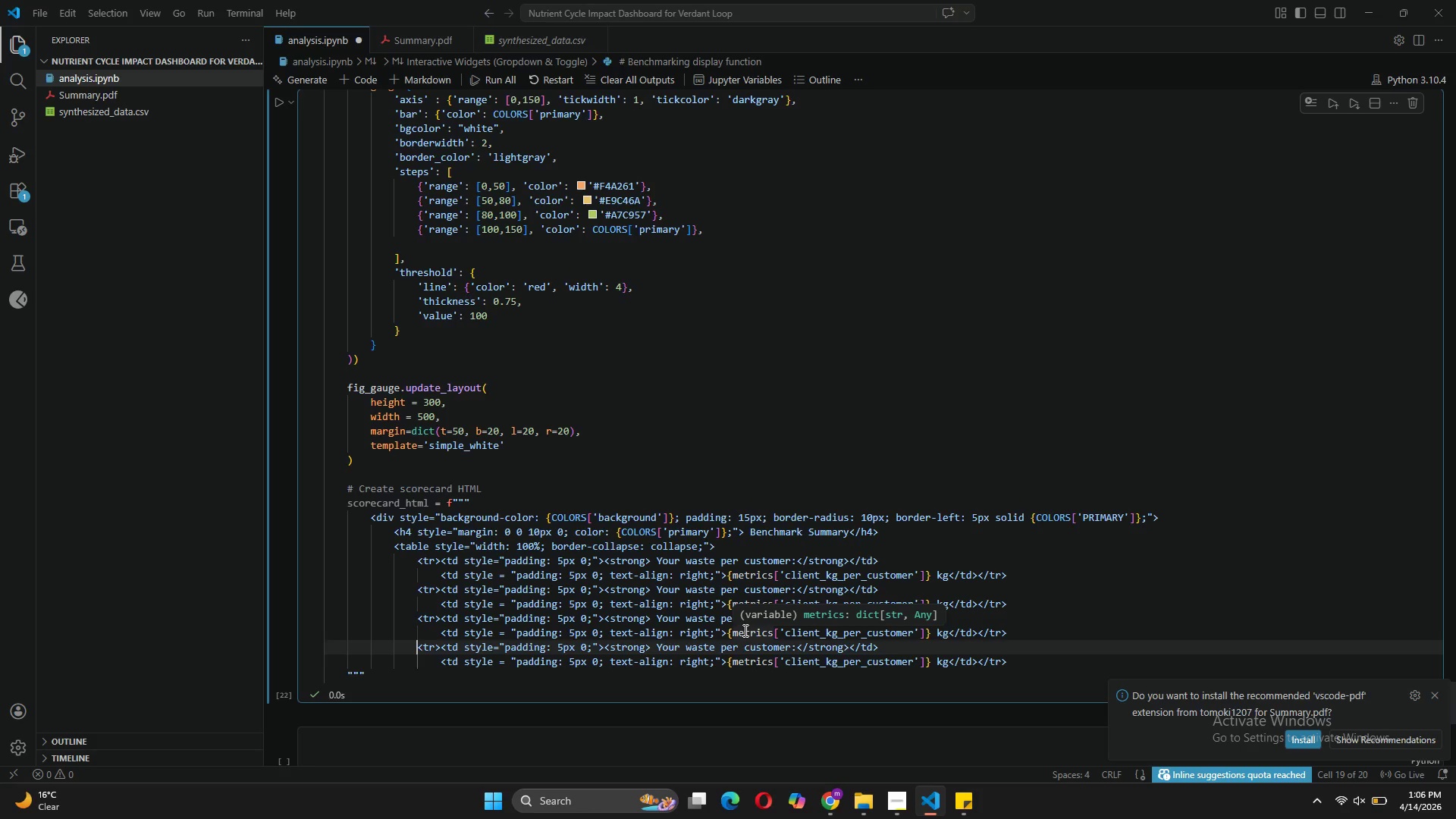 
left_click_drag(start_coordinate=[912, 598], to_coordinate=[788, 602])
 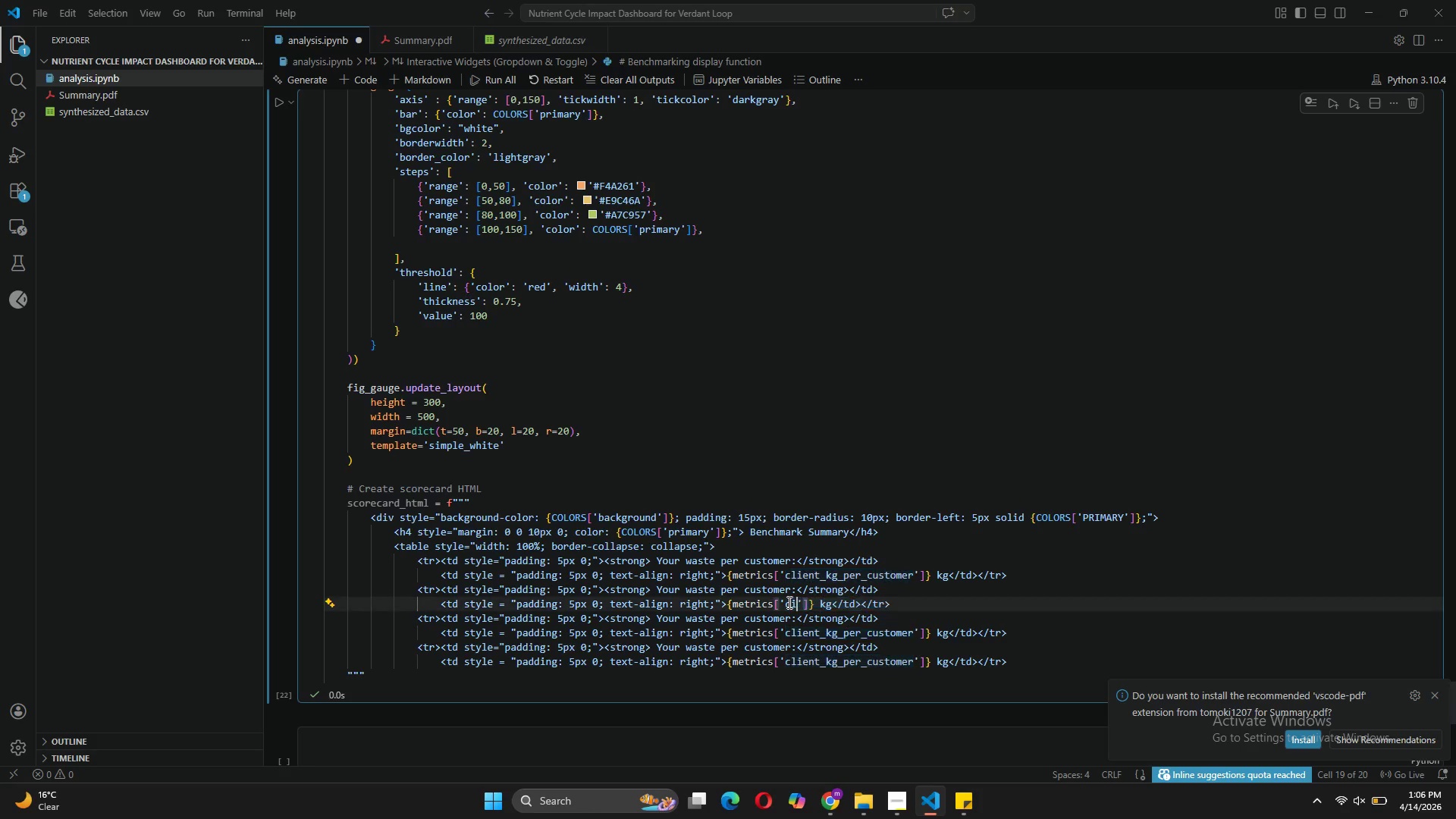 
type(indu)
 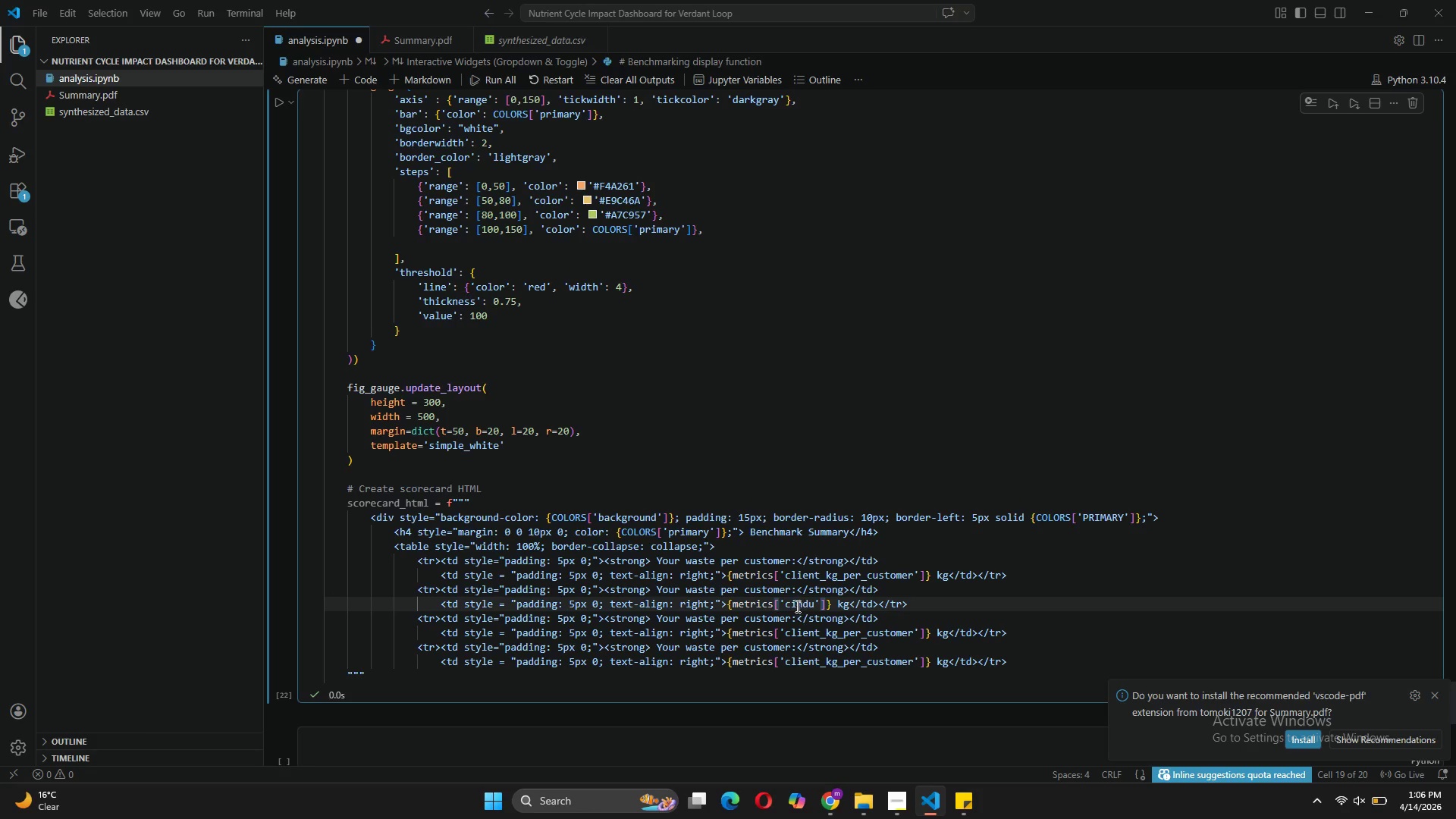 
left_click([790, 604])
 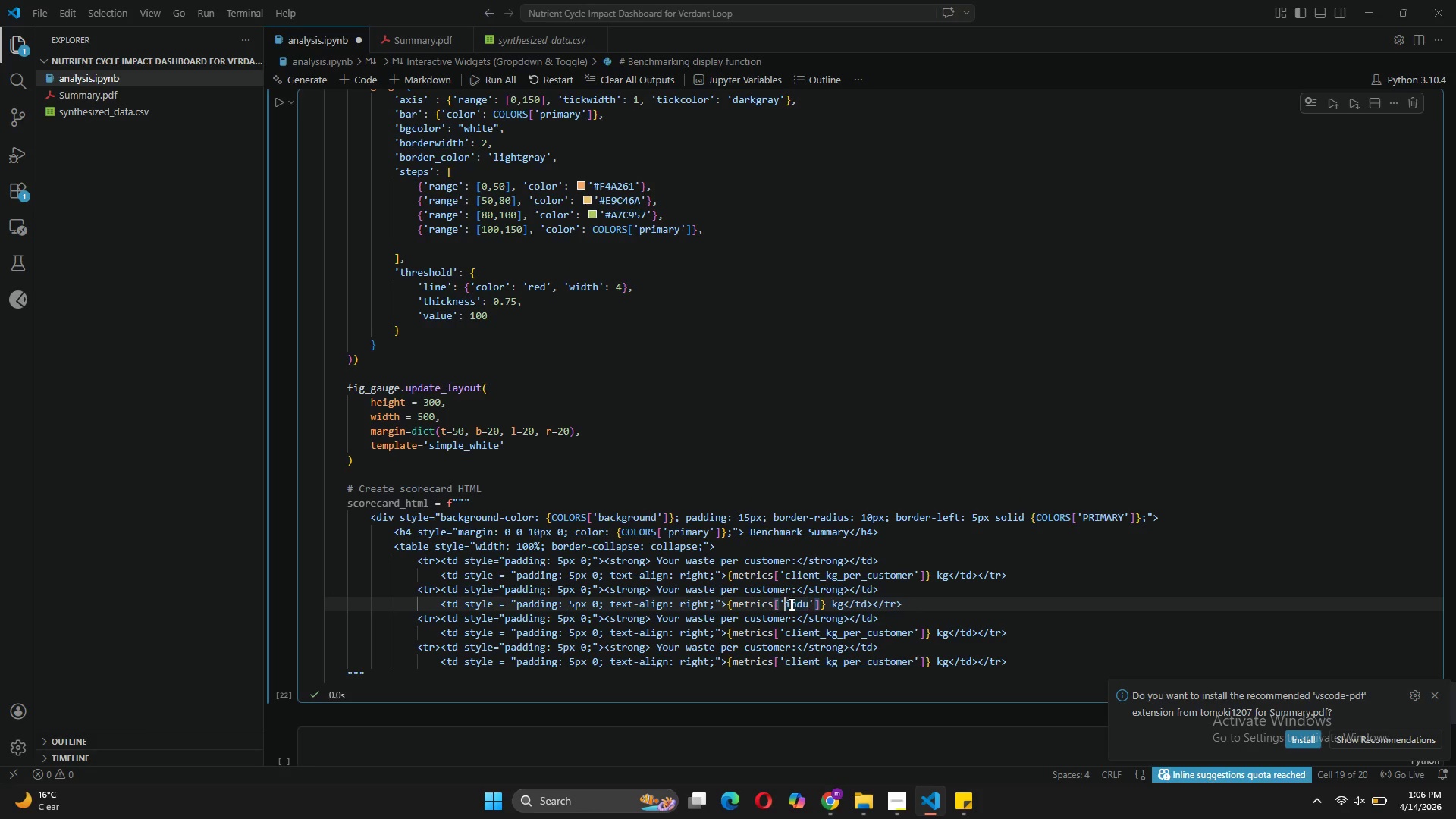 
key(Backspace)
 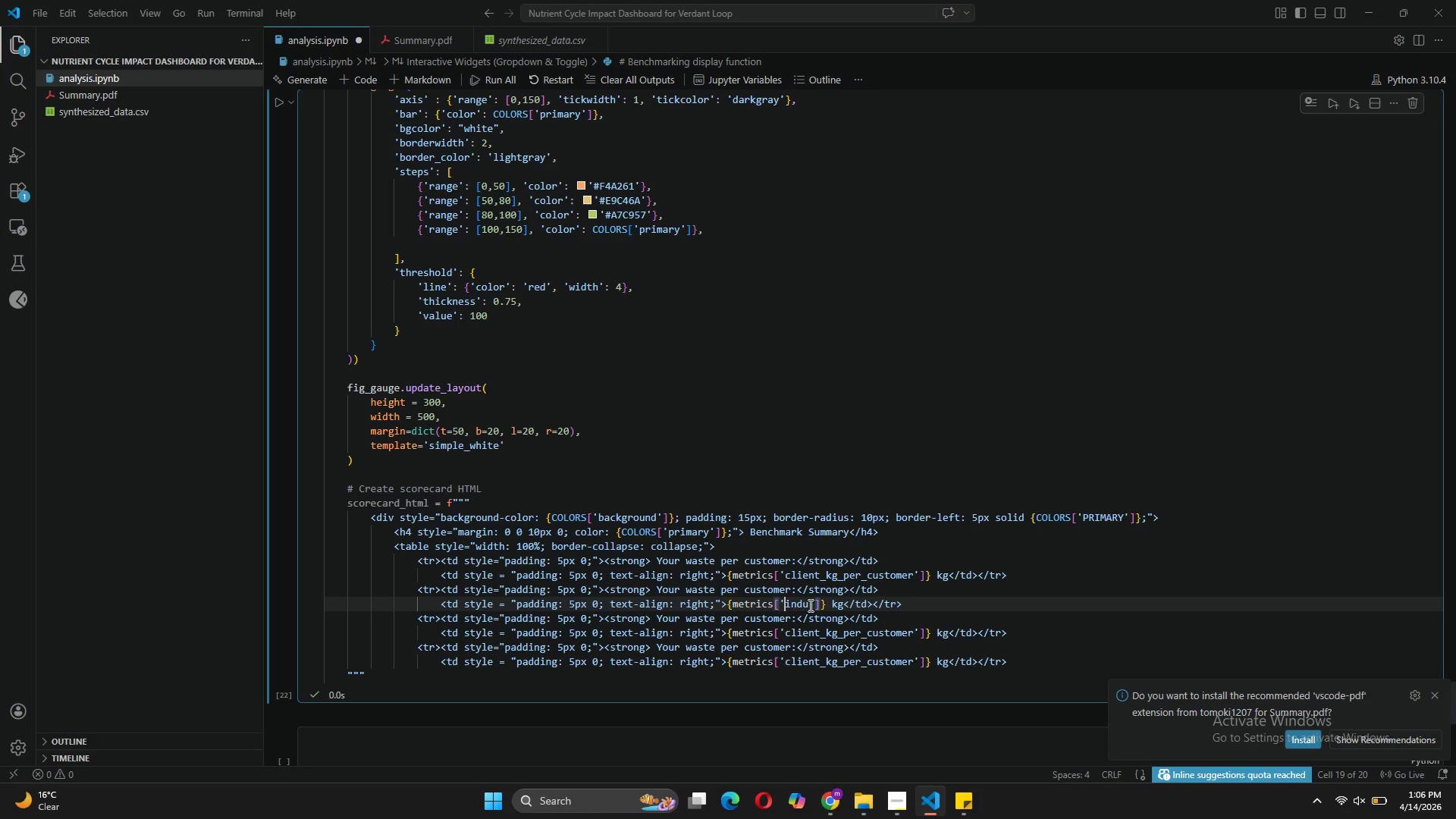 
left_click([810, 605])
 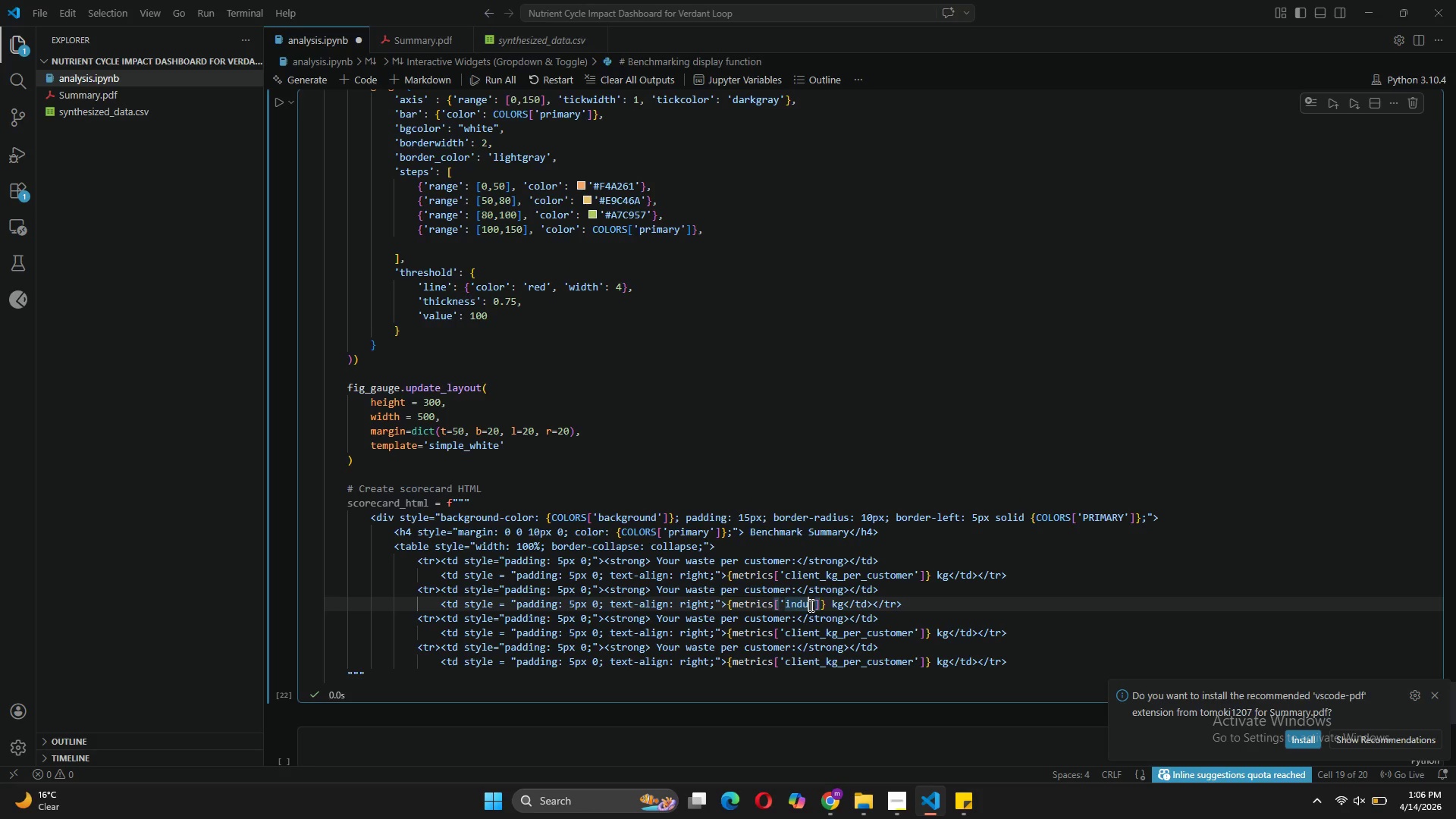 
type(stry_avg_kg_per_customer)
 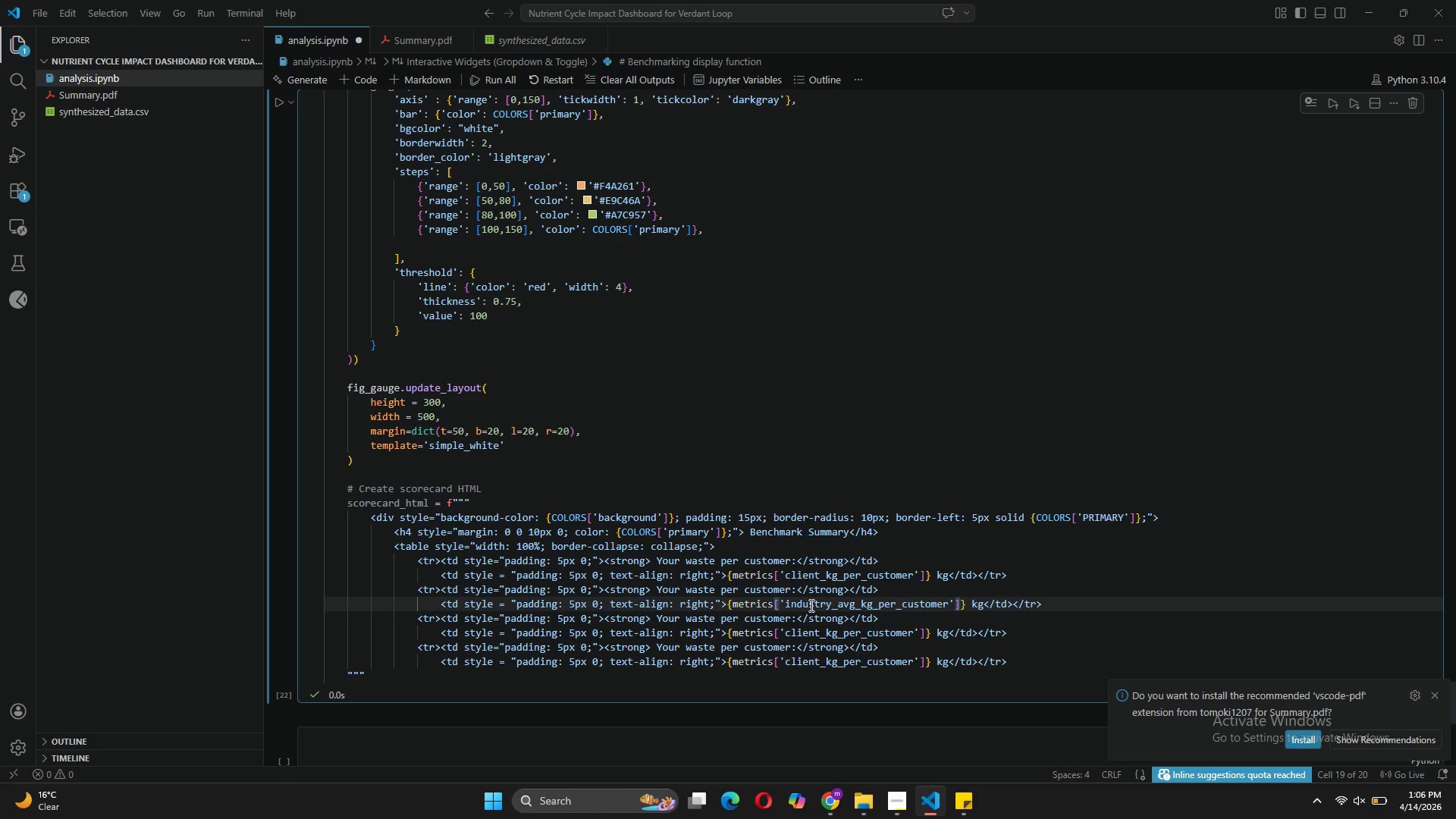 
left_click_drag(start_coordinate=[913, 629], to_coordinate=[786, 633])
 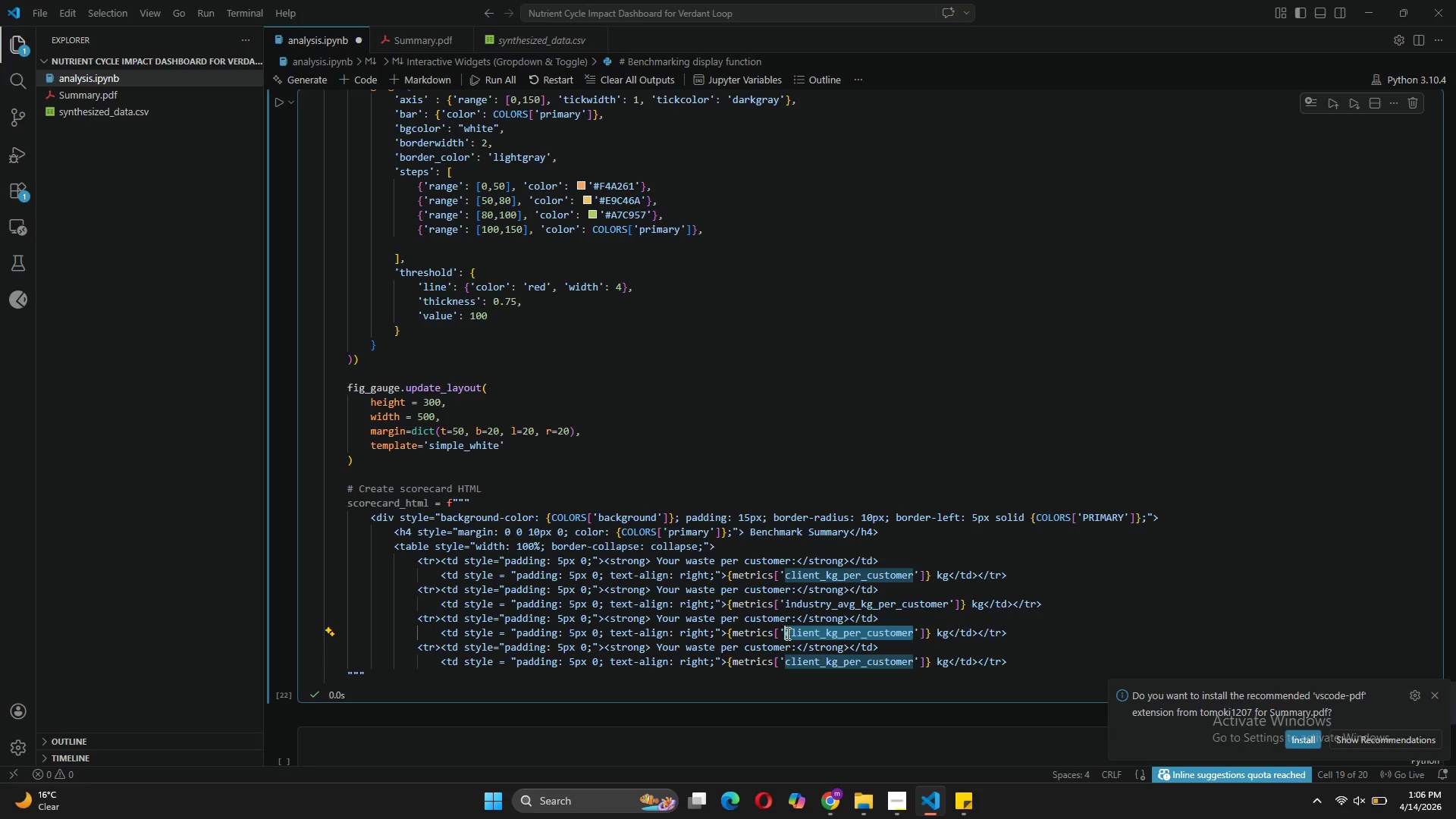 
type(score)
 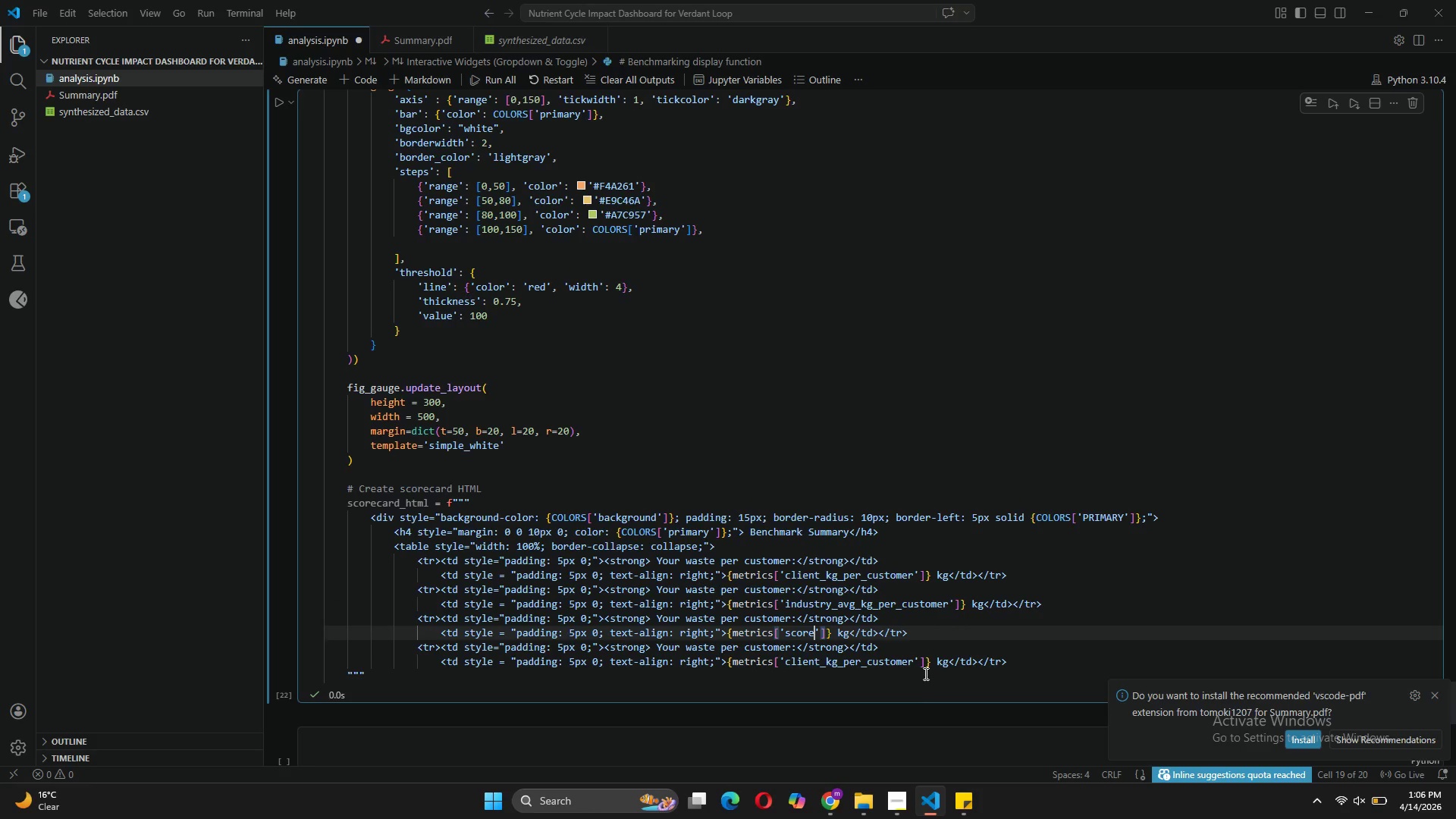 
left_click_drag(start_coordinate=[913, 662], to_coordinate=[784, 658])
 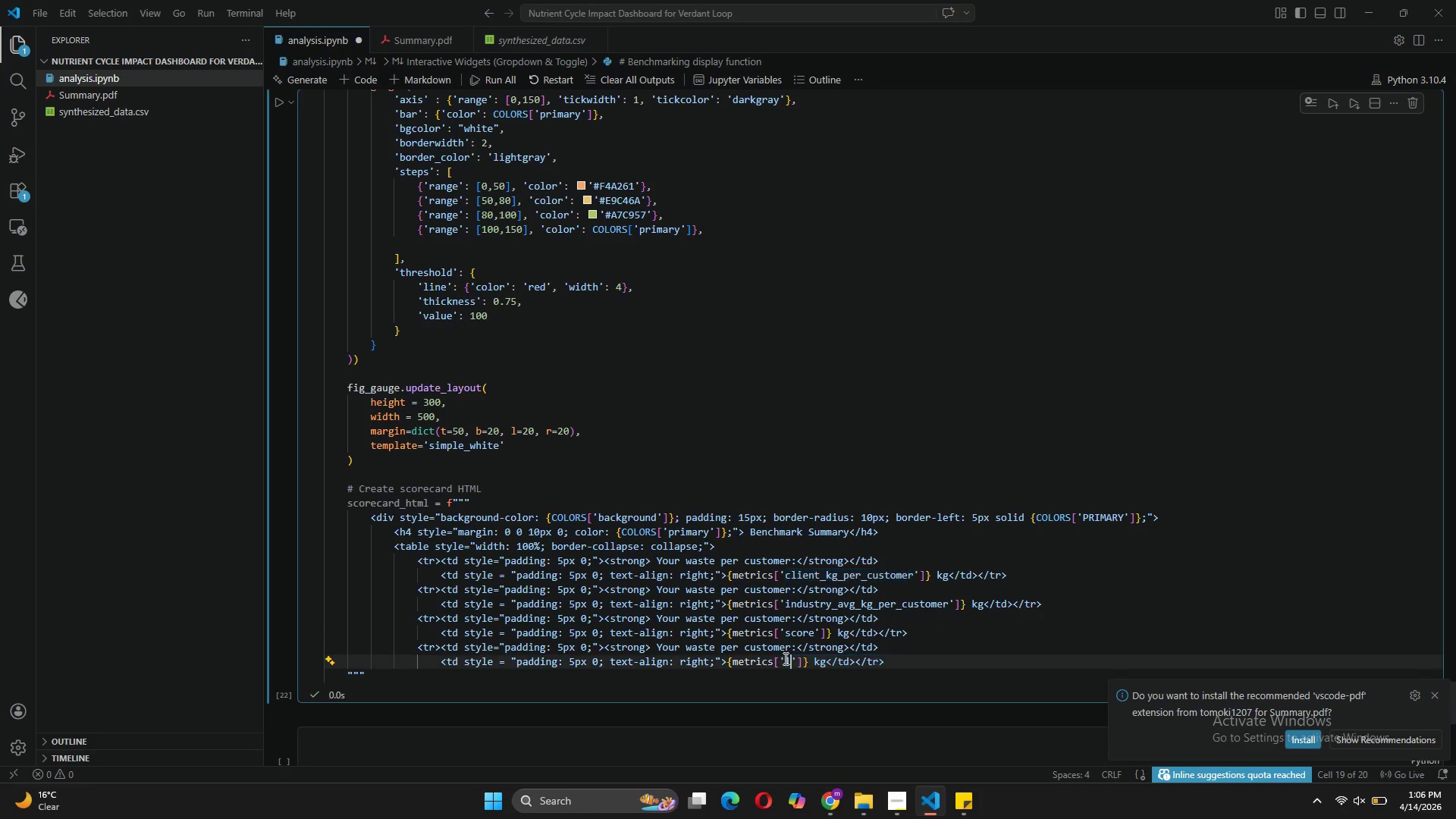 
type(level)
 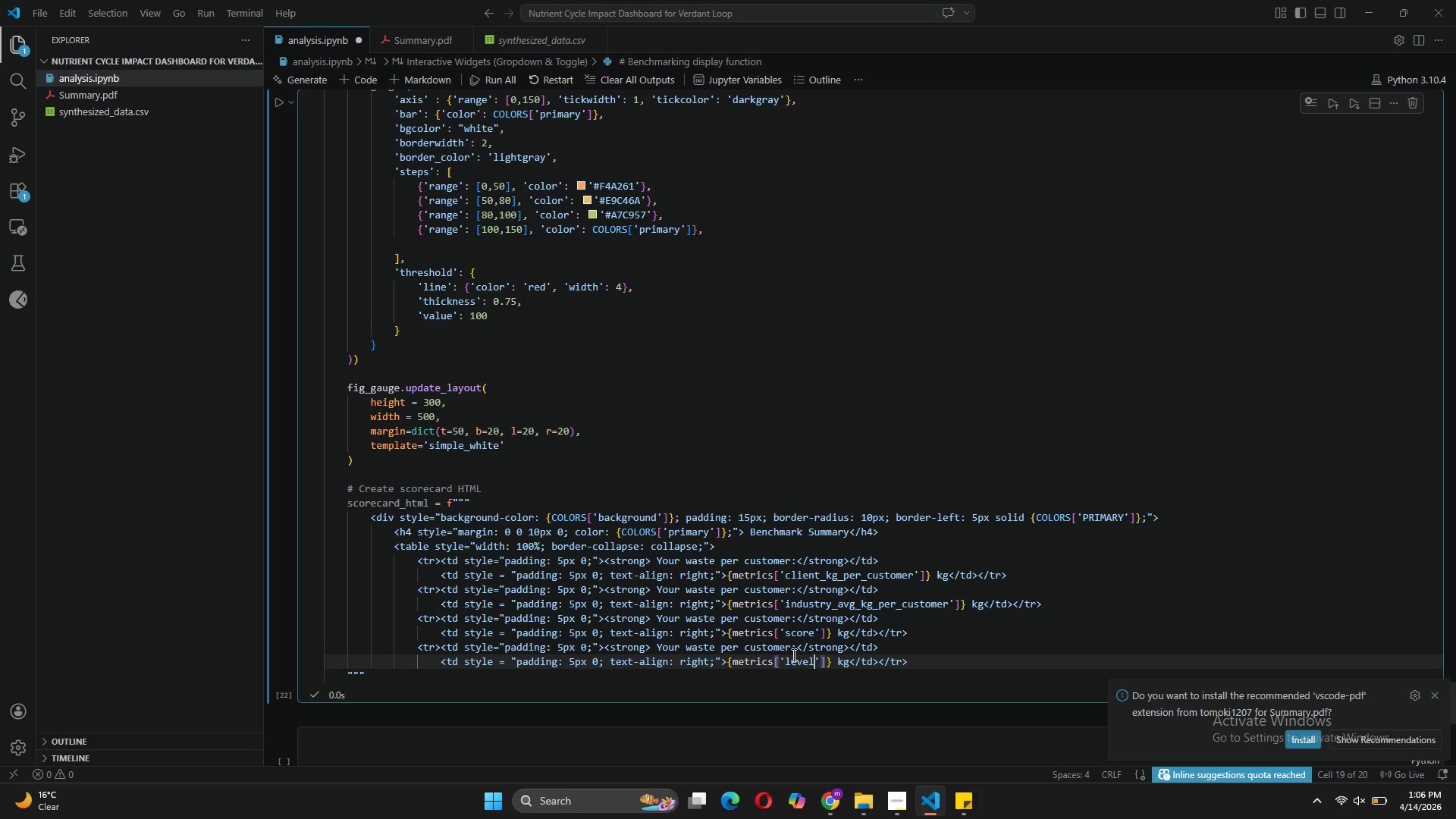 
wait(8.27)
 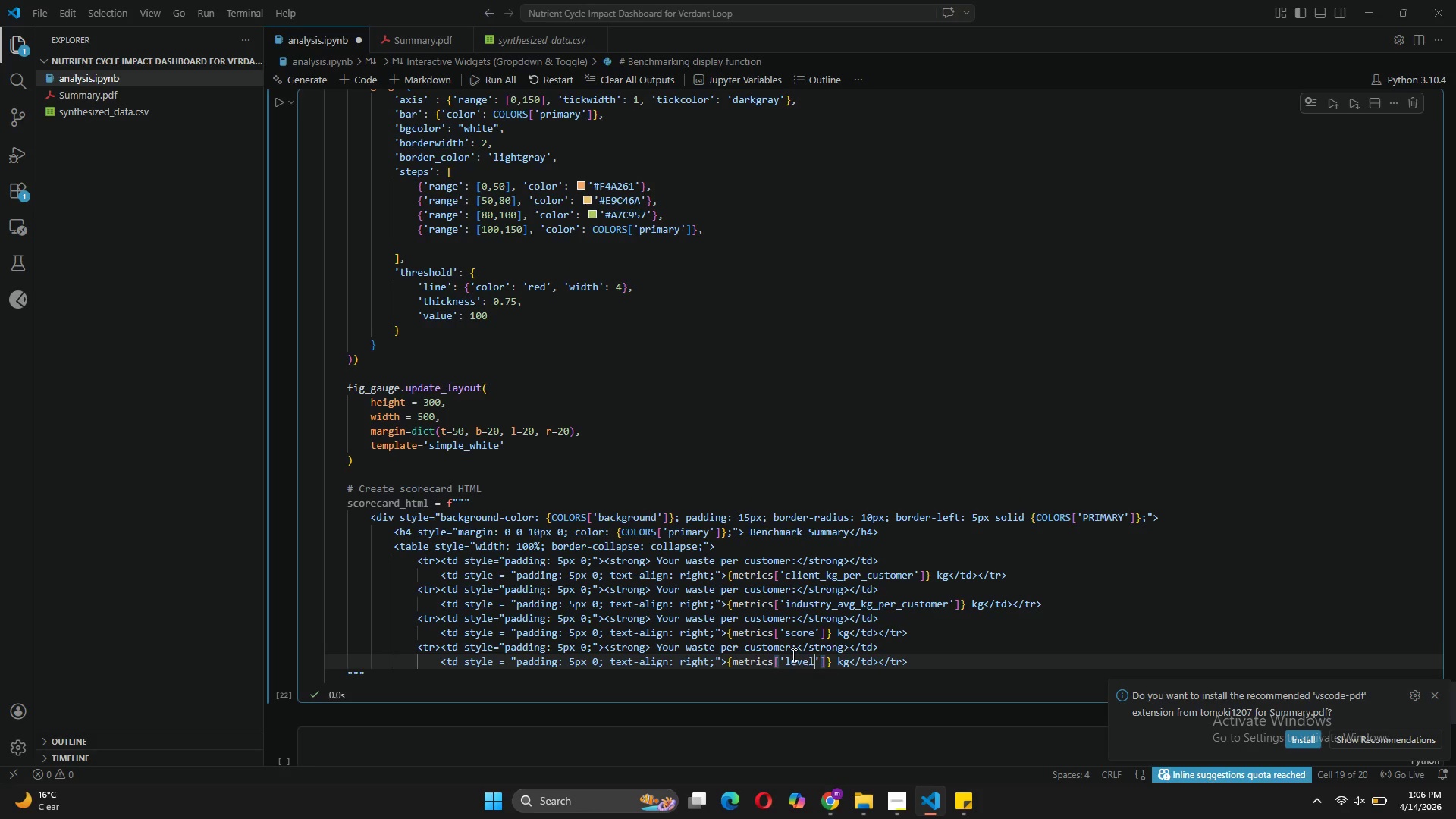 
left_click([715, 630])
 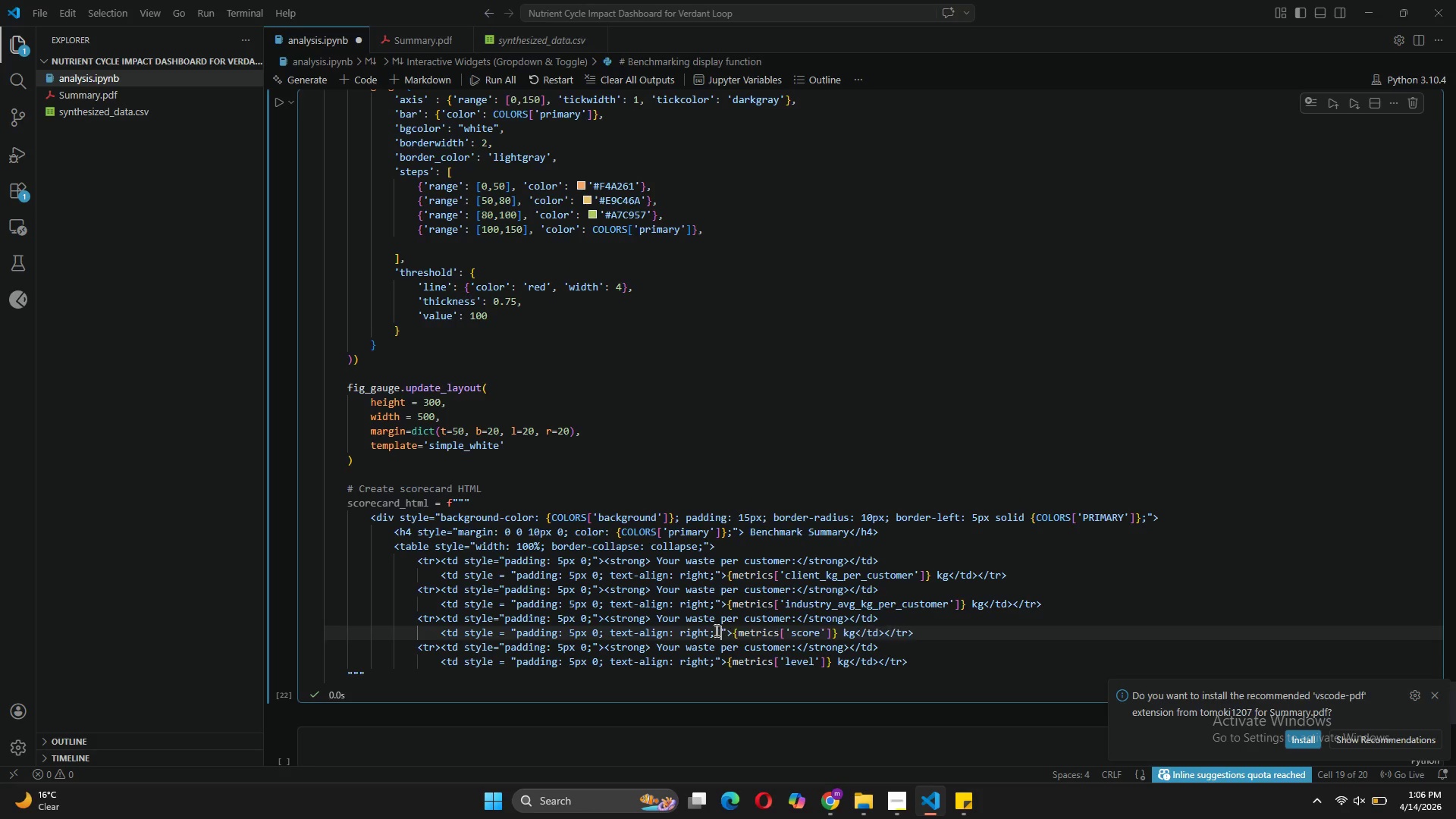 
type( font-weight: bold;)
 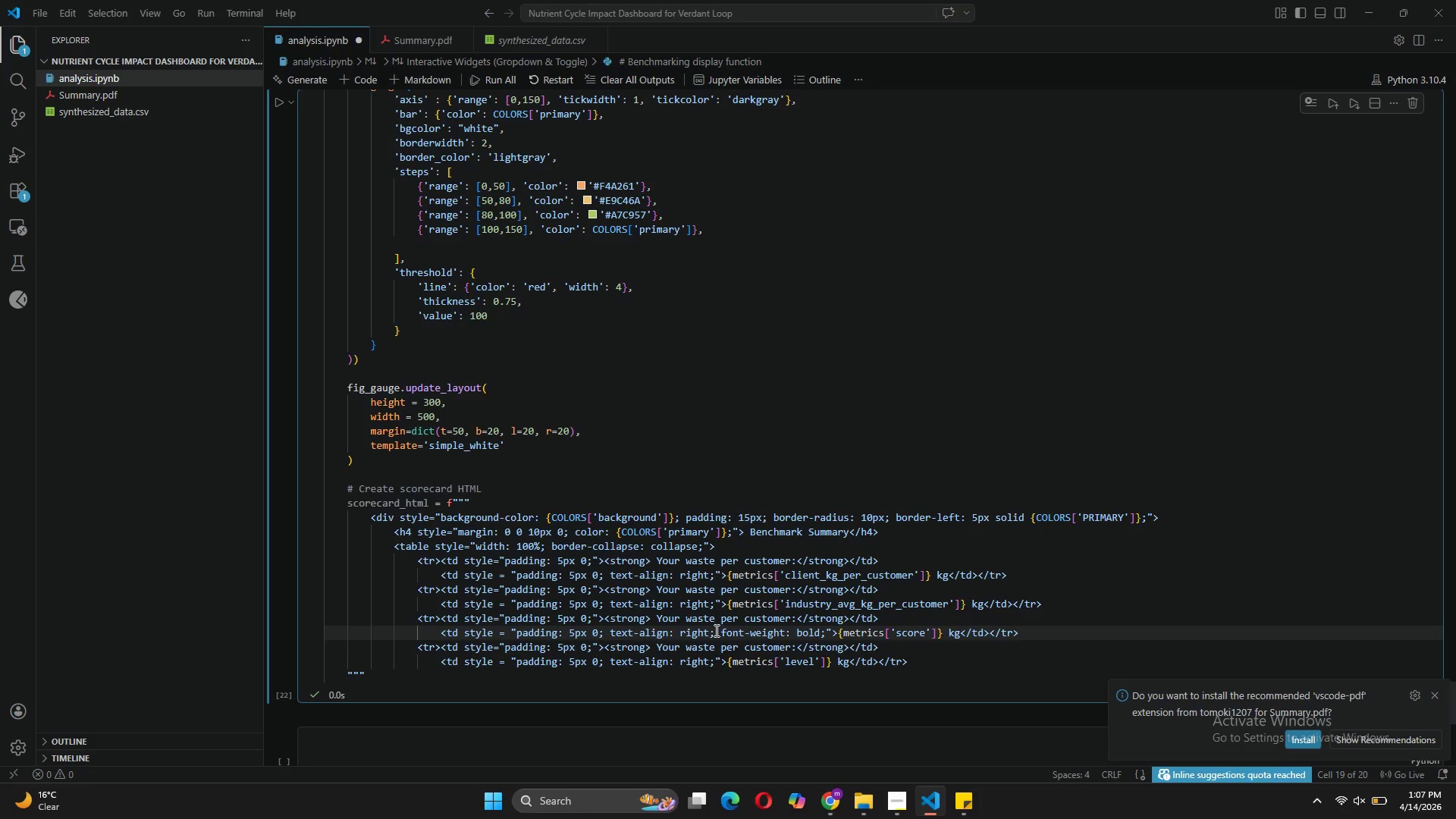 
wait(7.51)
 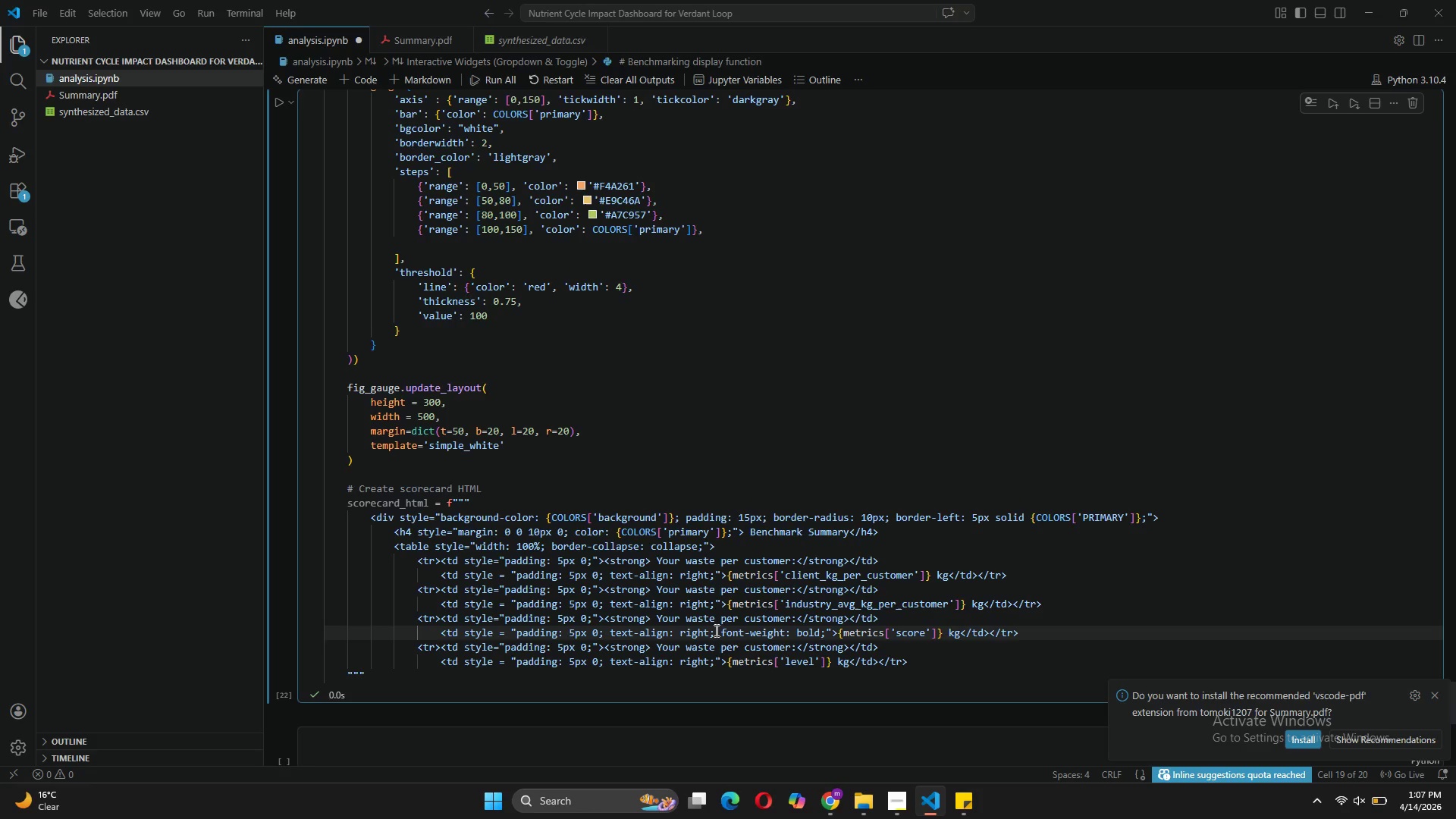 
left_click([961, 629])
 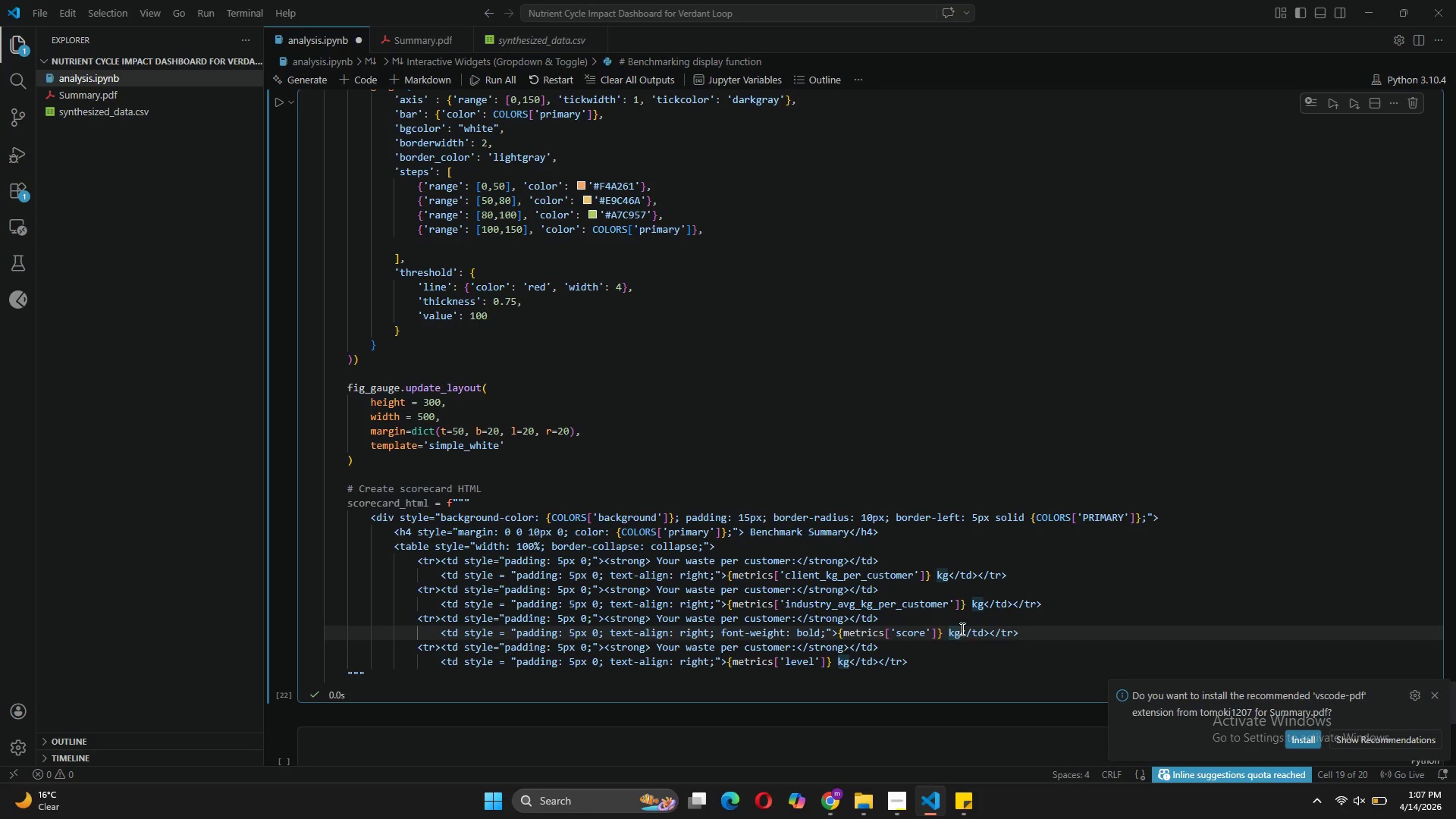 
key(Backspace)
 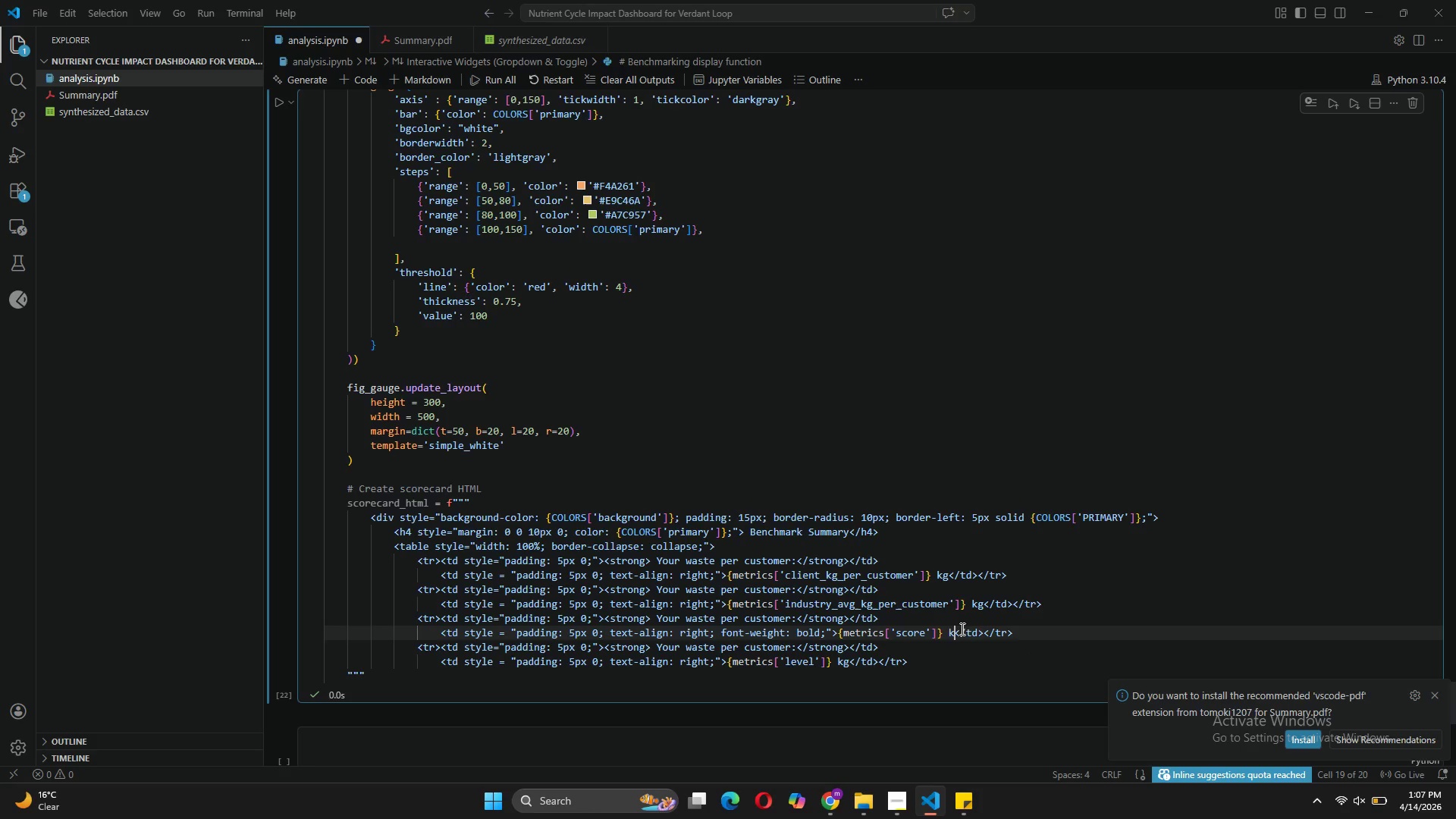 
key(Backspace)
 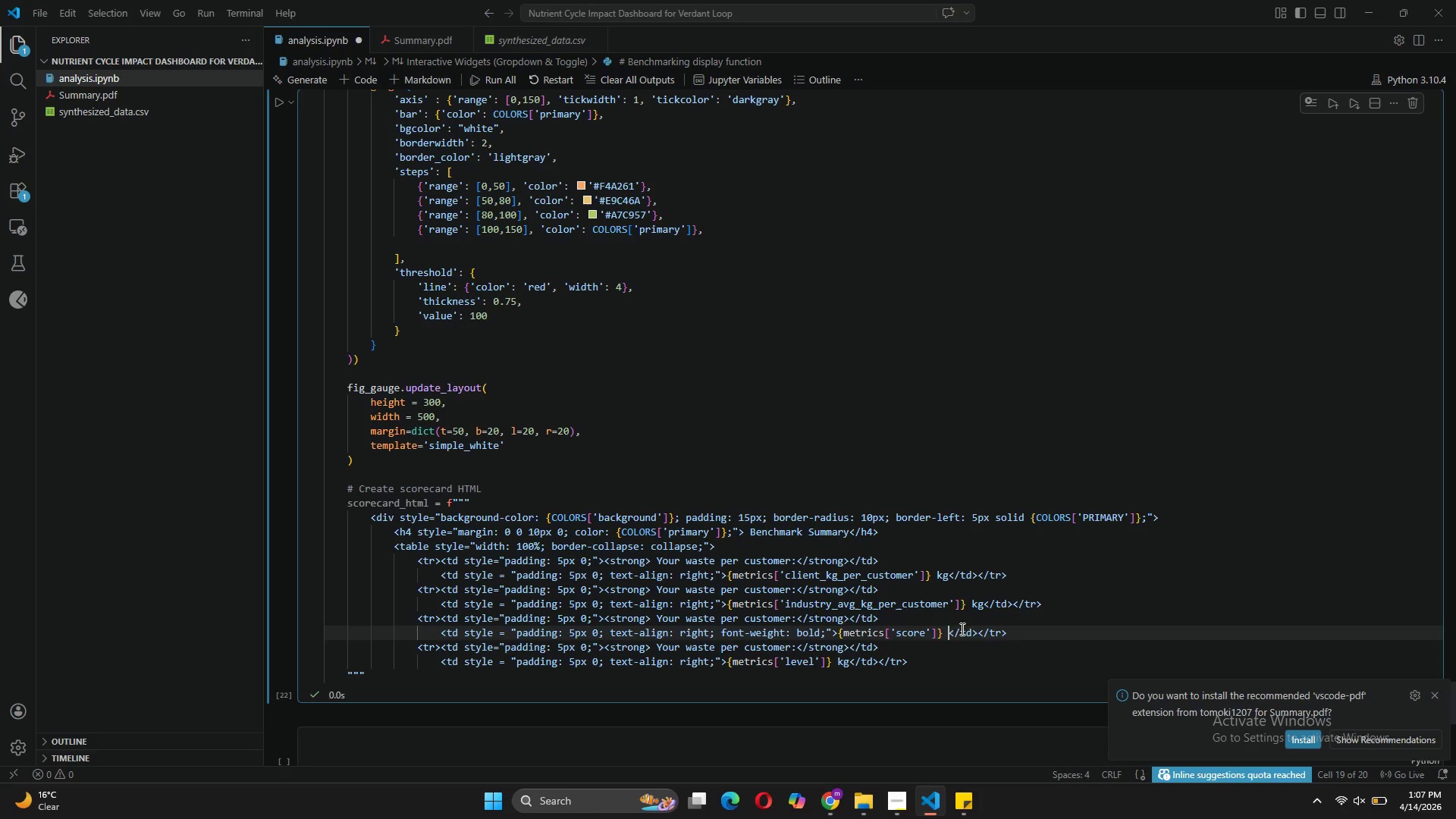 
key(Backspace)
 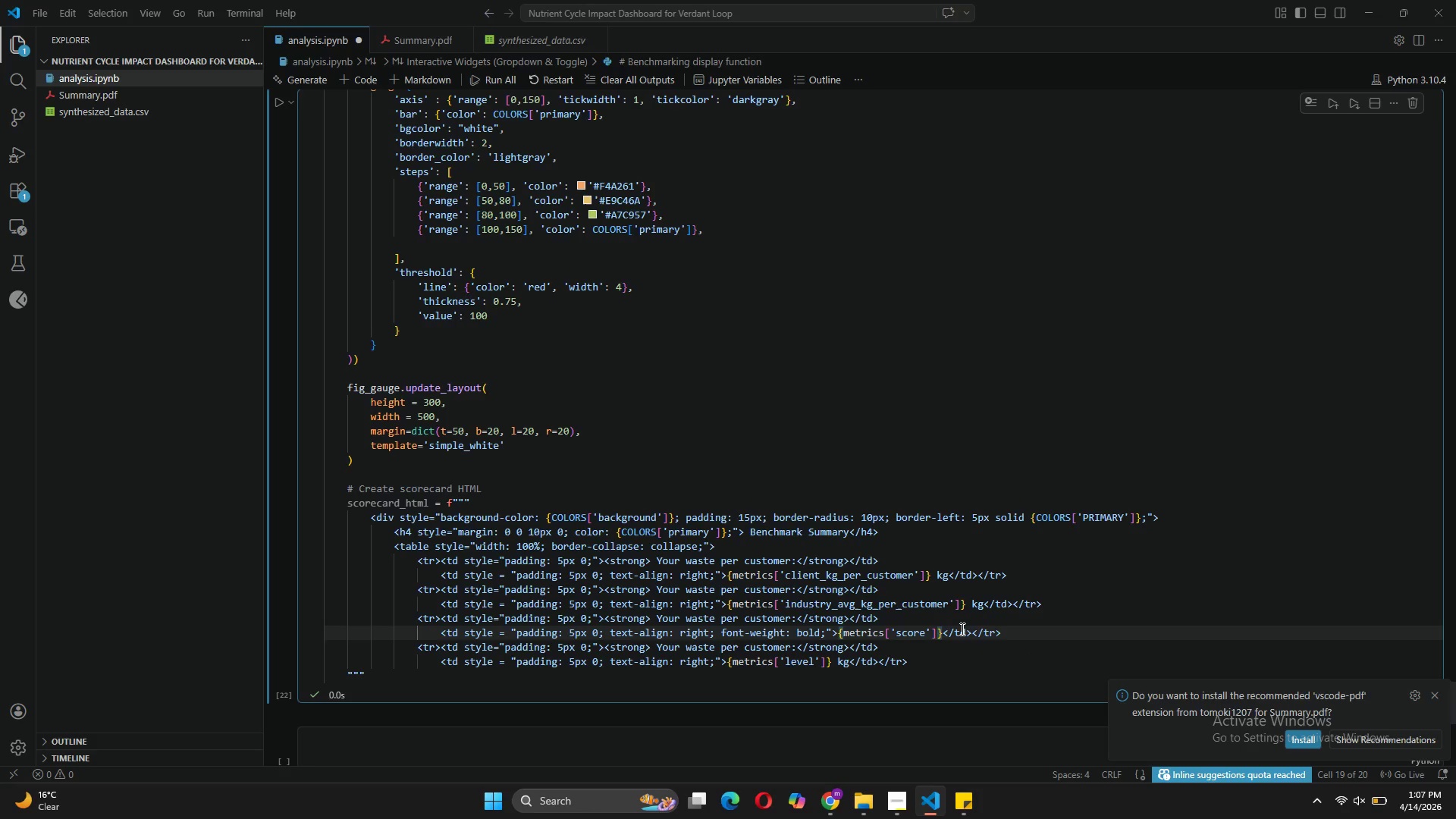 
key(Shift+5)
 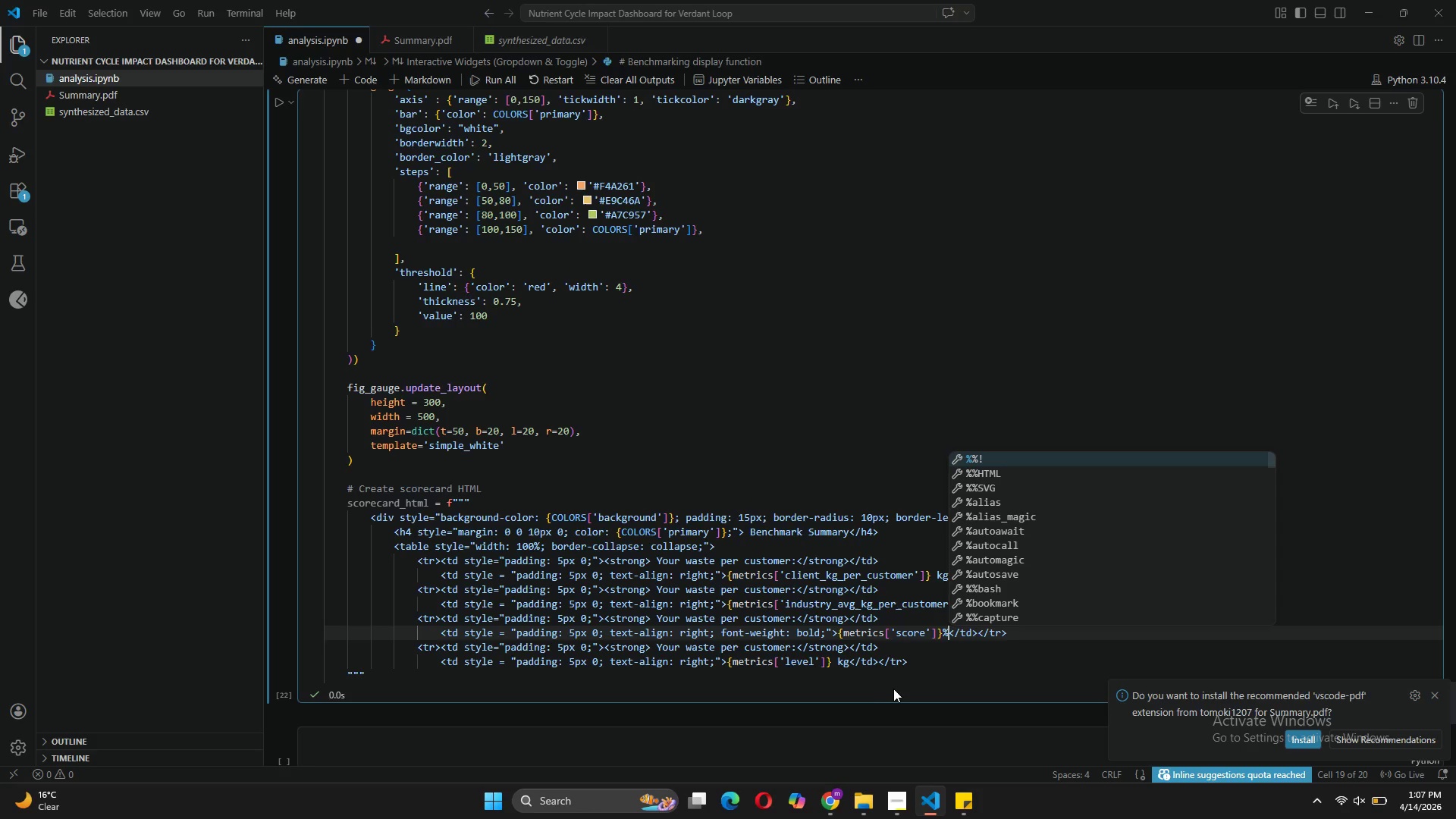 
wait(6.62)
 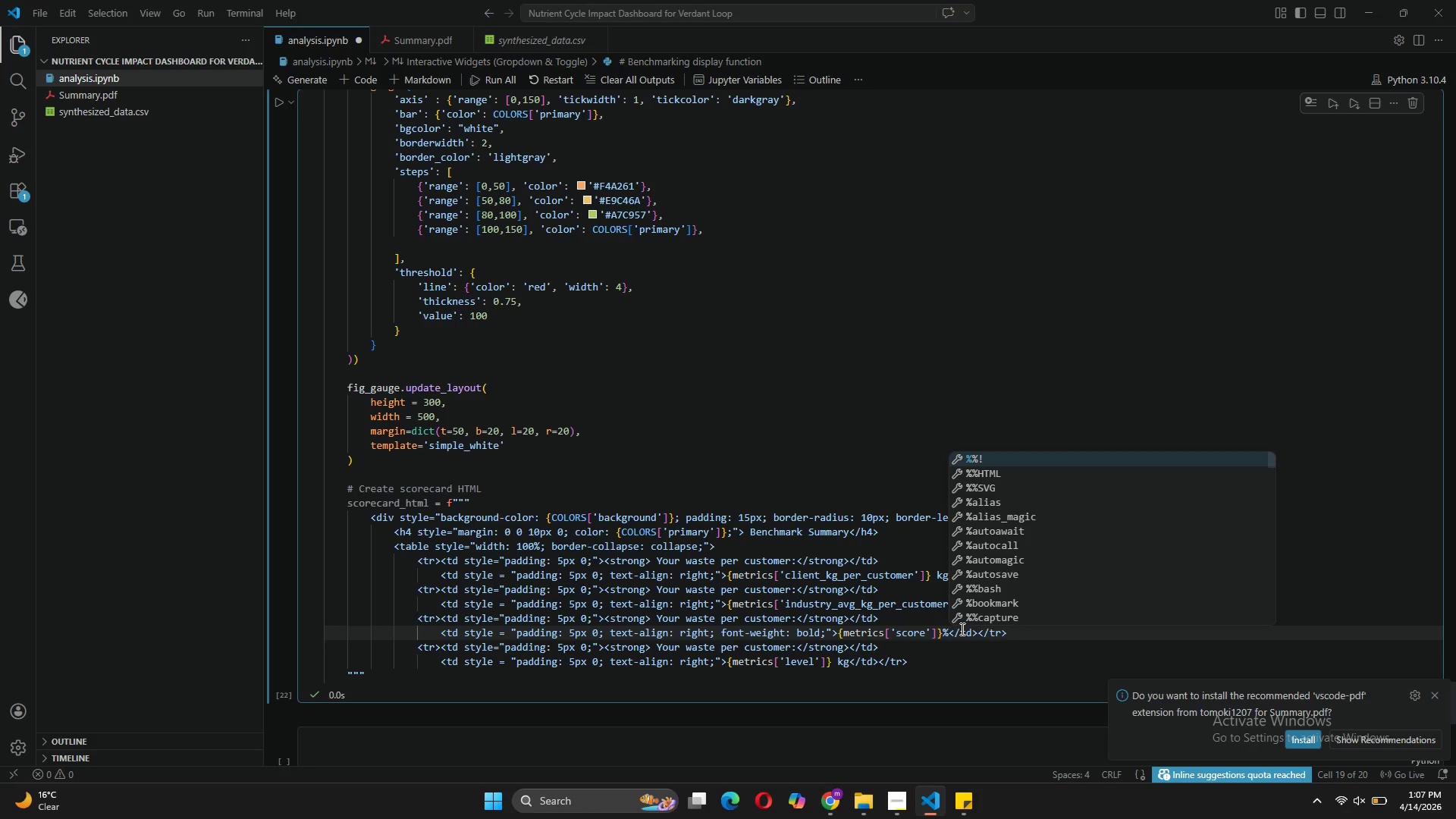 
left_click([849, 663])
 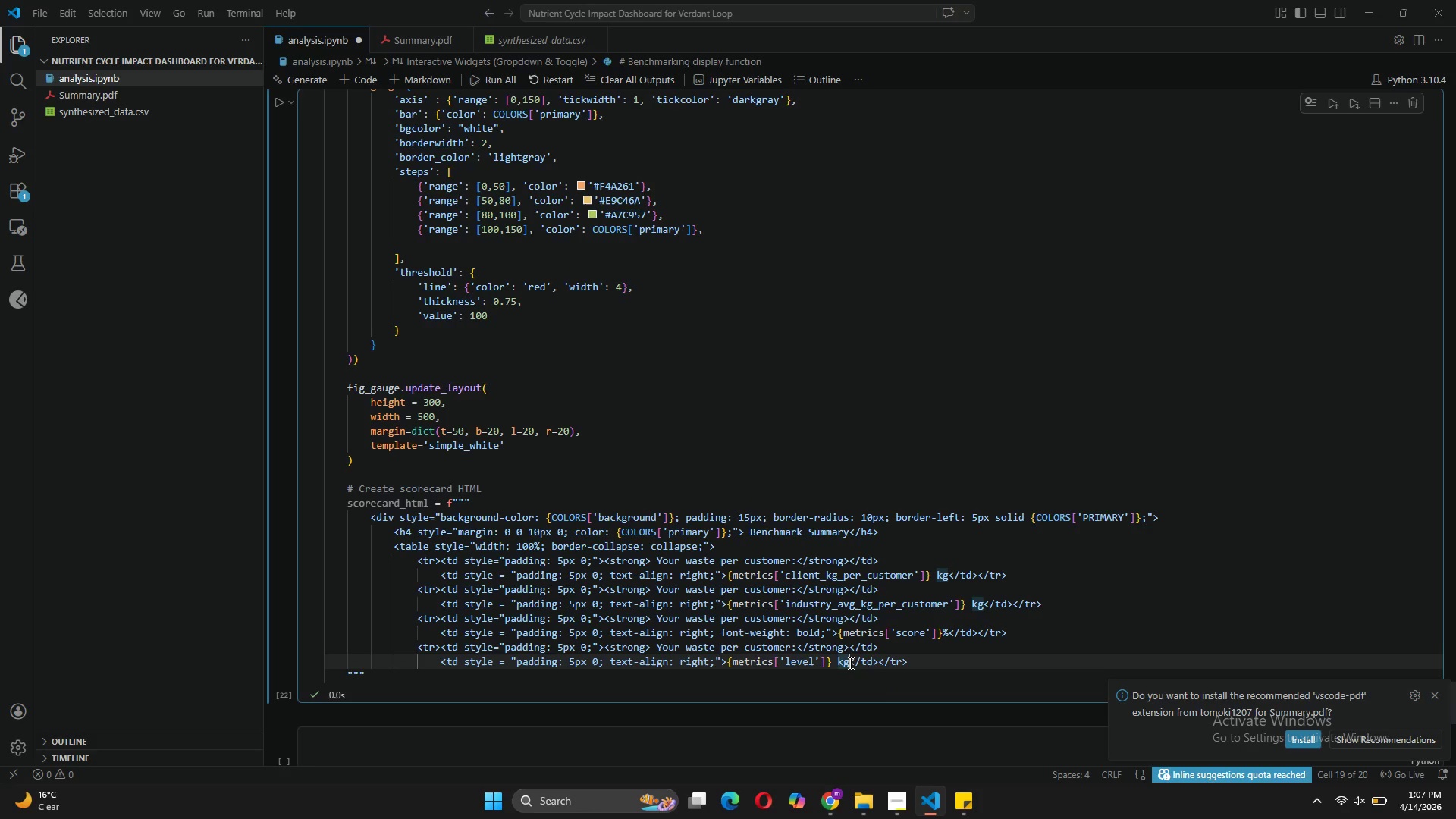 
key(Backspace)
 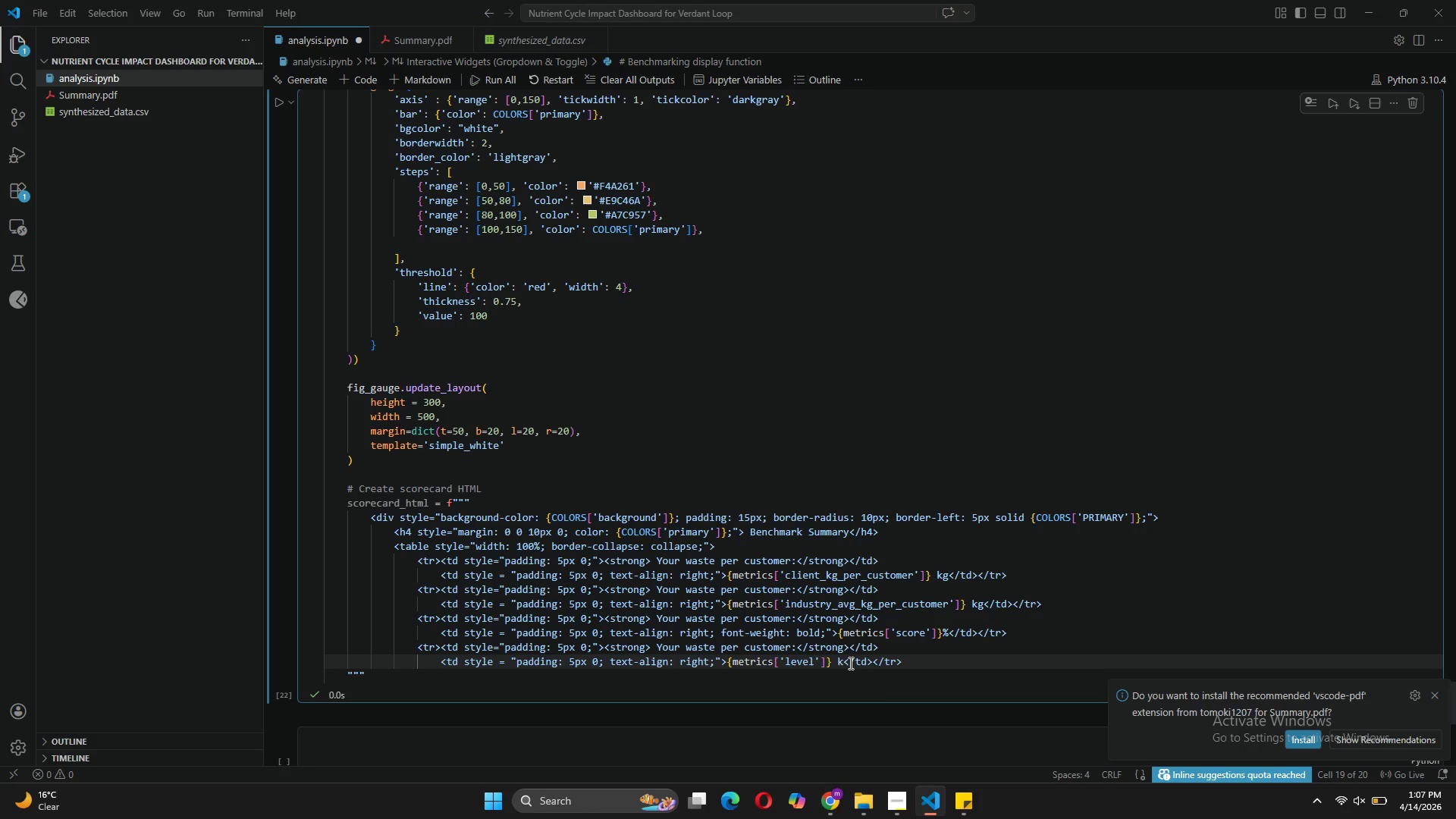 
key(Backspace)
 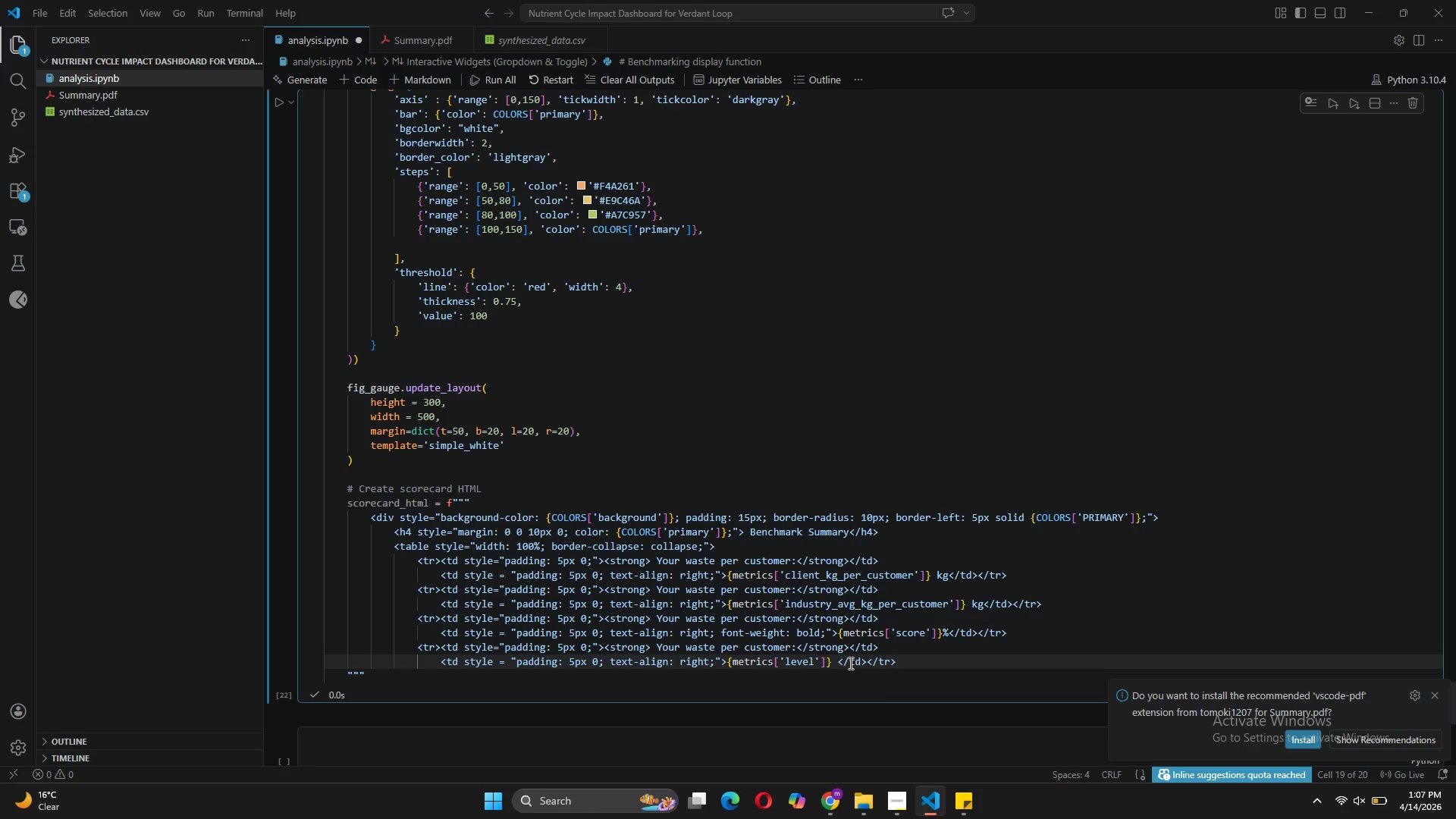 
key(Backspace)
 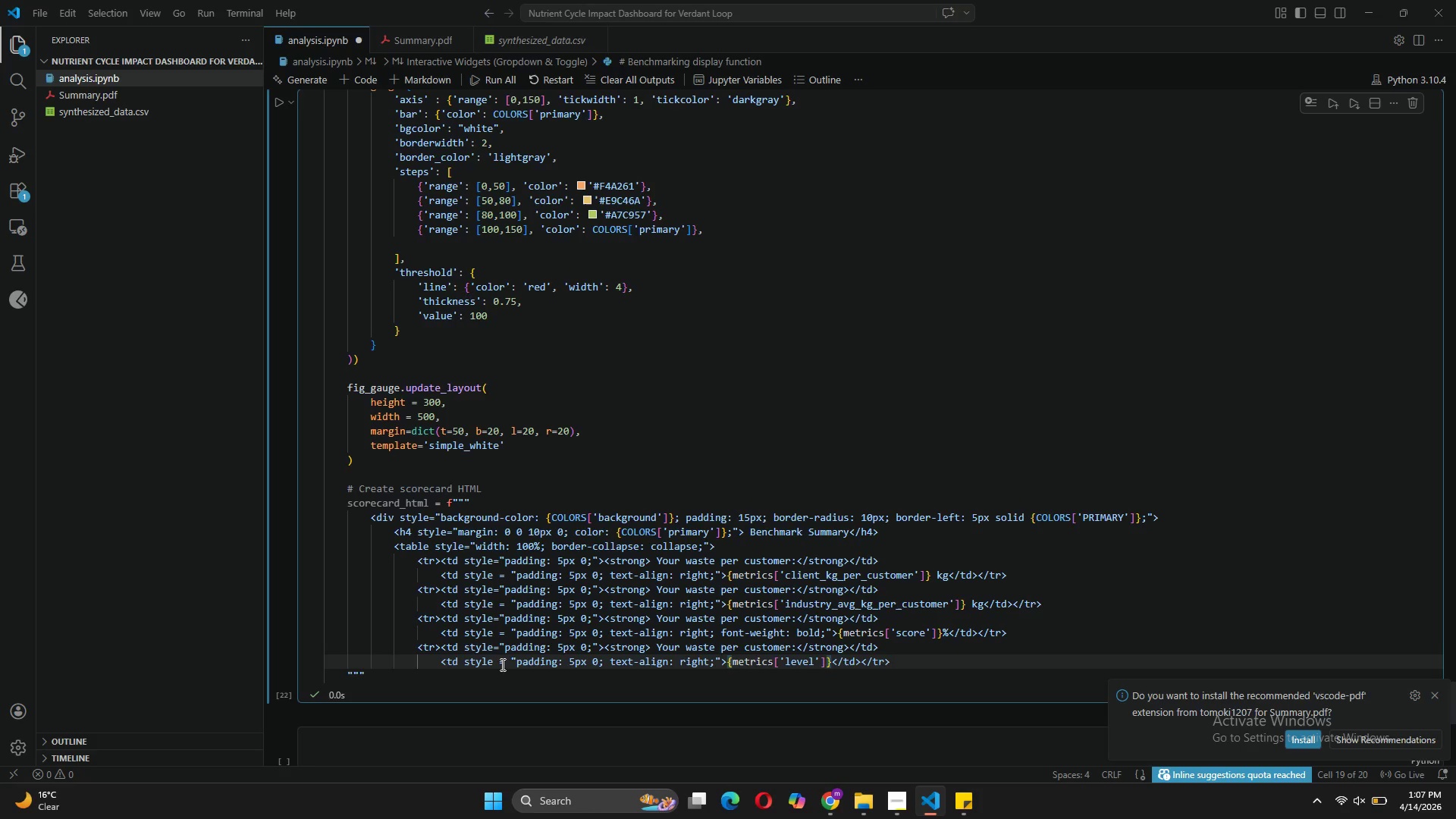 
wait(6.25)
 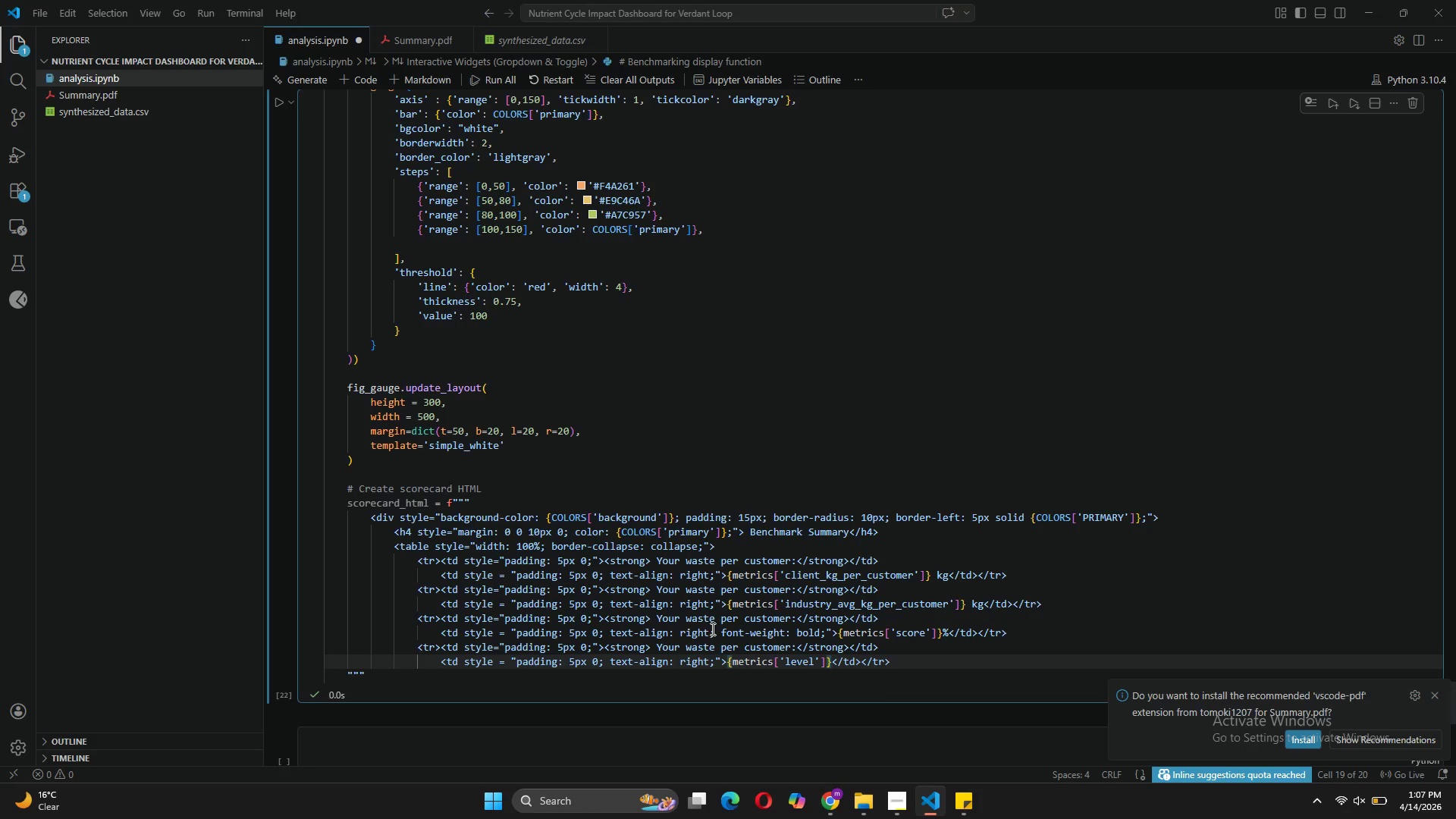 
left_click([896, 670])
 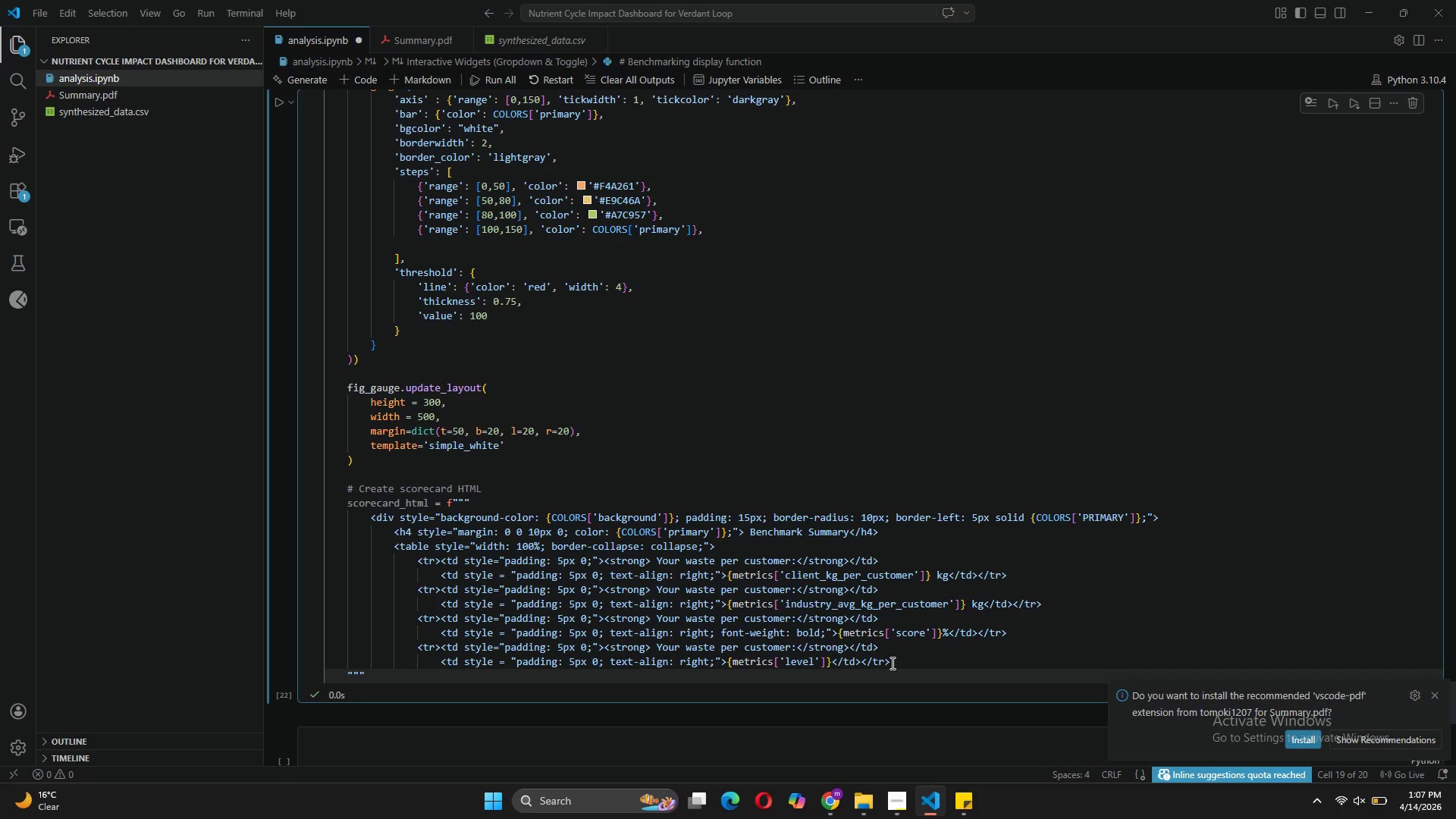 
left_click([891, 663])
 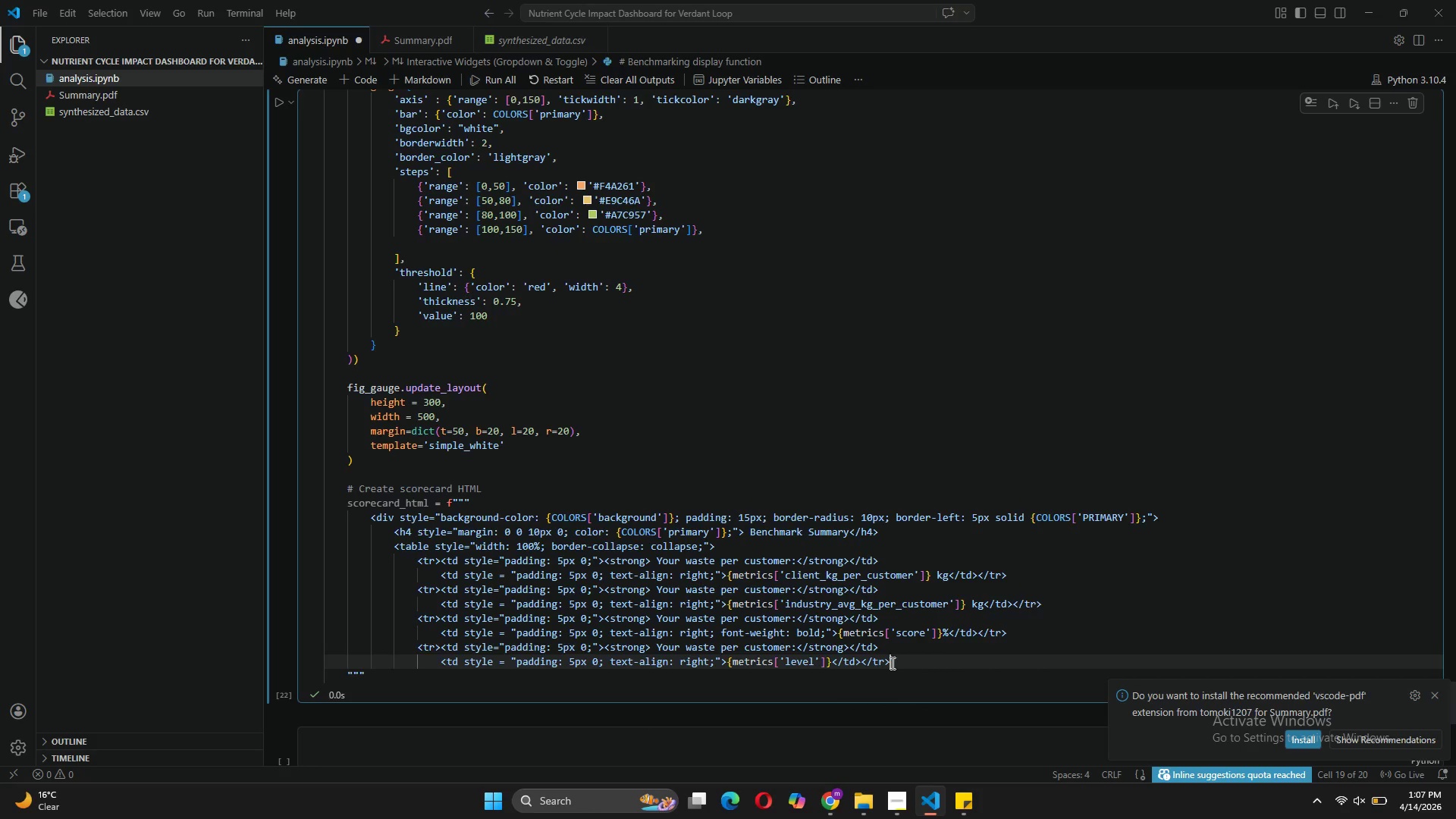 
key(Enter)
 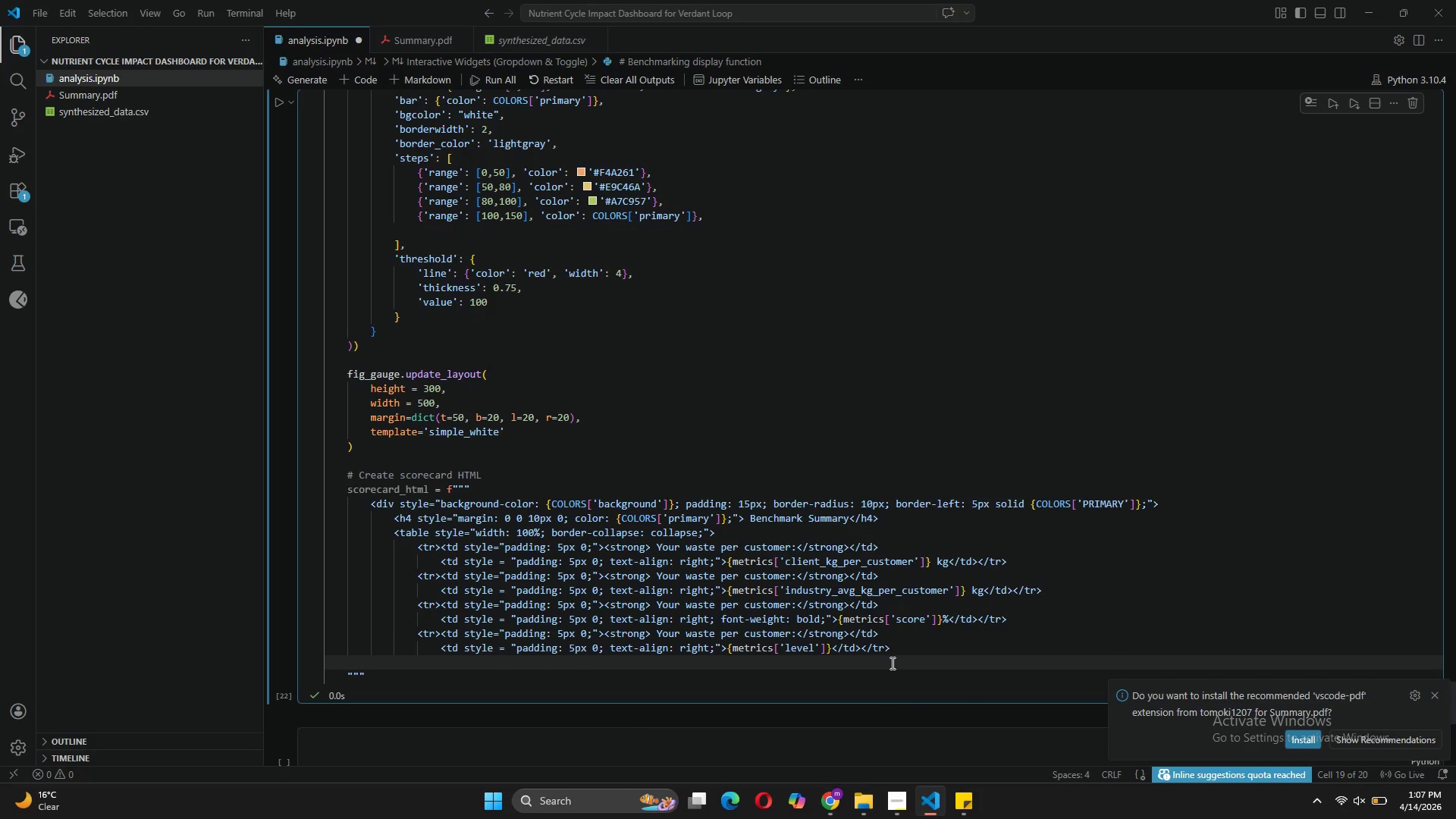 
key(Backspace)
key(Backspace)
type(</table>)
 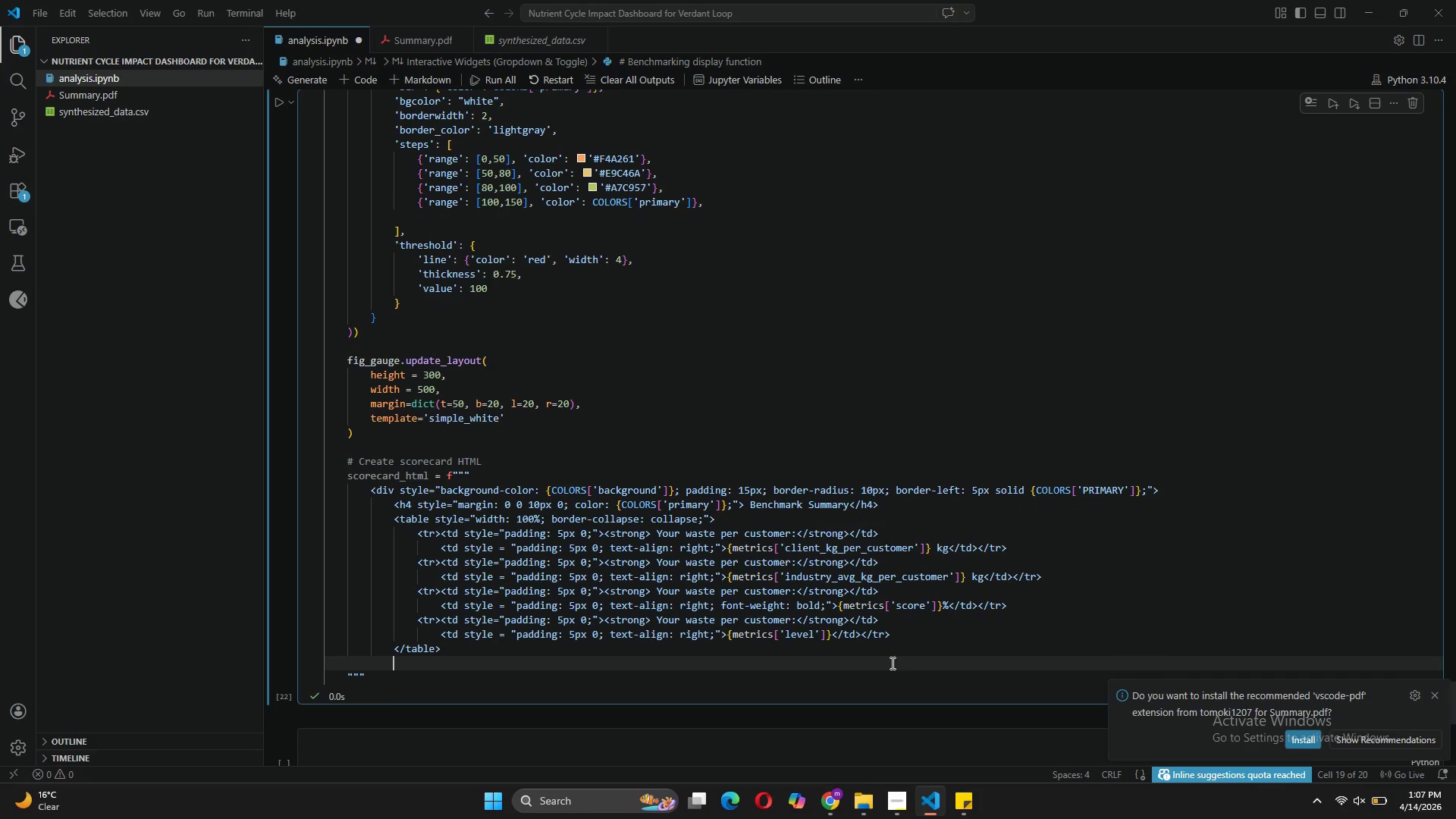 
 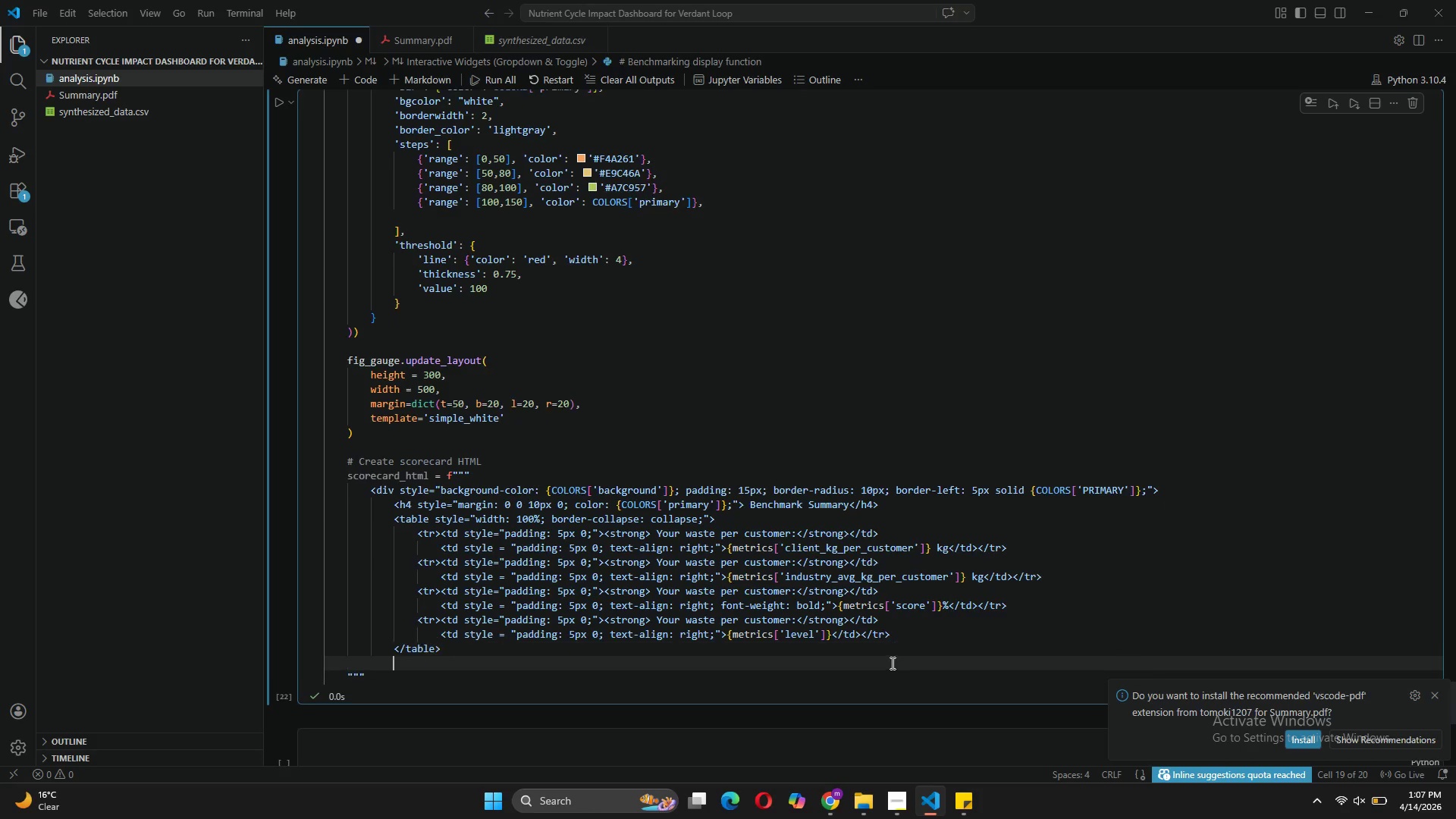 
key(Enter)
 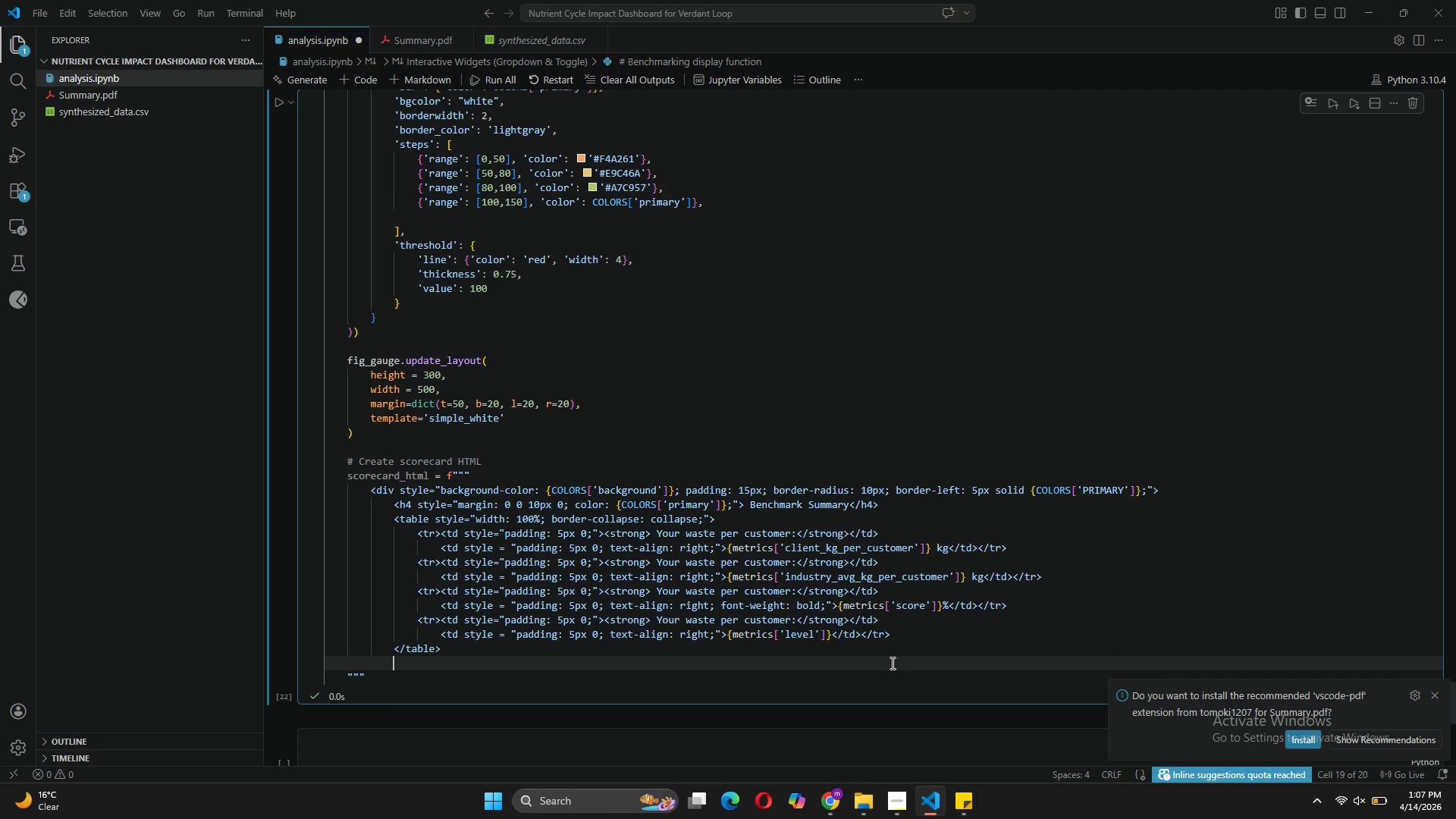 
type(<div style = "margin-y)
key(Backspace)
type(top: 15px;padding-top)
 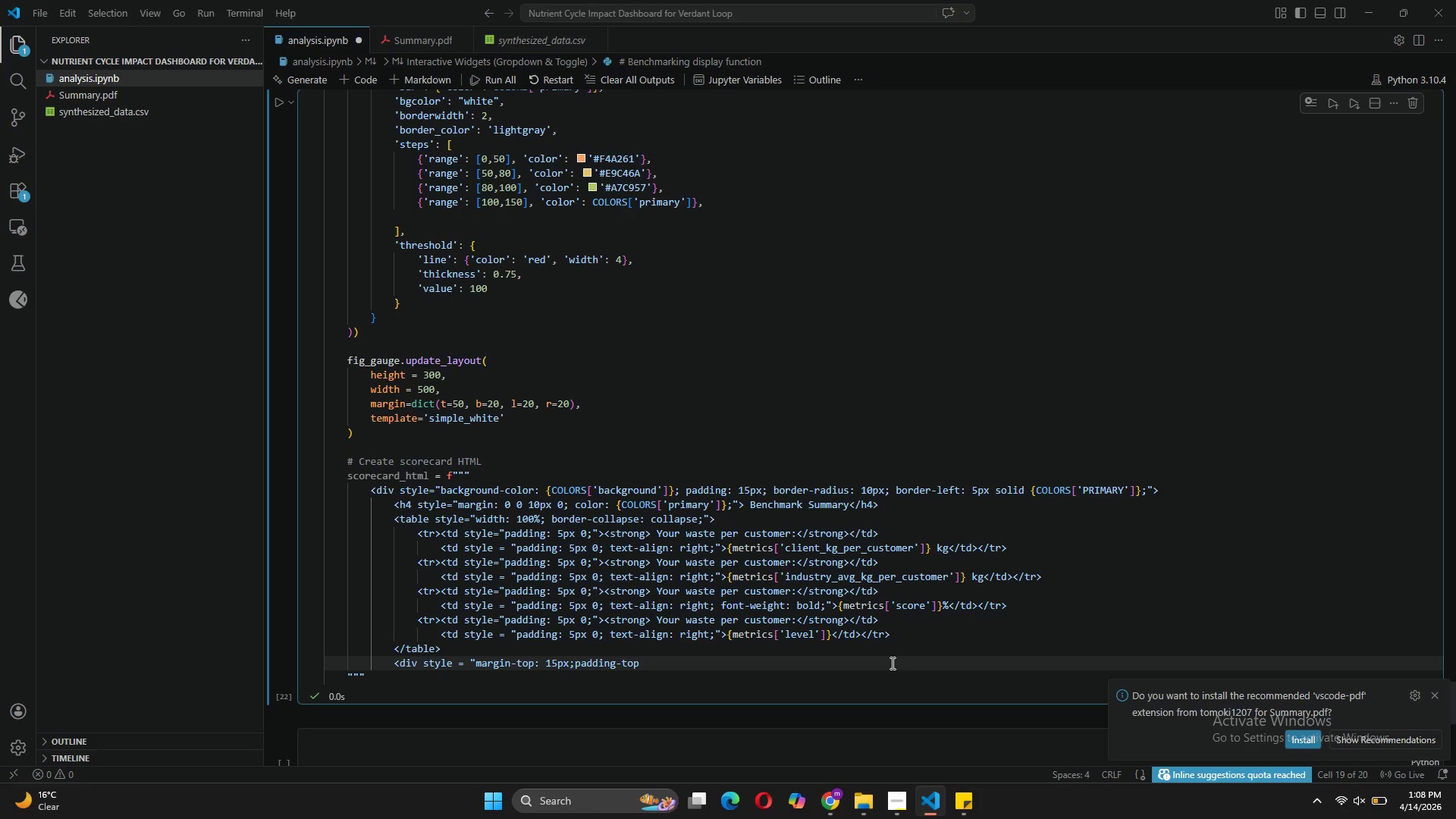 
hold_key(key=ShiftLeft, duration=0.75)
 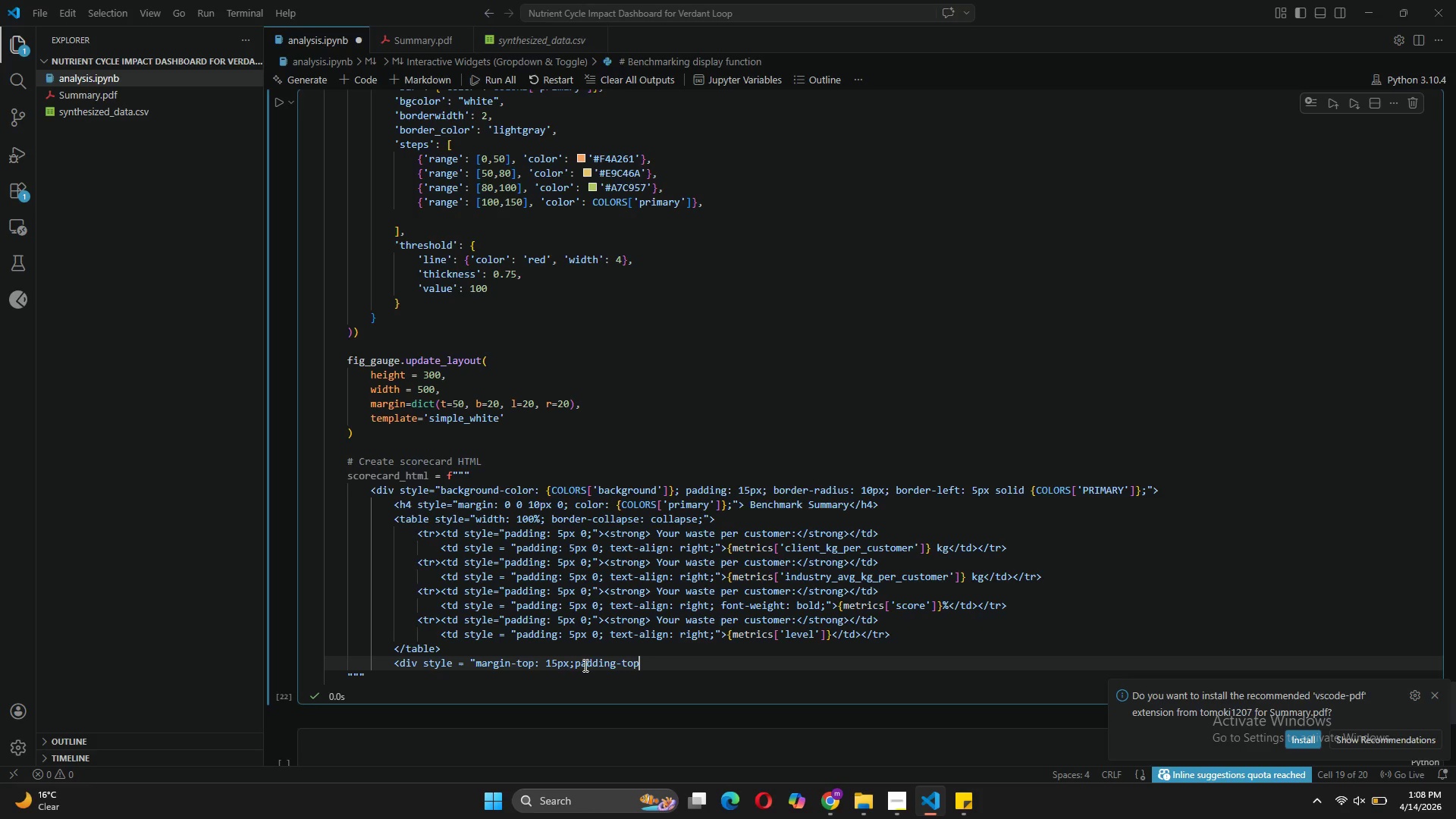 
left_click([577, 666])
 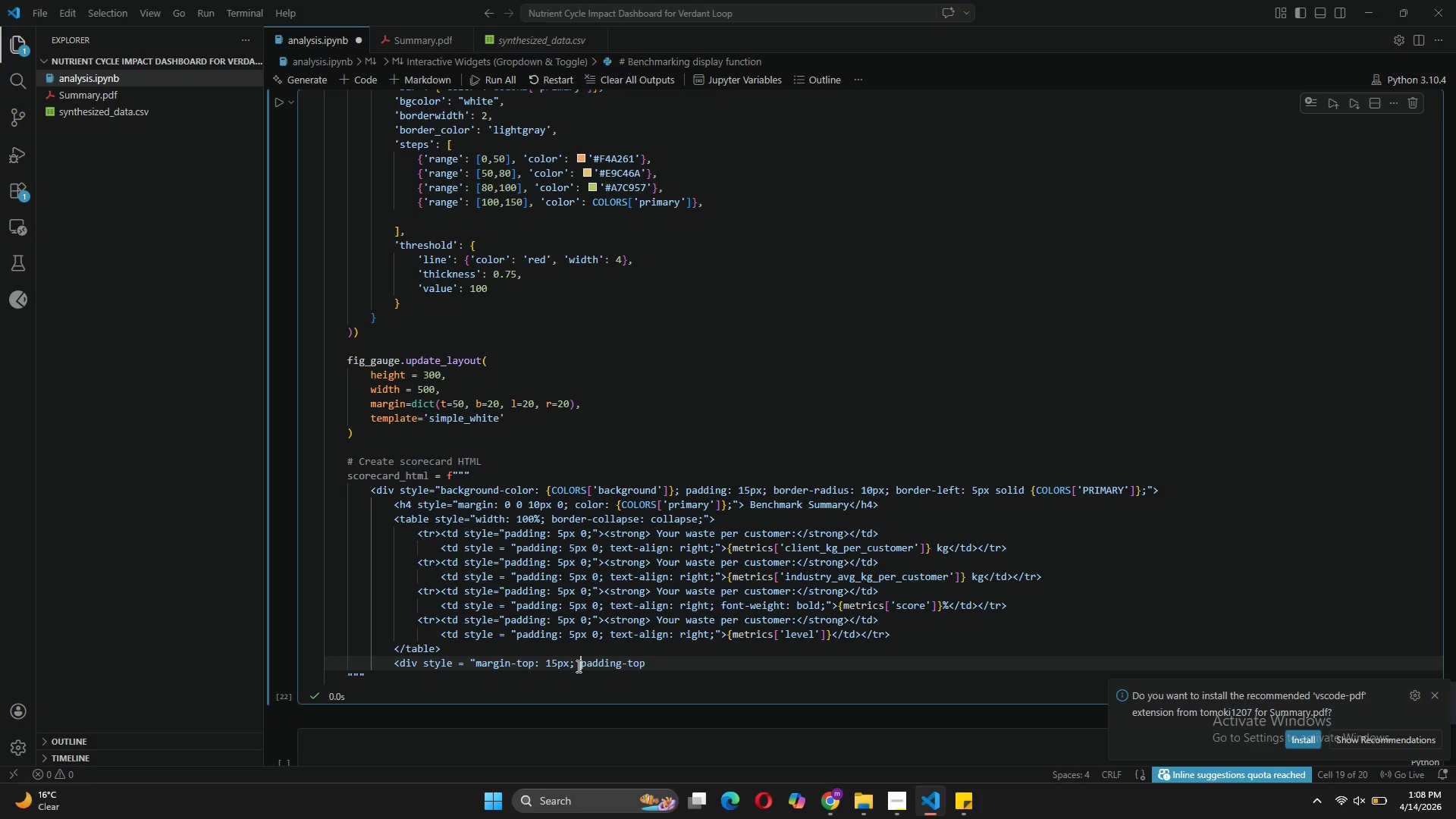 
key(Space)
 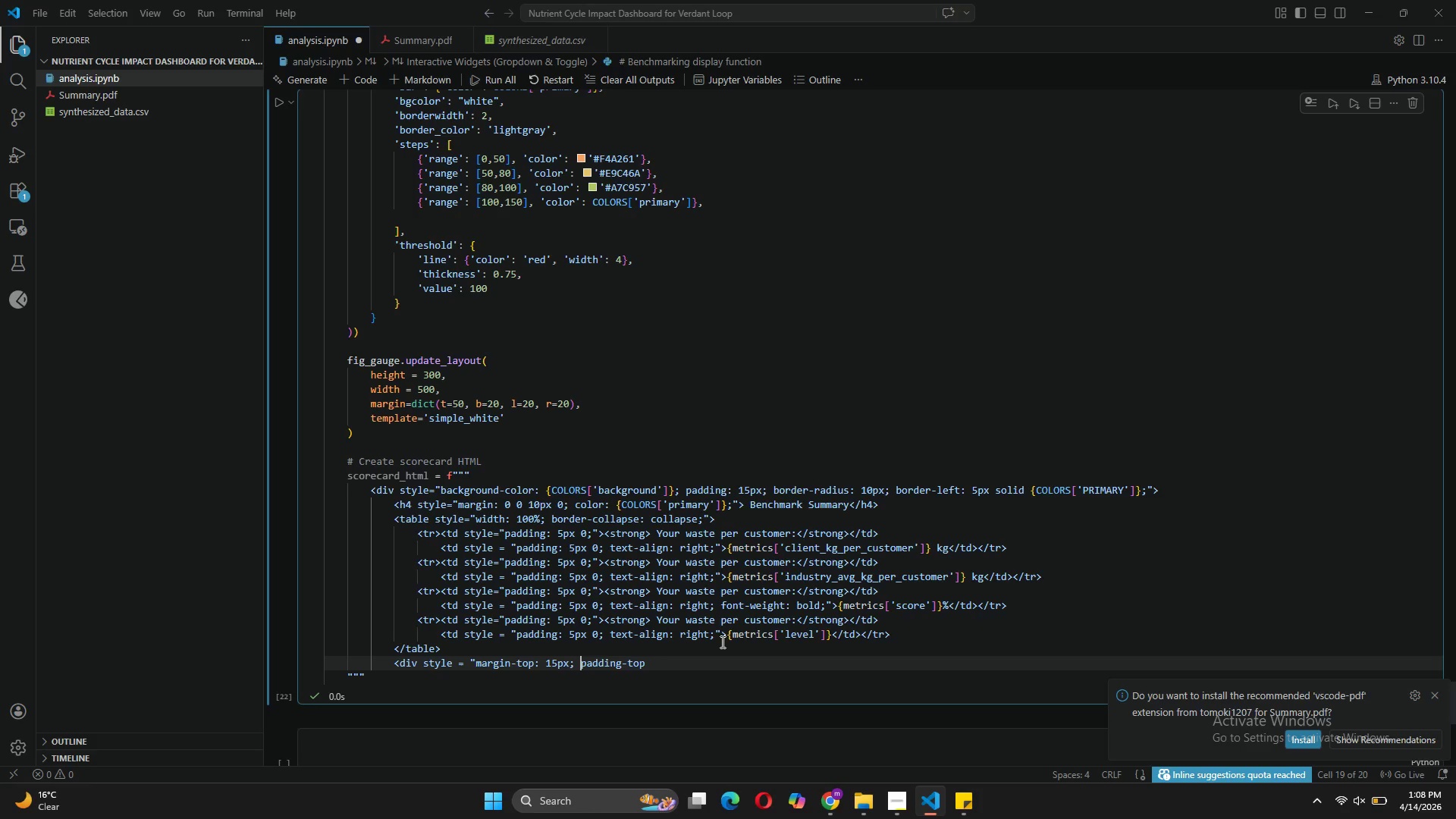 
left_click([674, 671])
 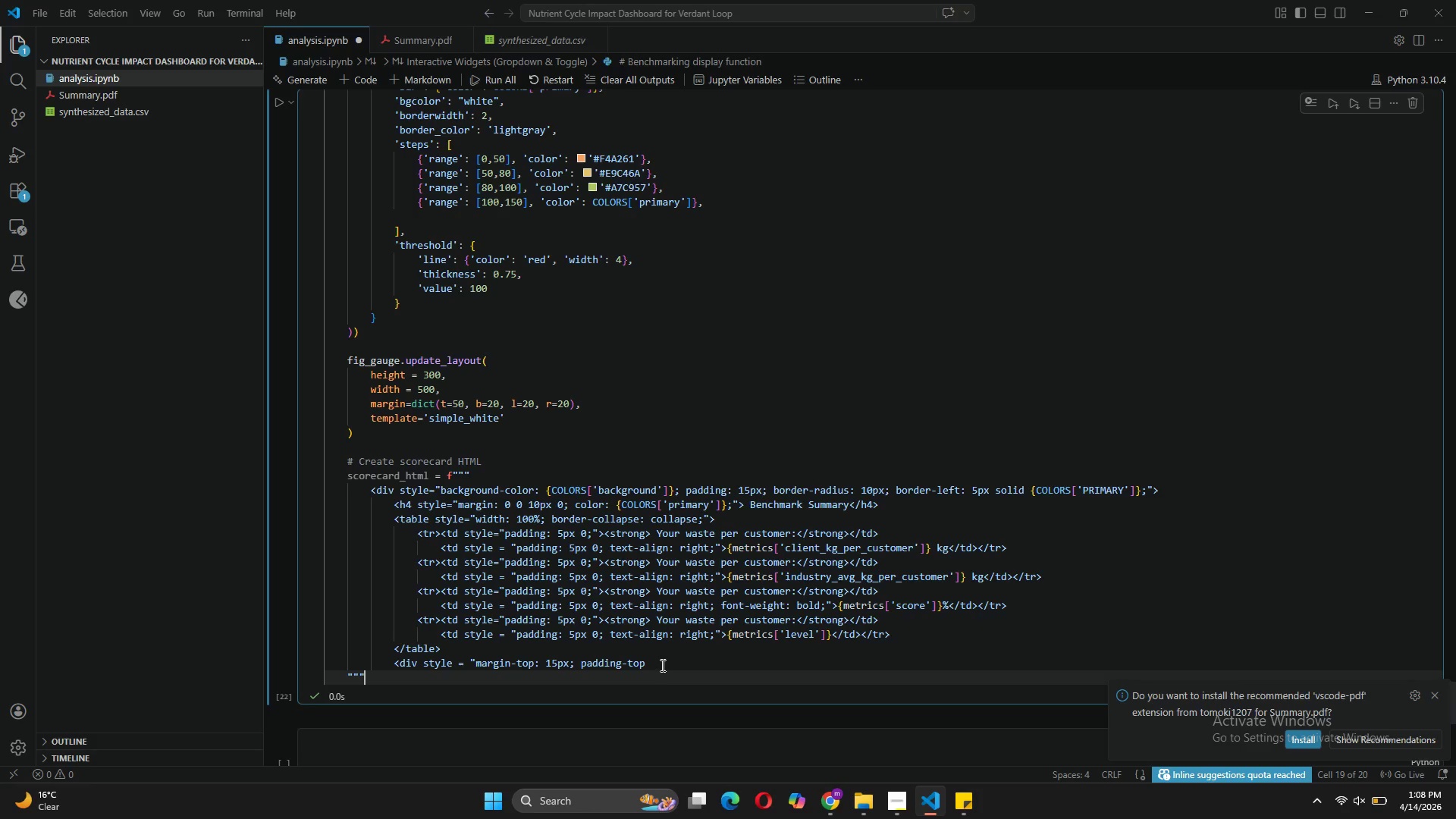 
left_click([658, 664])
 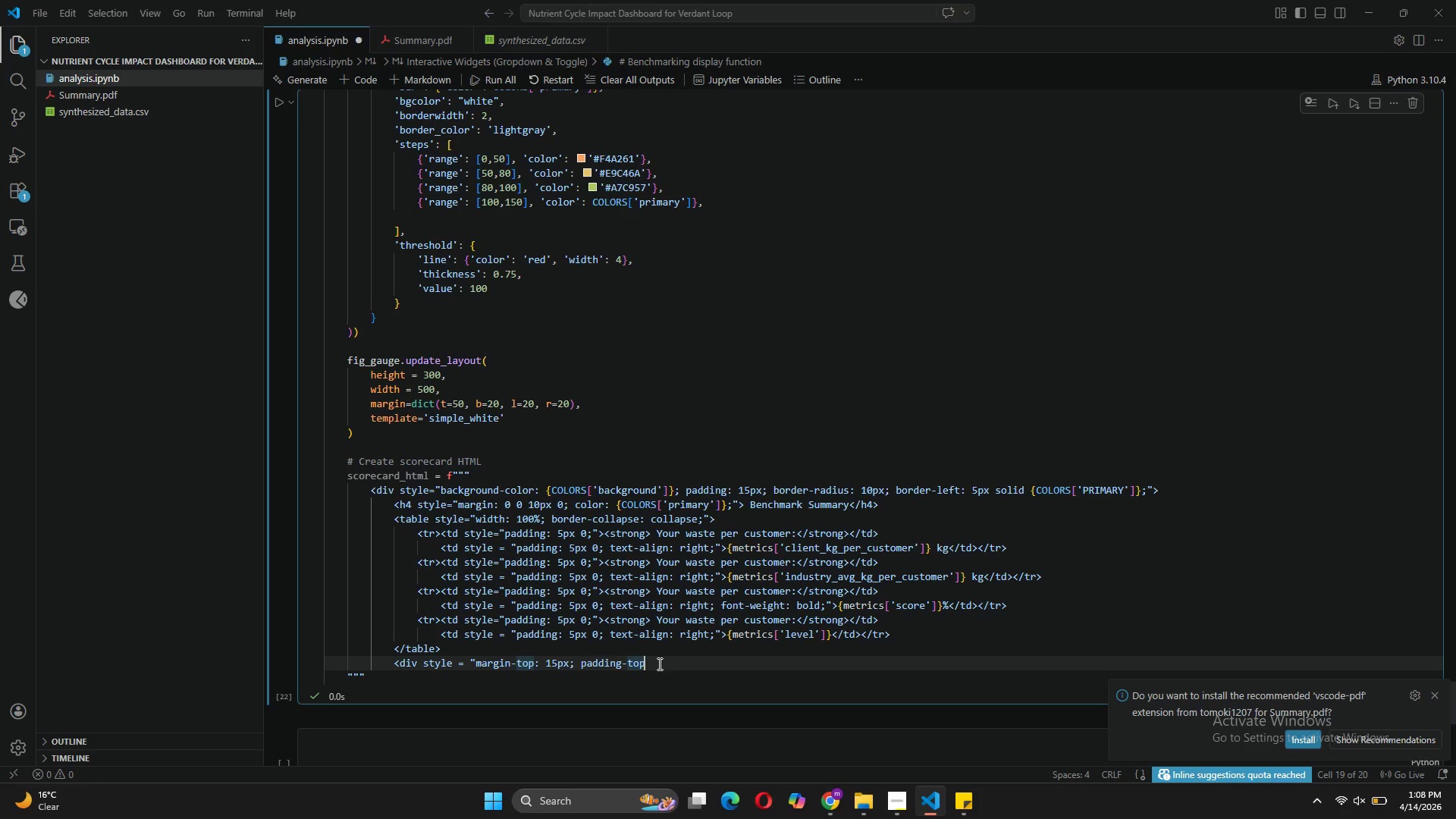 
type(: 10px;c)
key(Backspace)
type(border)
 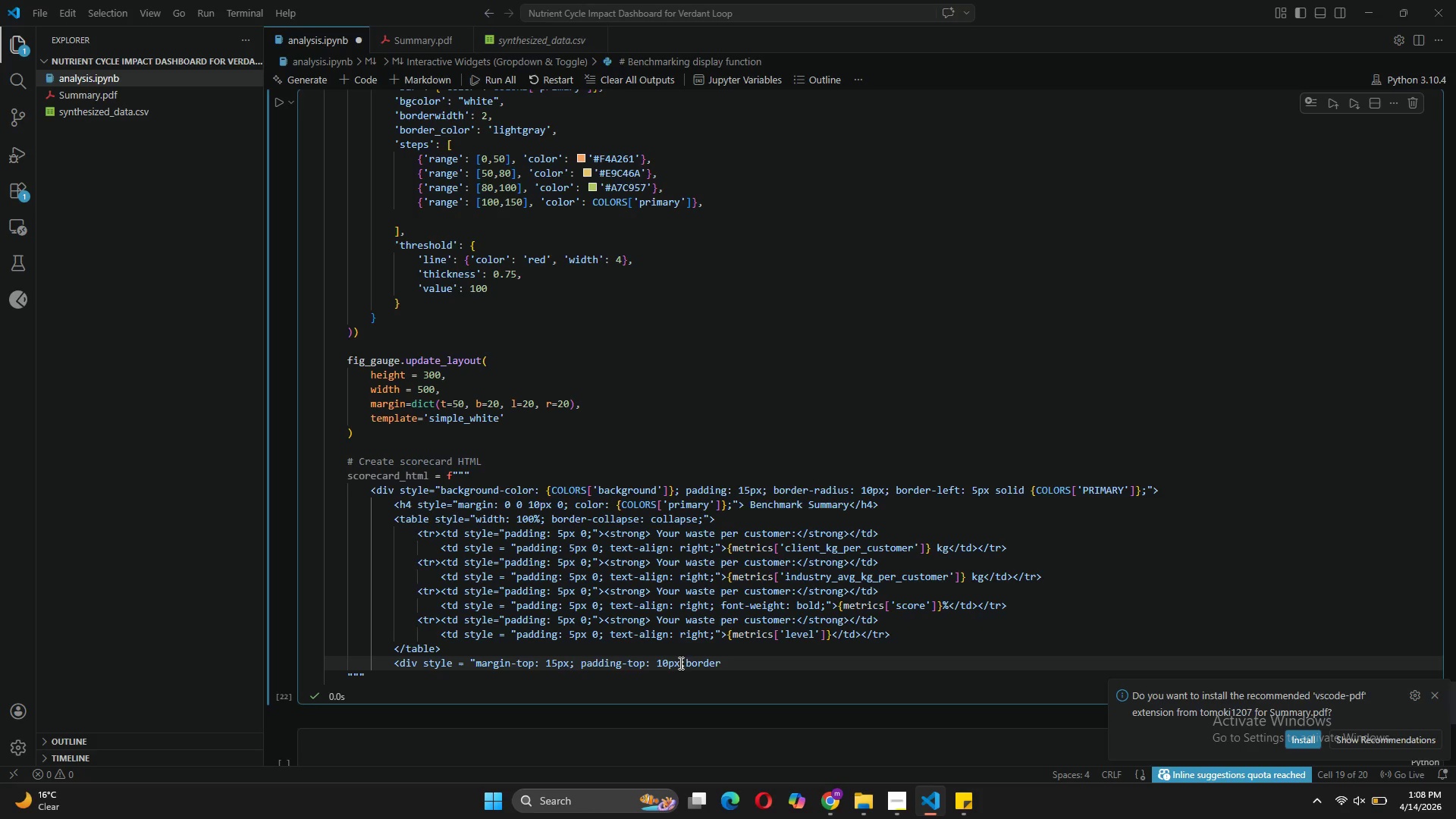 
left_click([686, 665])
 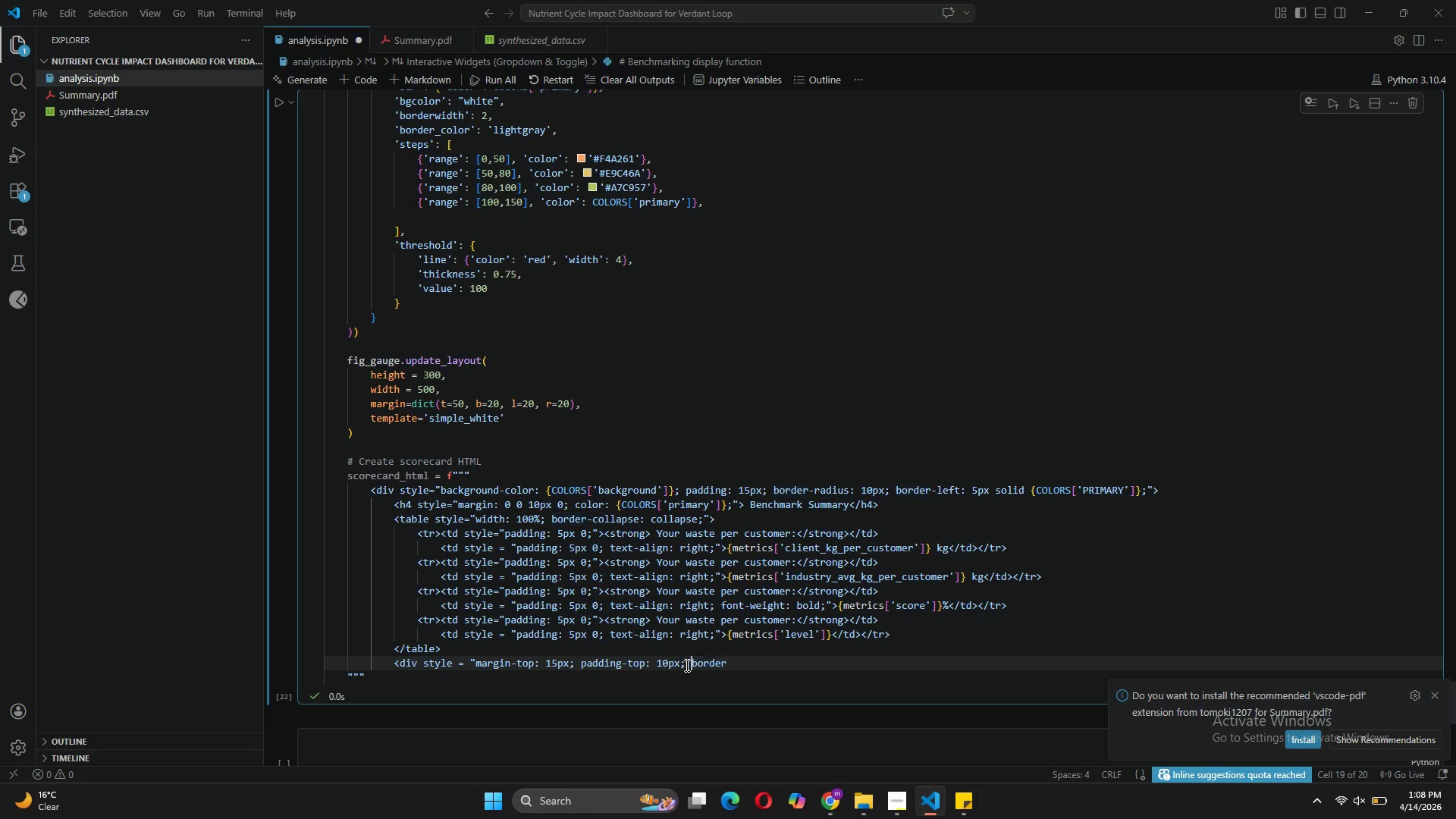 
key(Space)
 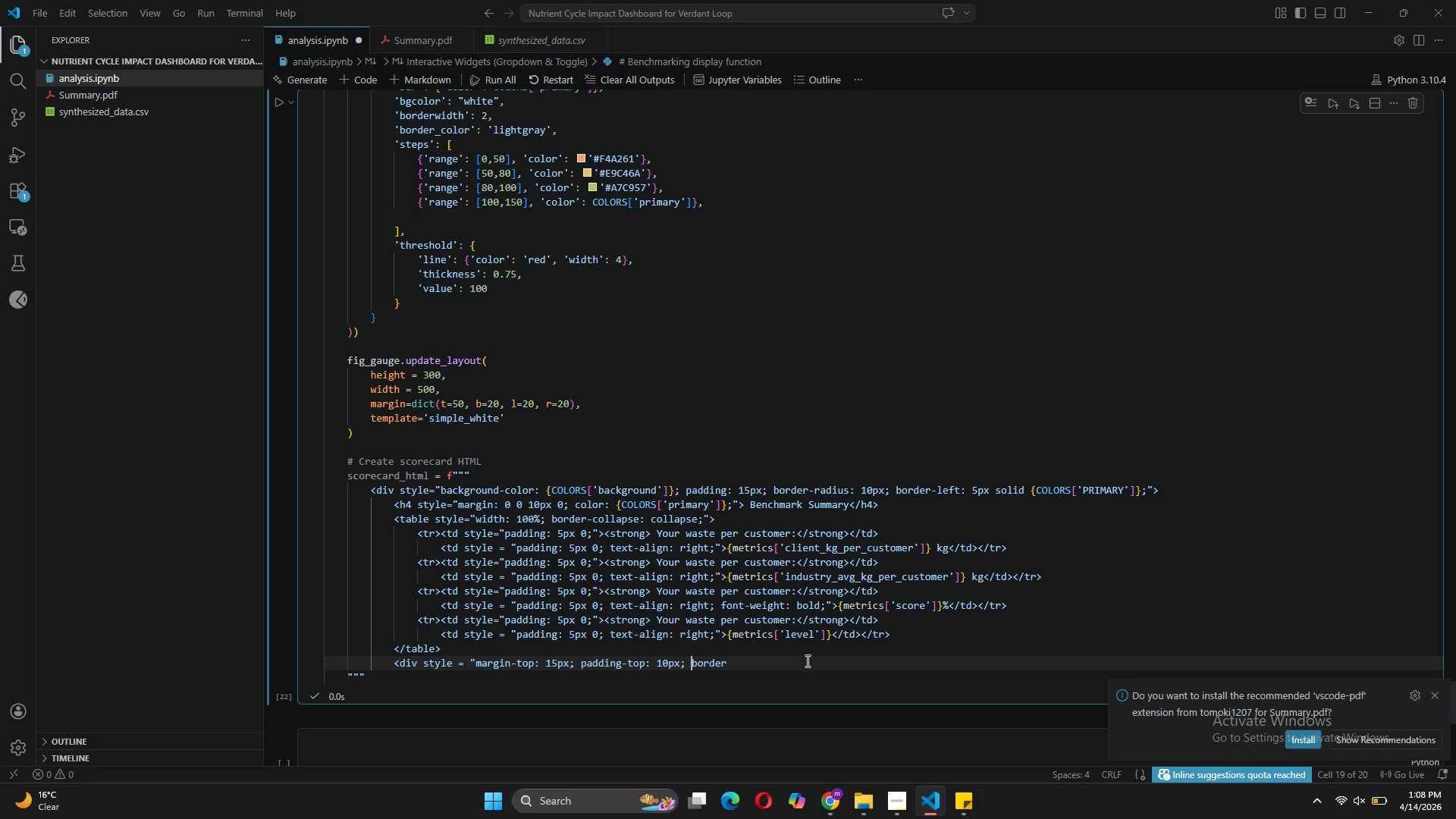 
left_click([737, 658])
 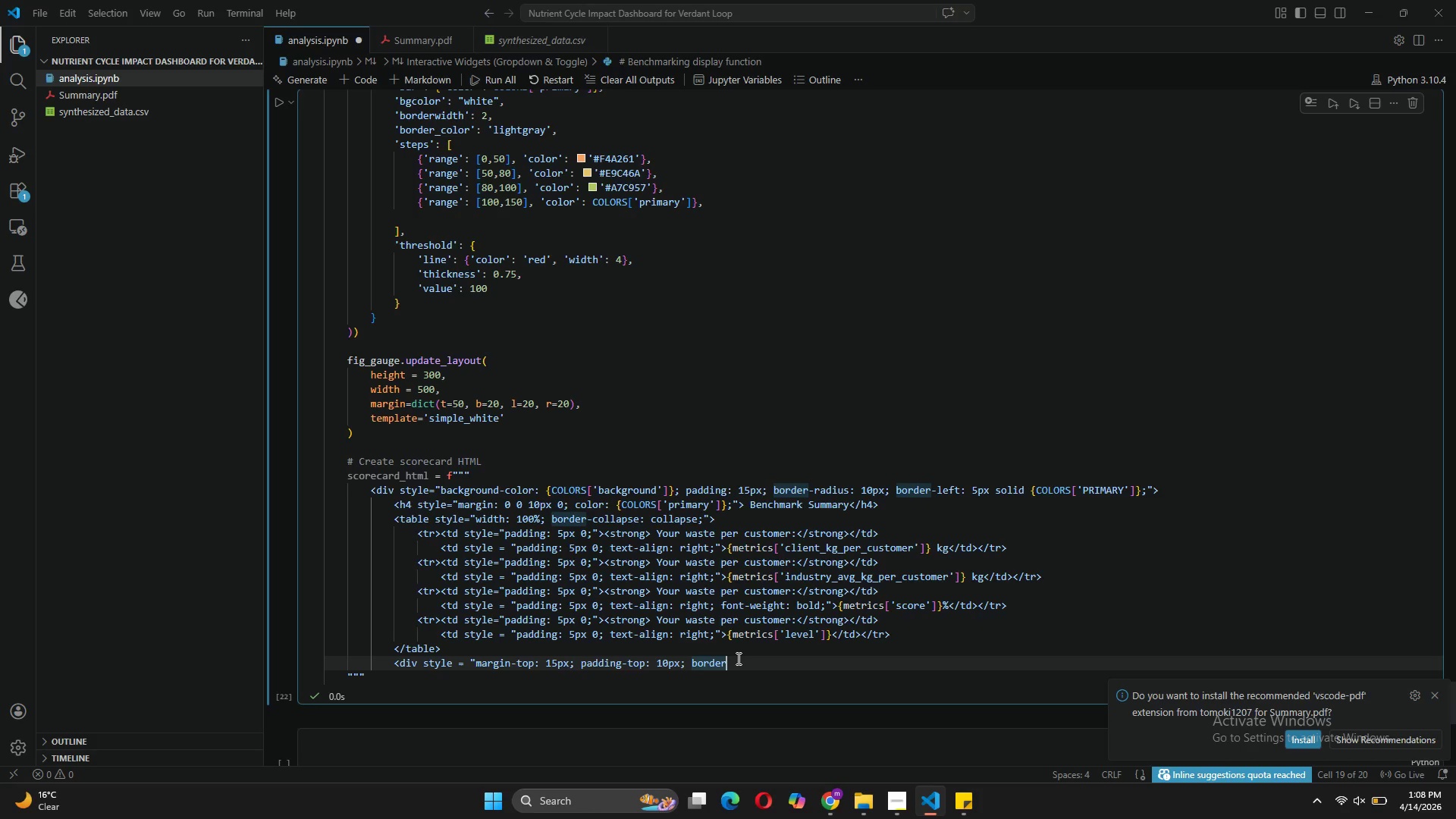 
type(-top: 1px solid #ddd;">)
 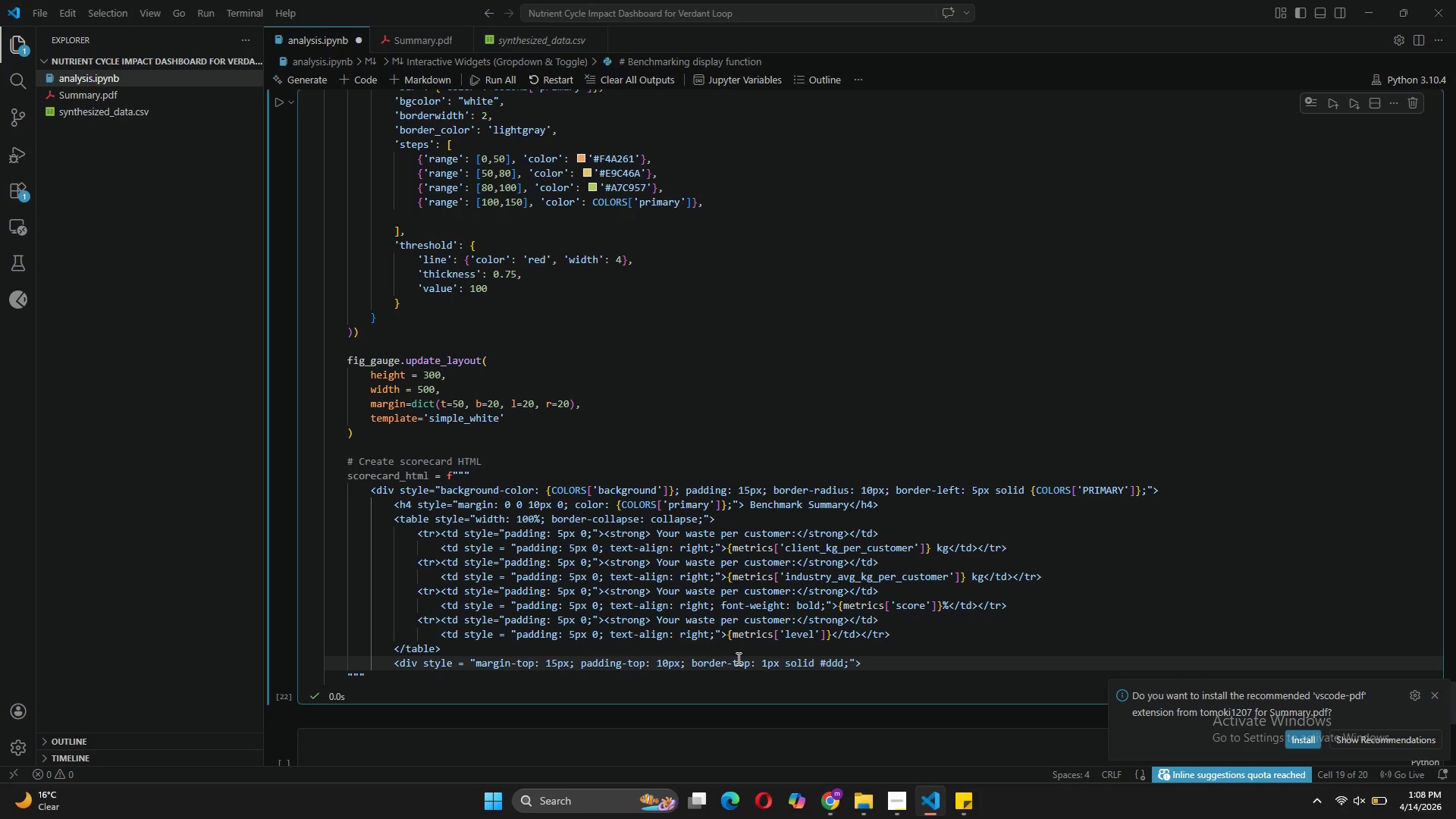 
key(Enter)
 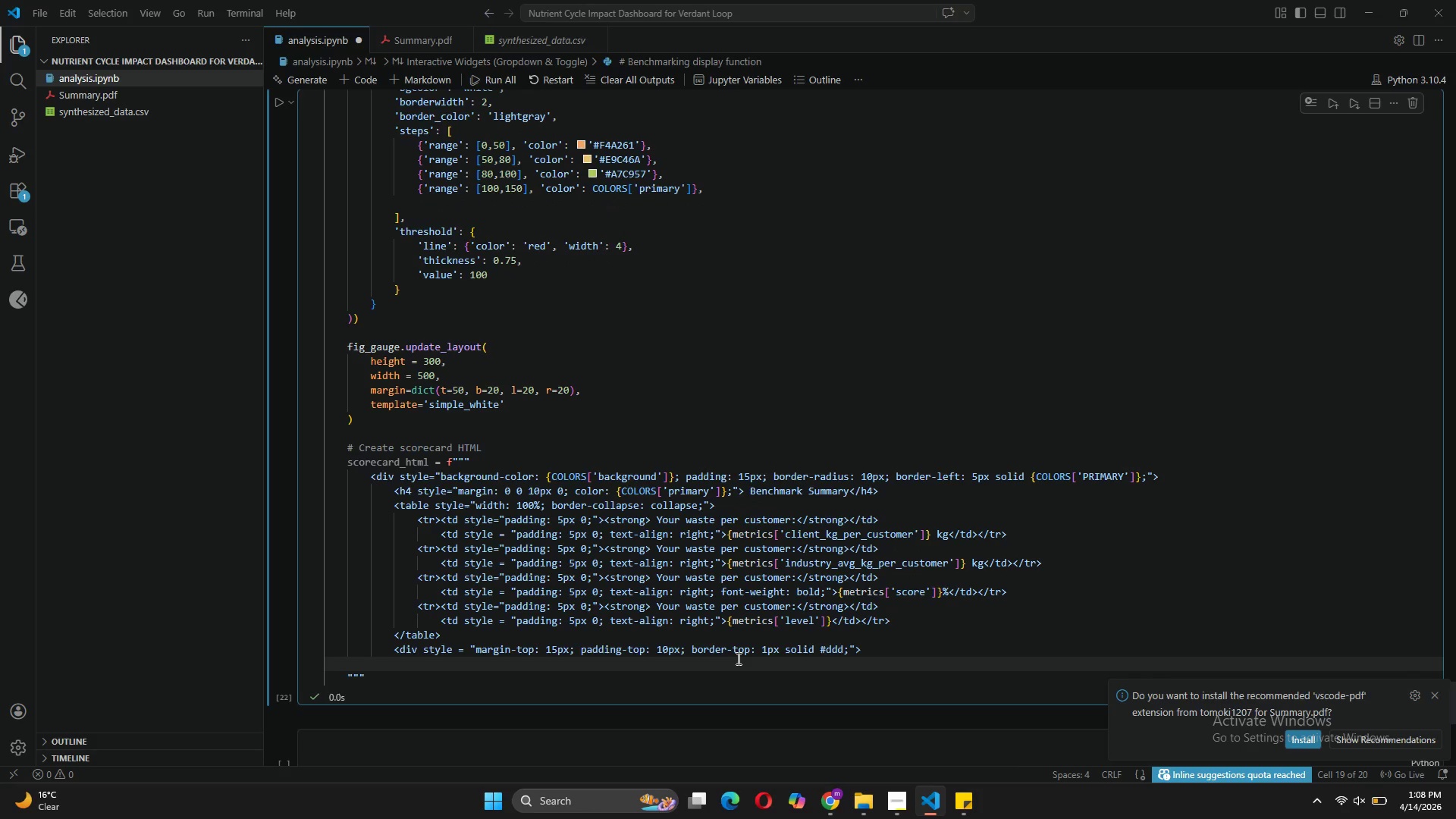 
key(Tab)
type(<p style="marh)
key(Backspace)
type(gin: 0; font-size: 14px;"><strong> Recommendation:</strong> {metrics[recommendation')
 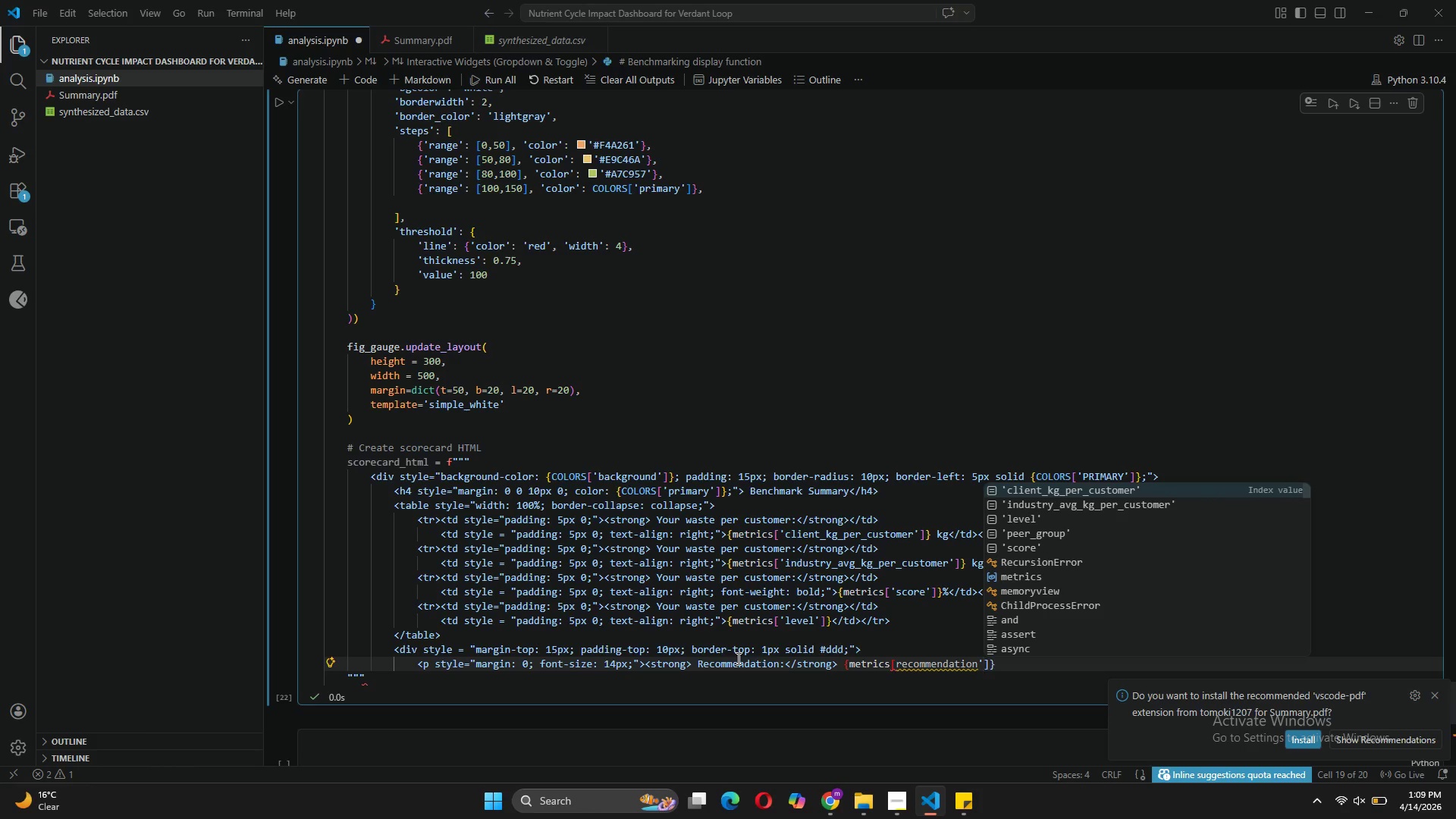 
left_click([896, 667])
 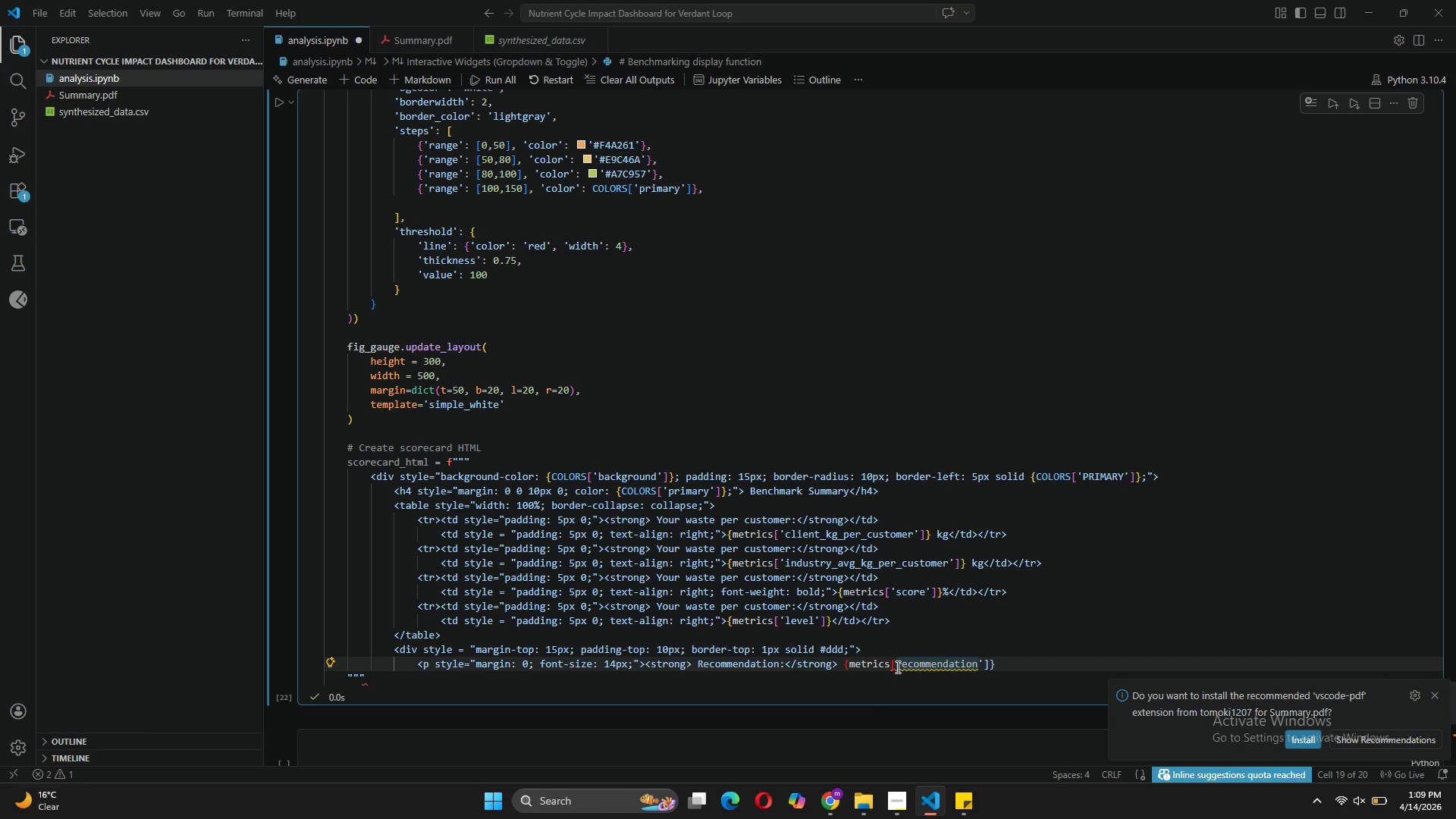 
key(Quote)
 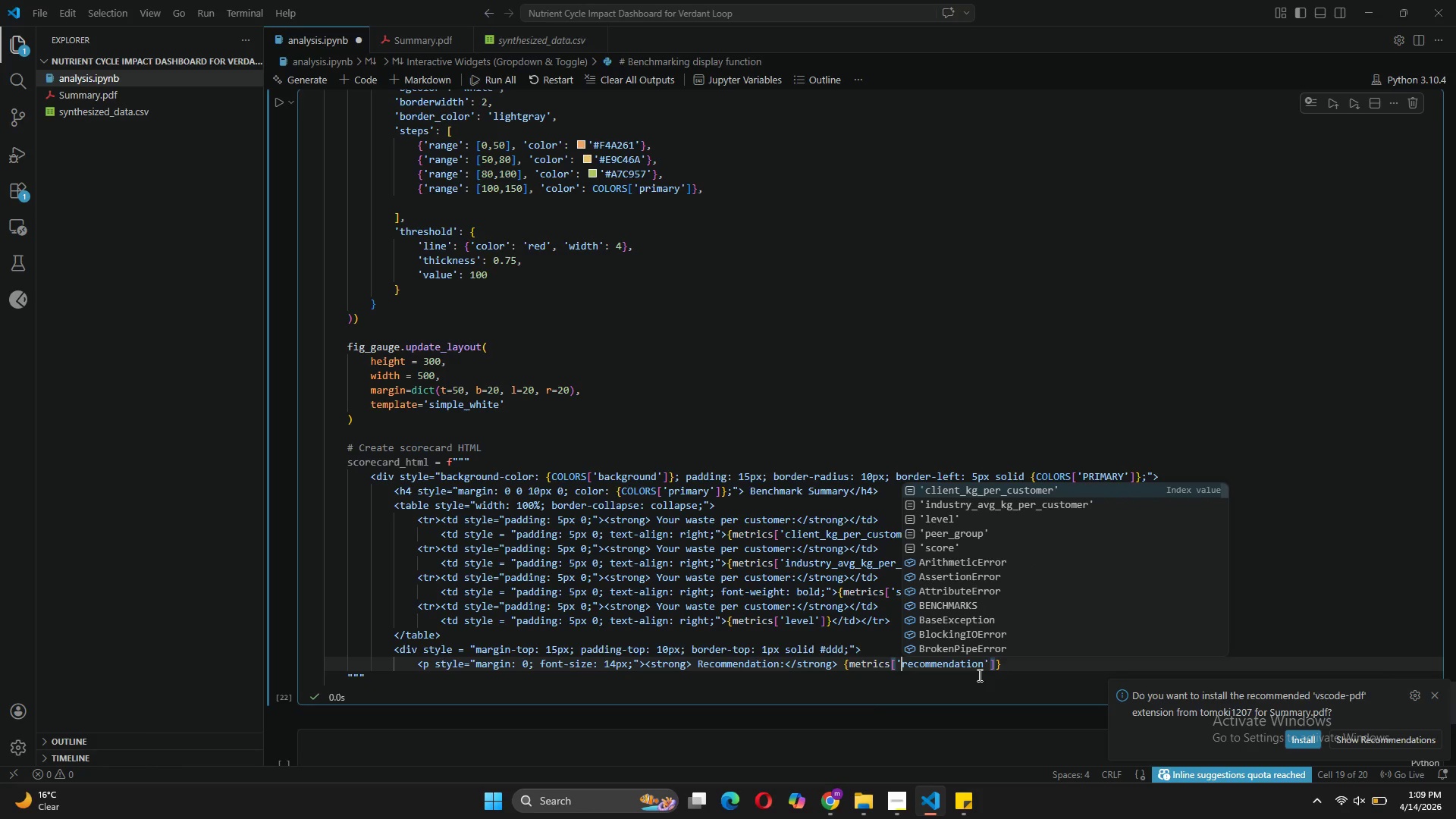 
left_click([1012, 667])
 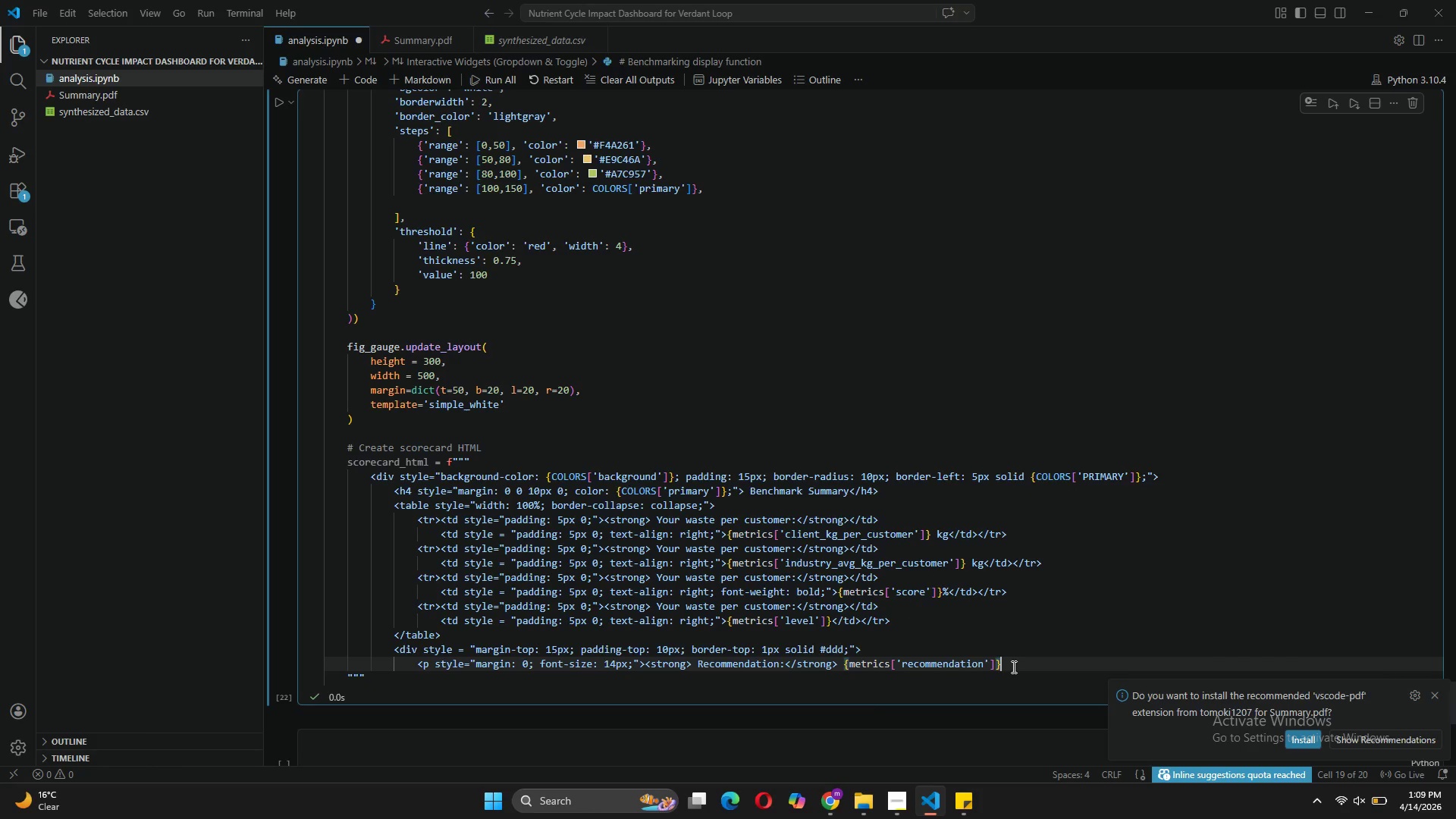 
key(Shift+Comma)
 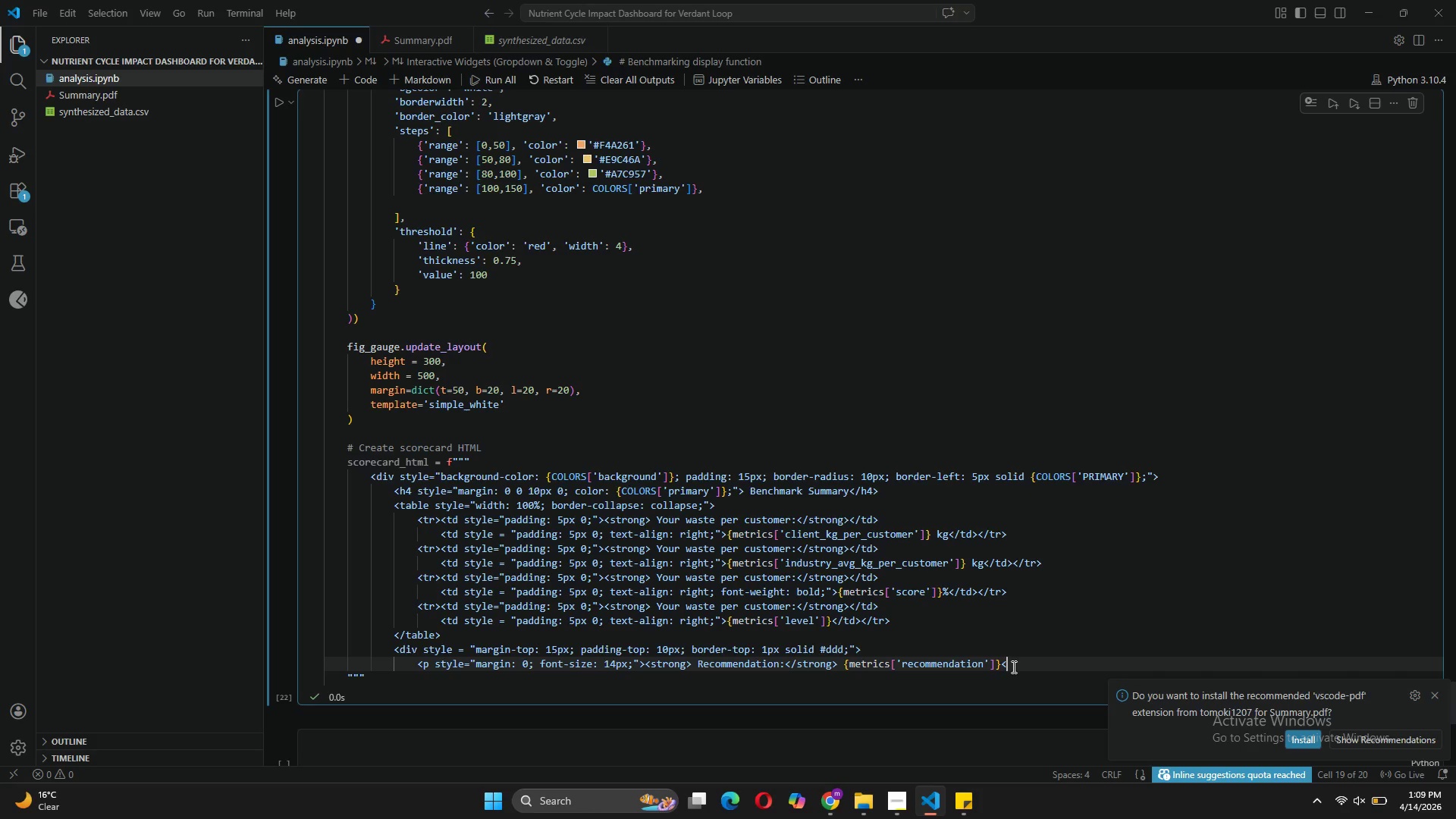 
key(Slash)
 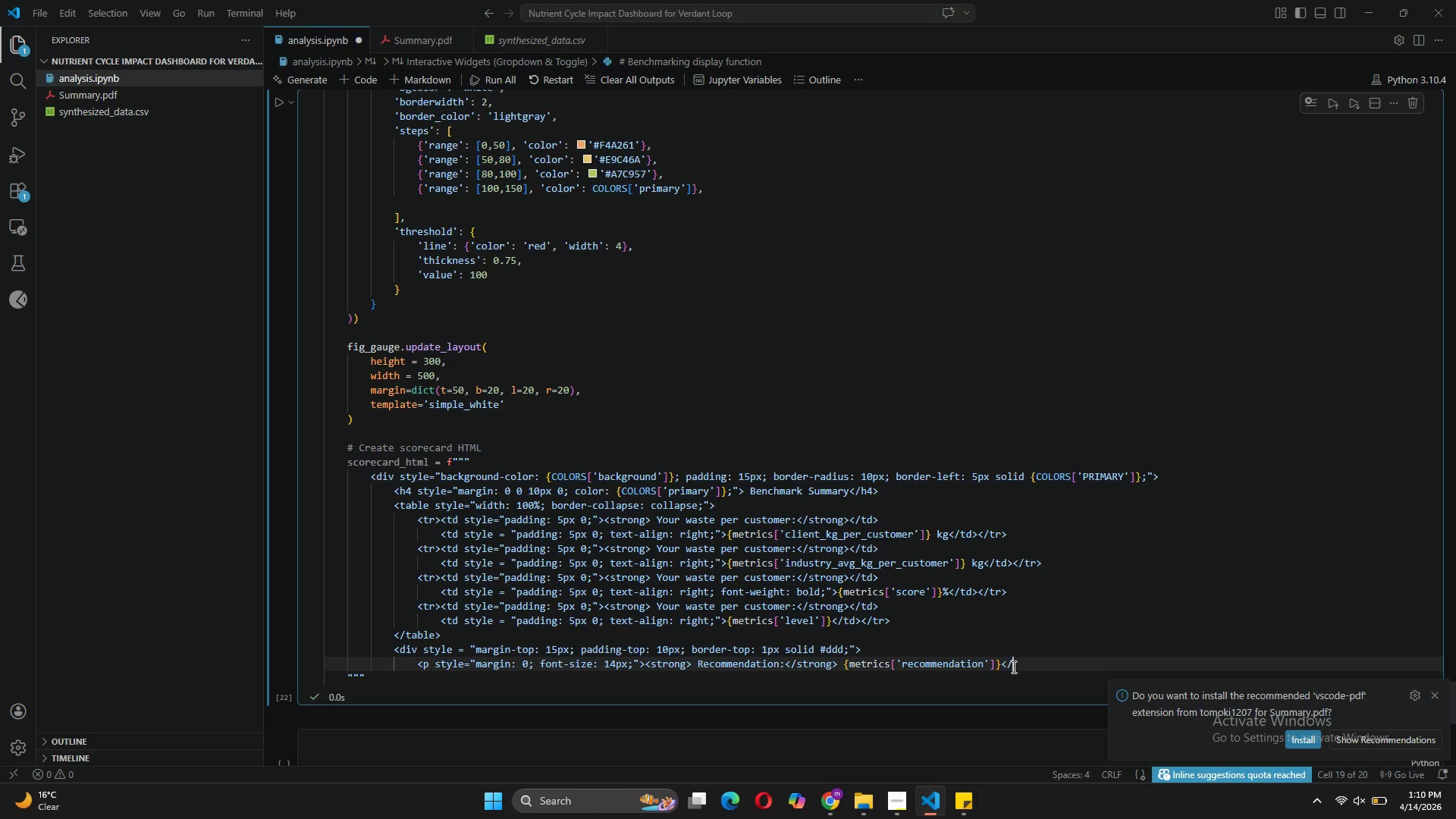 
key(P)
 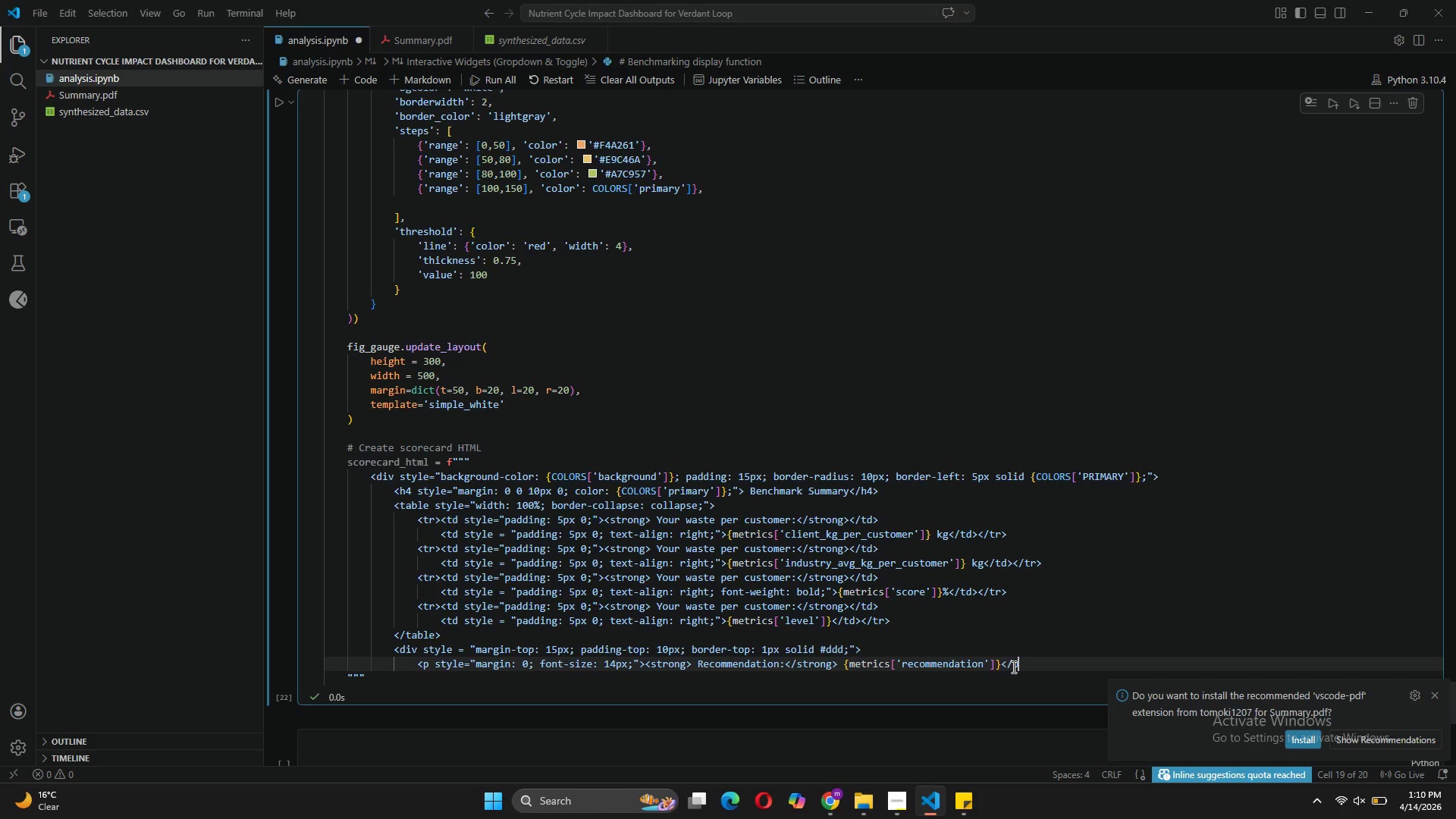 
key(Shift+Period)
 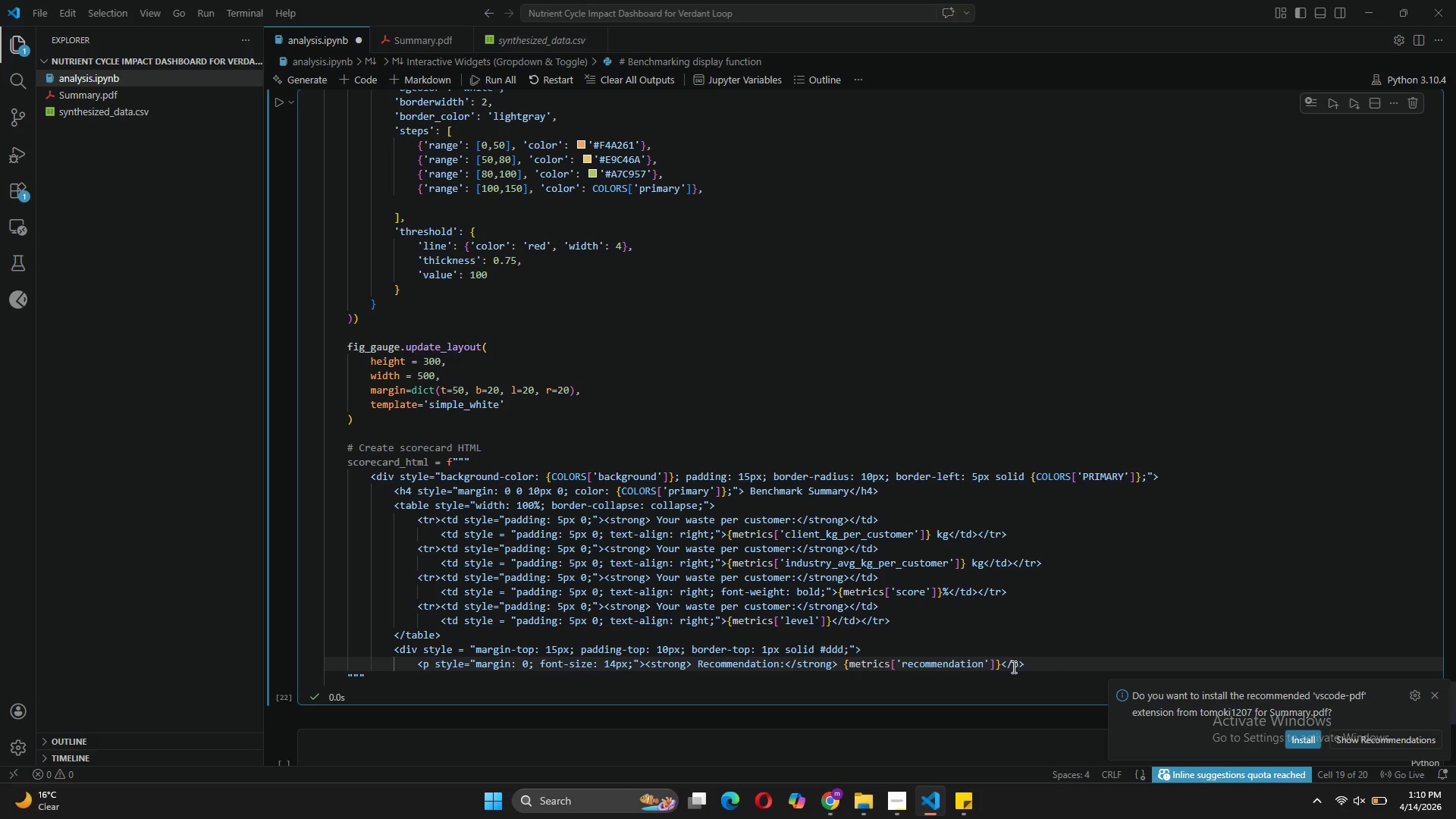 
wait(5.01)
 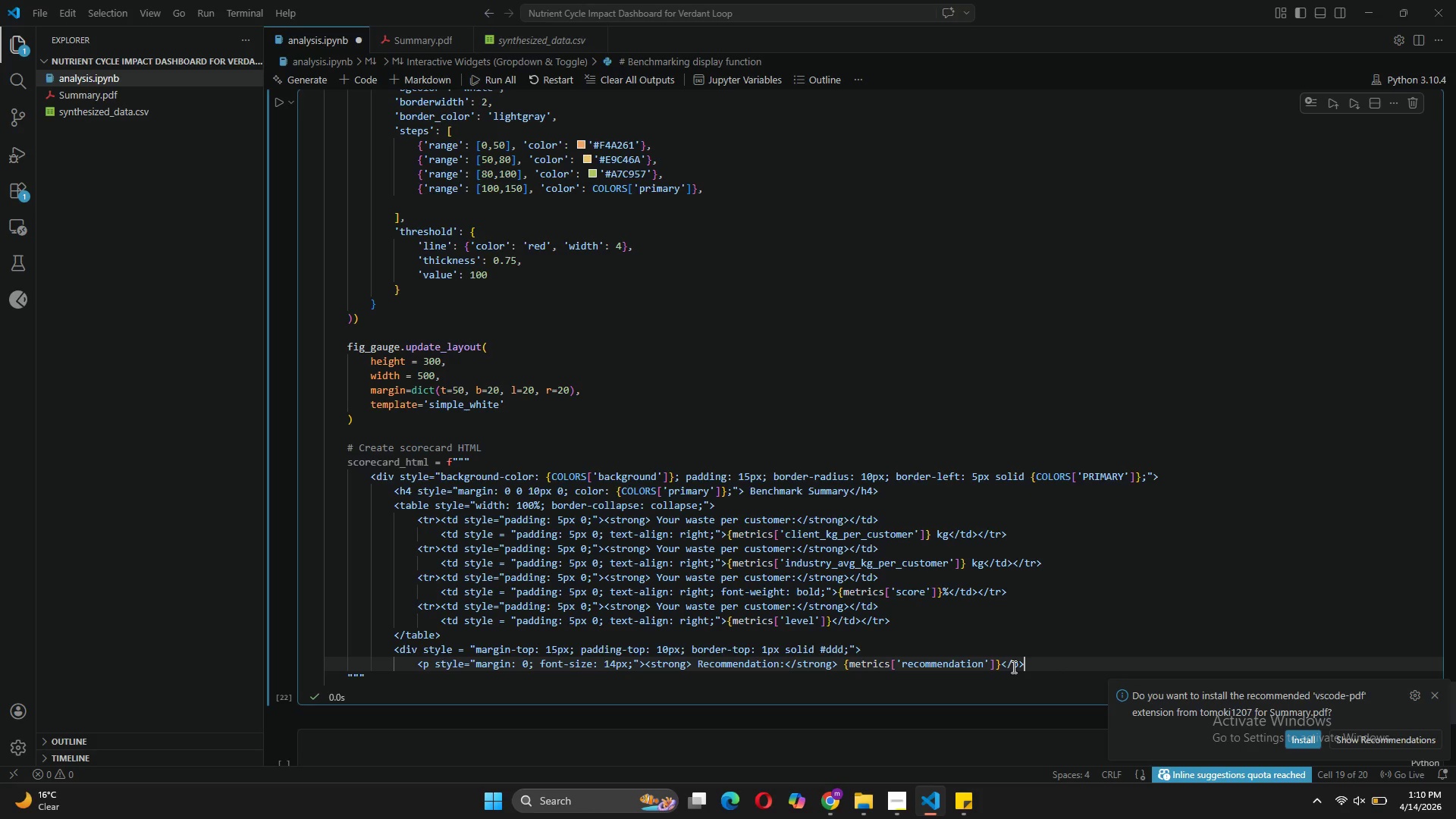 
key(Enter)
 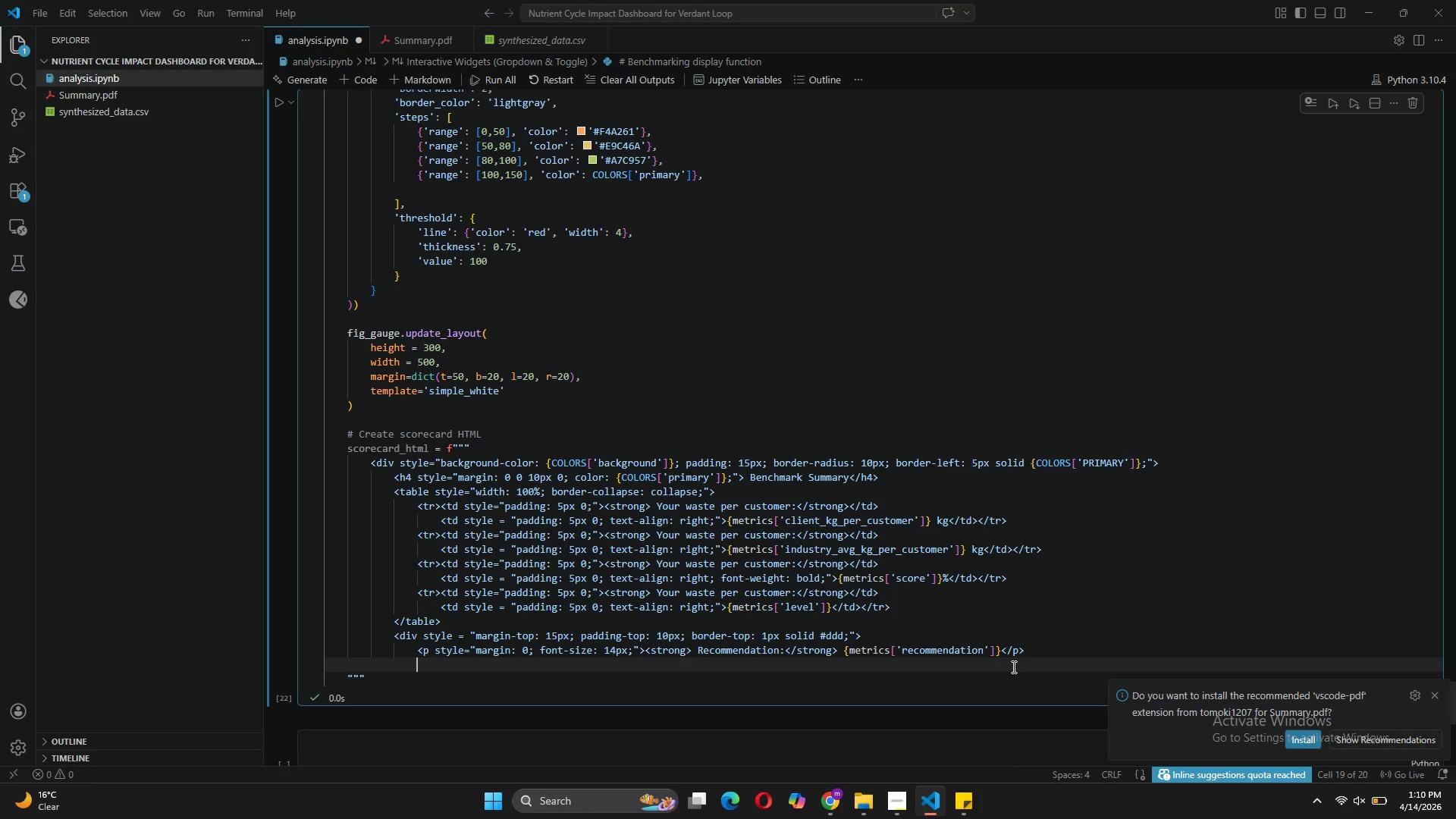 
type(<[\)
key(Backspace)
key(Backspace)
type(p style="margin: 10px 0 0 0; font-size: 11px; color: grey;"> Source: {metrics['source)
 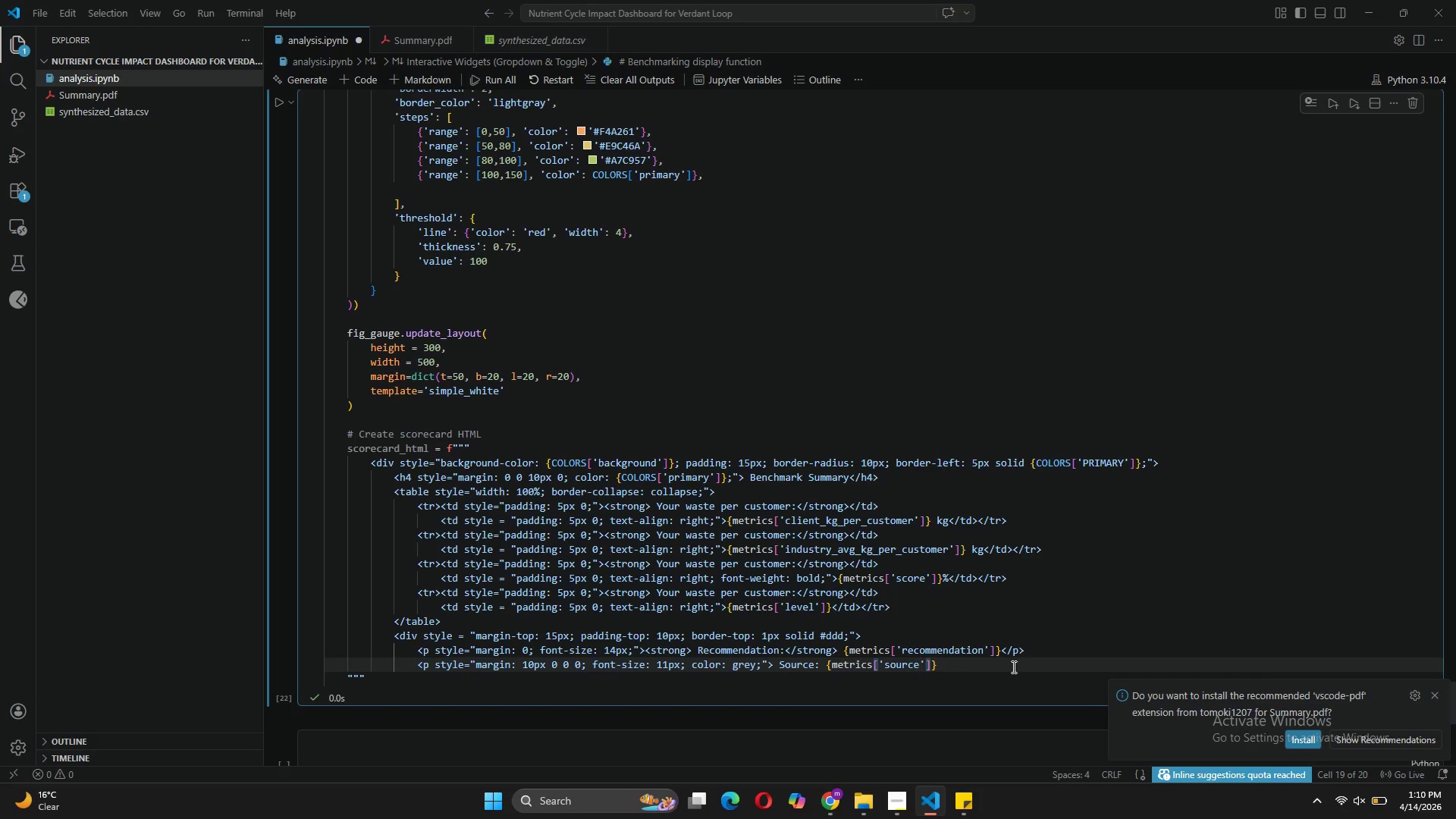 
key(ArrowRight)
 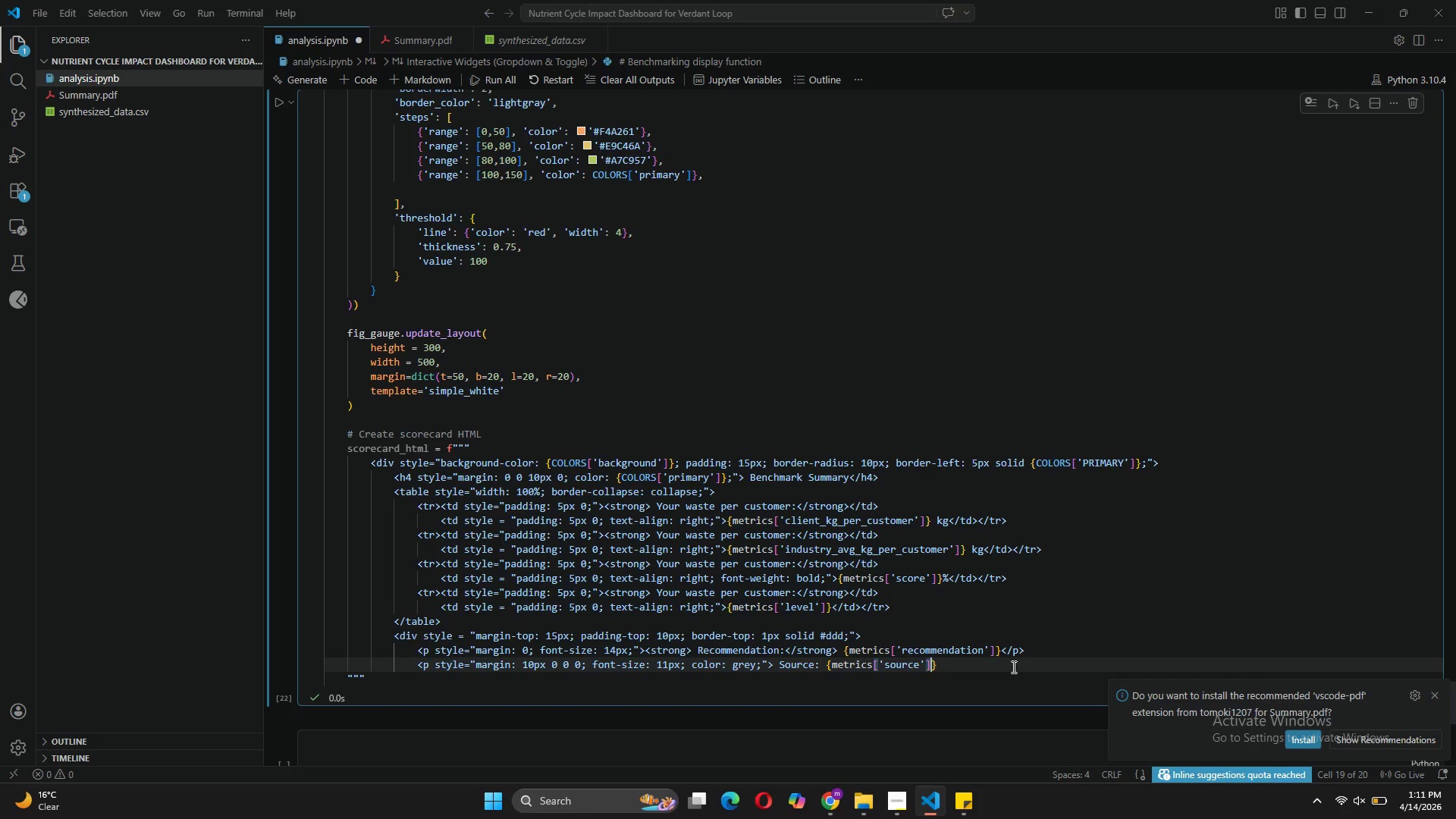 
key(ArrowRight)
 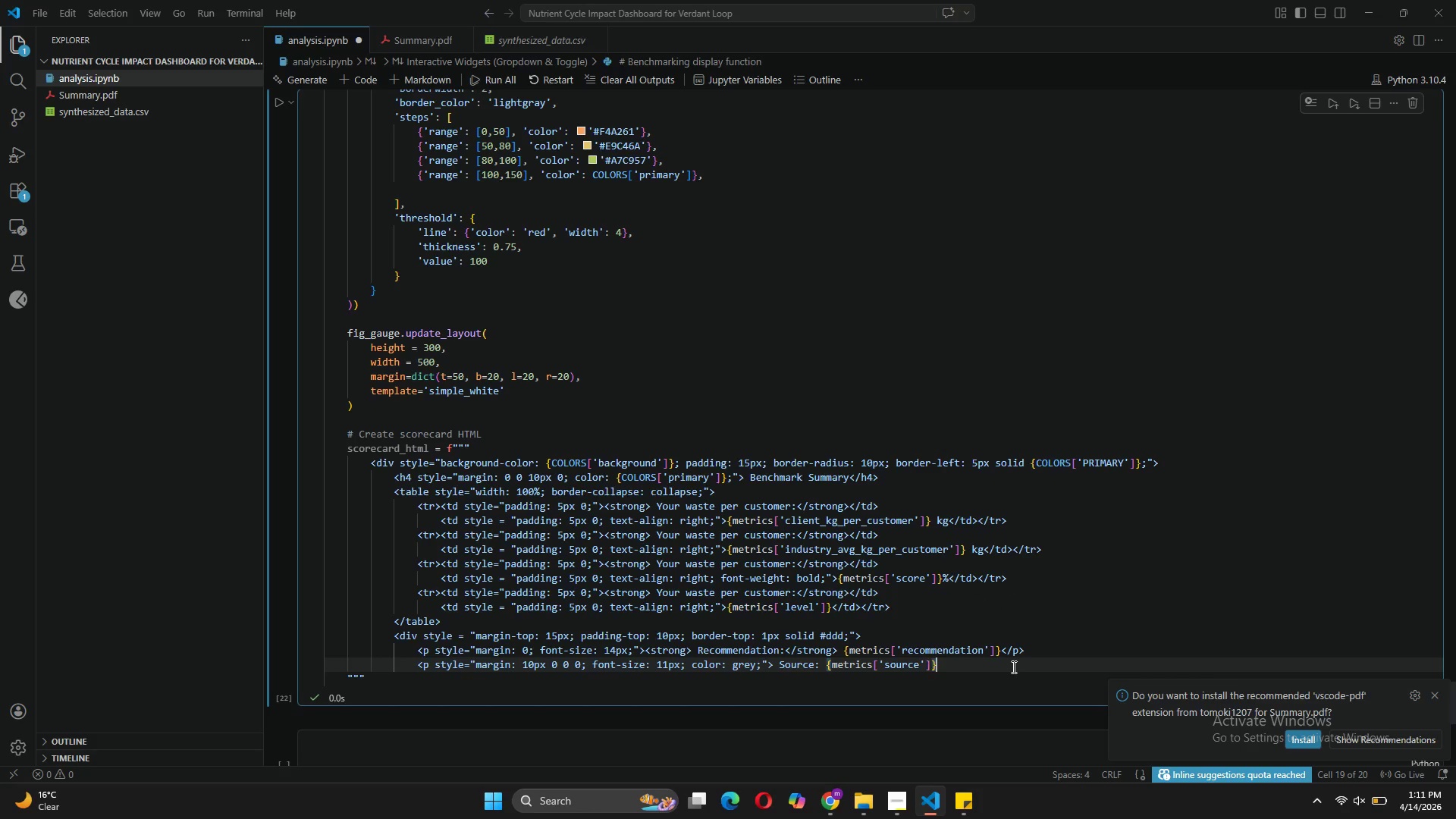 
key(ArrowRight)
 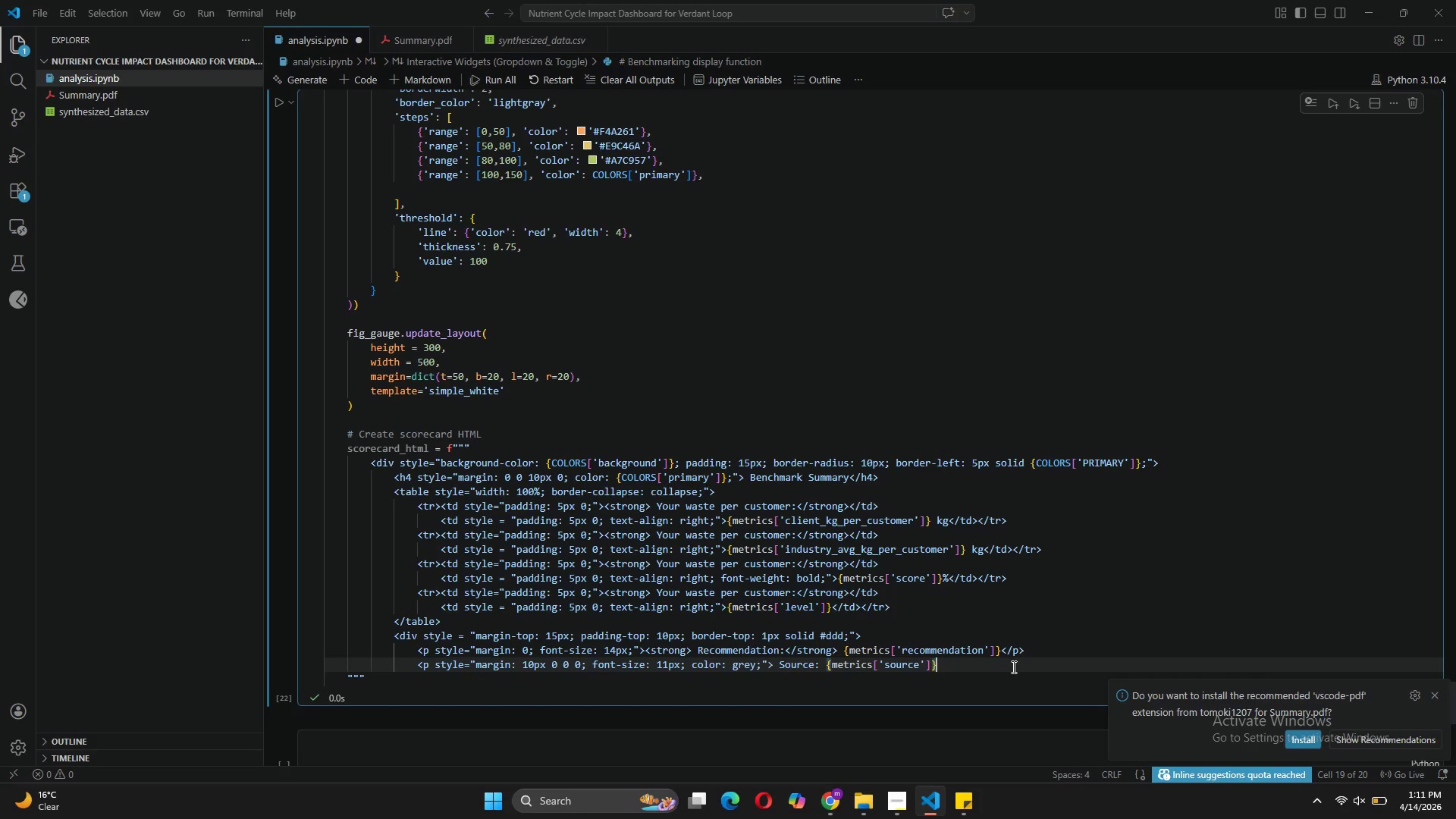 
key(ArrowRight)
 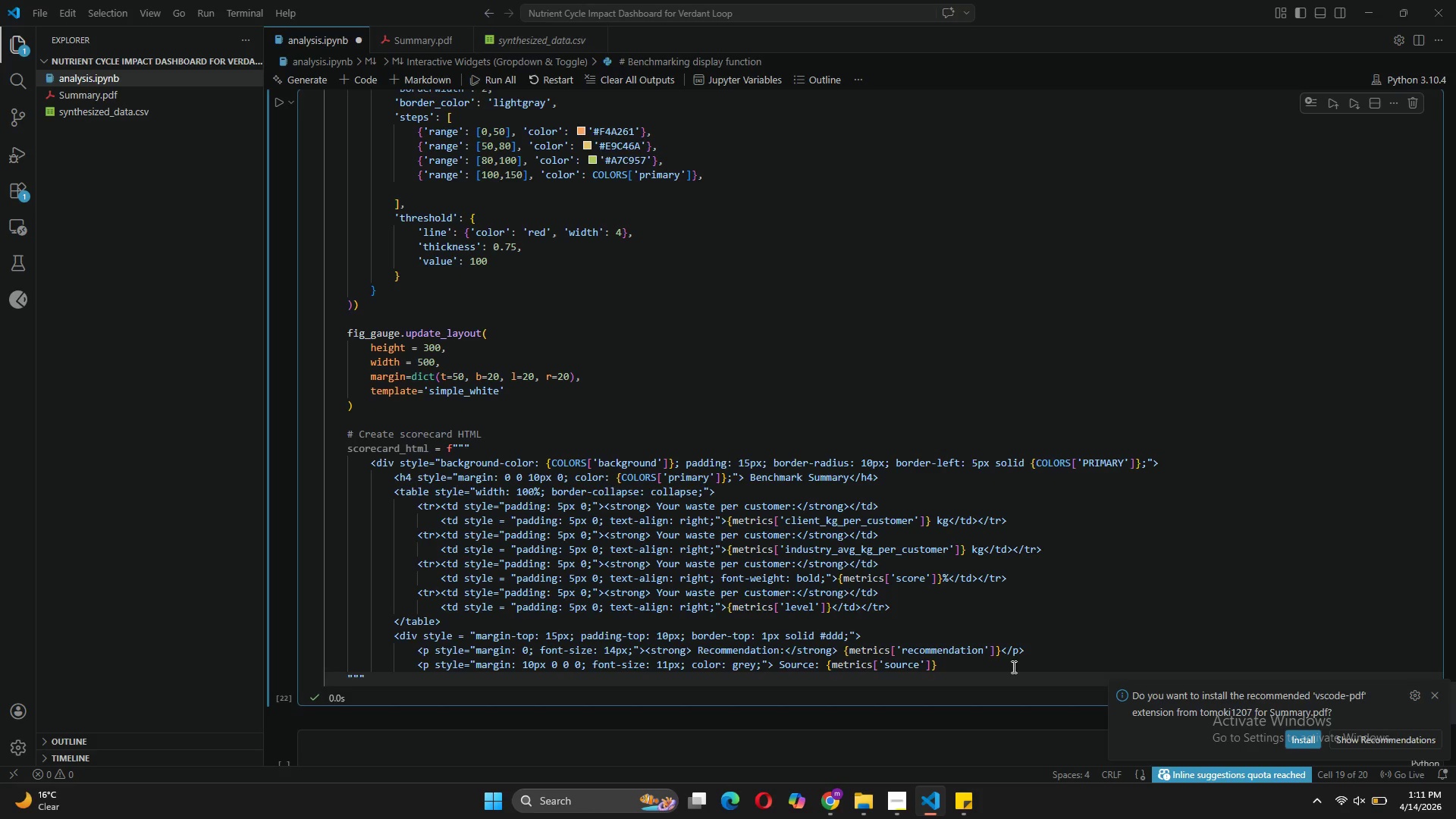 
key(ArrowLeft)
 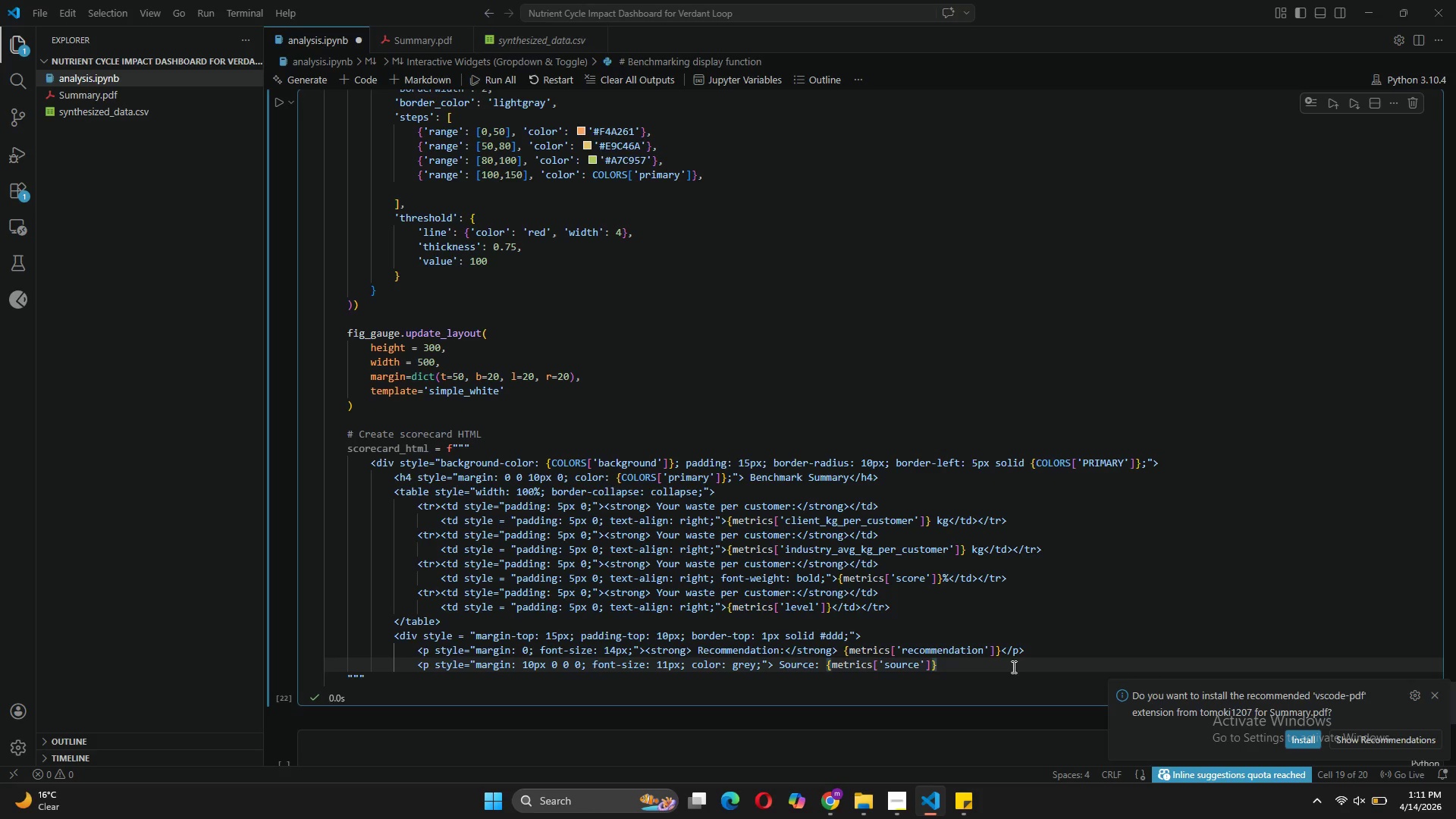 
key(Shift+Comma)
 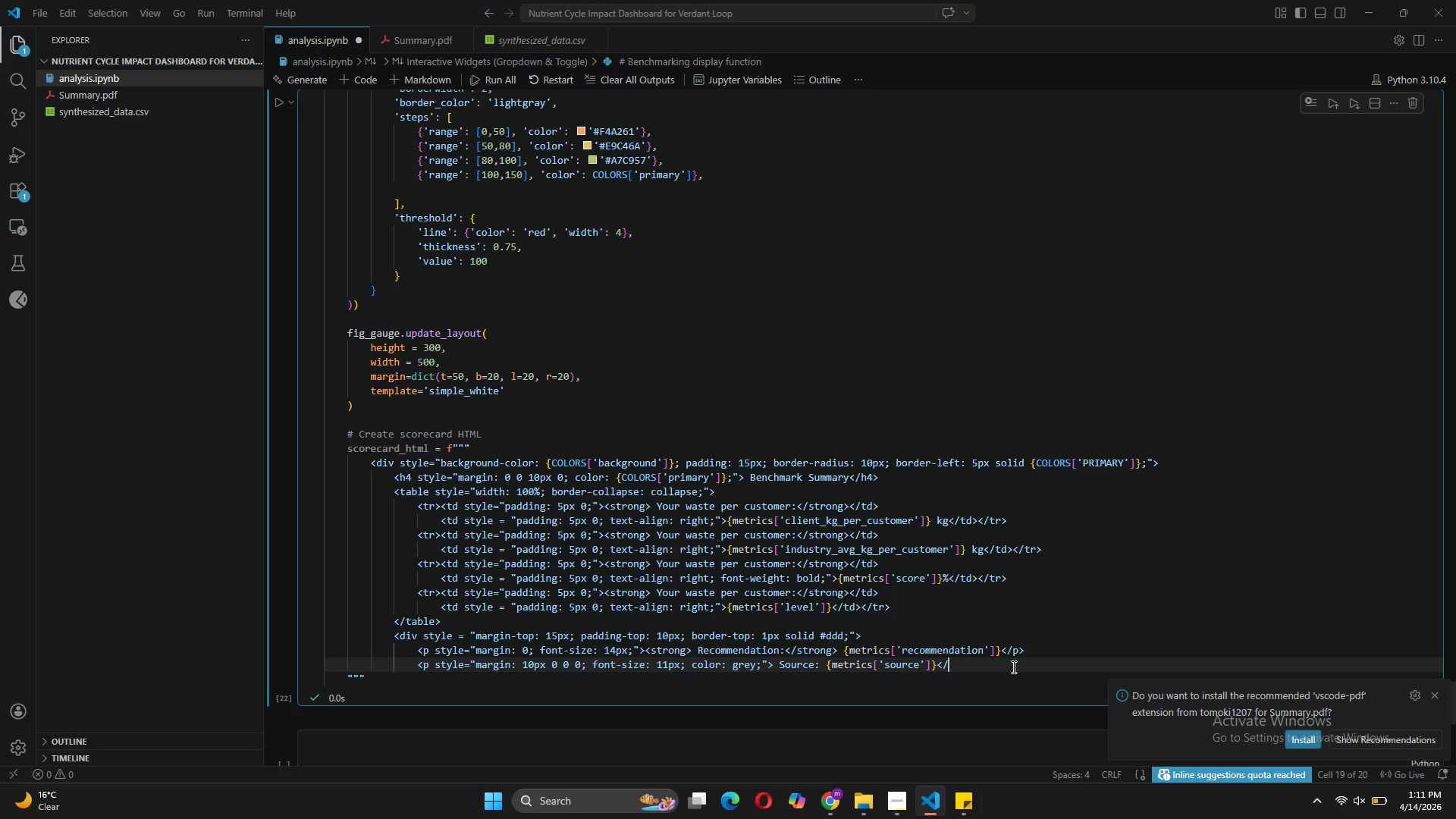 
key(Slash)
 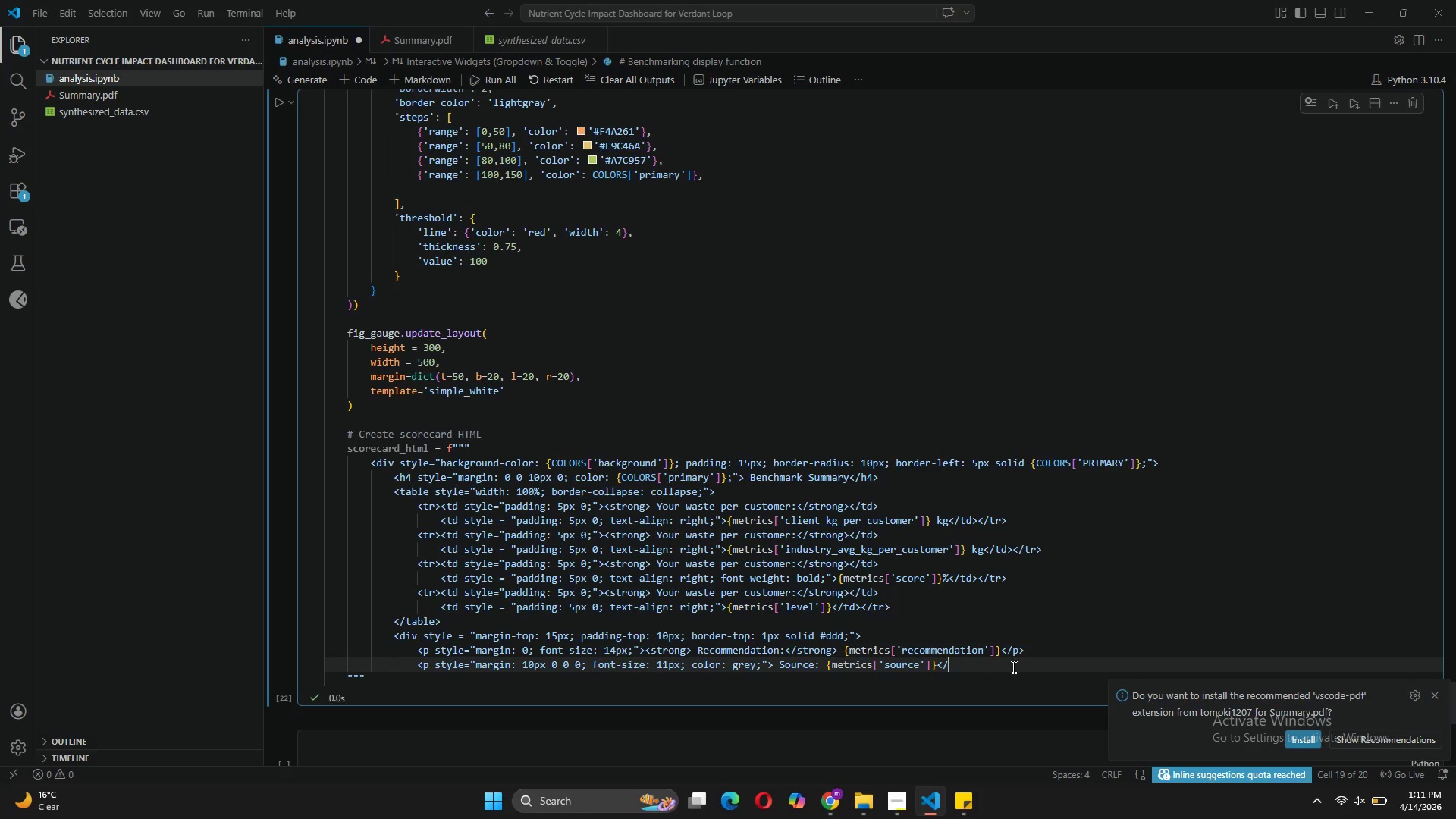 
key(P)
 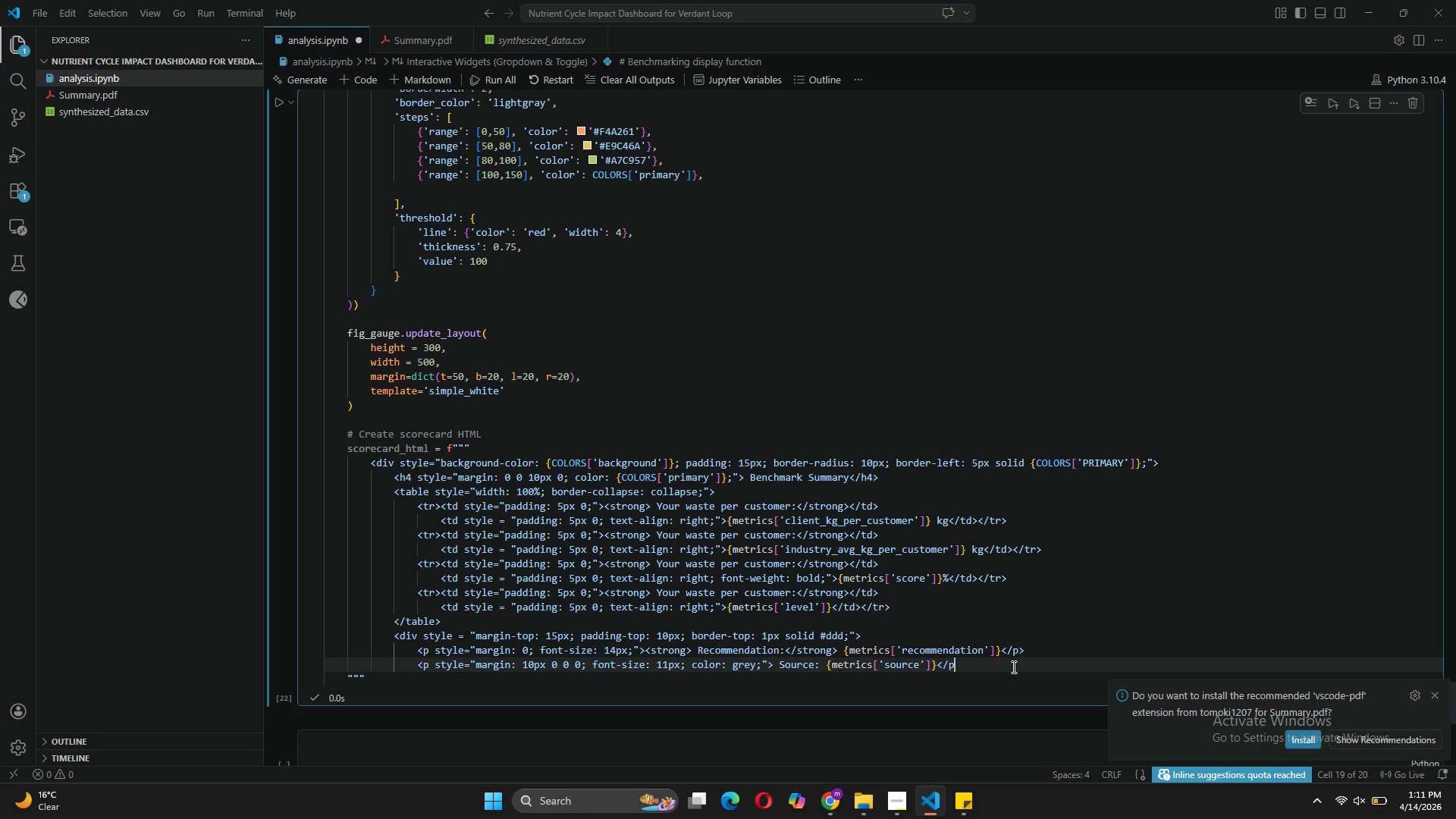 
key(Shift+Period)
 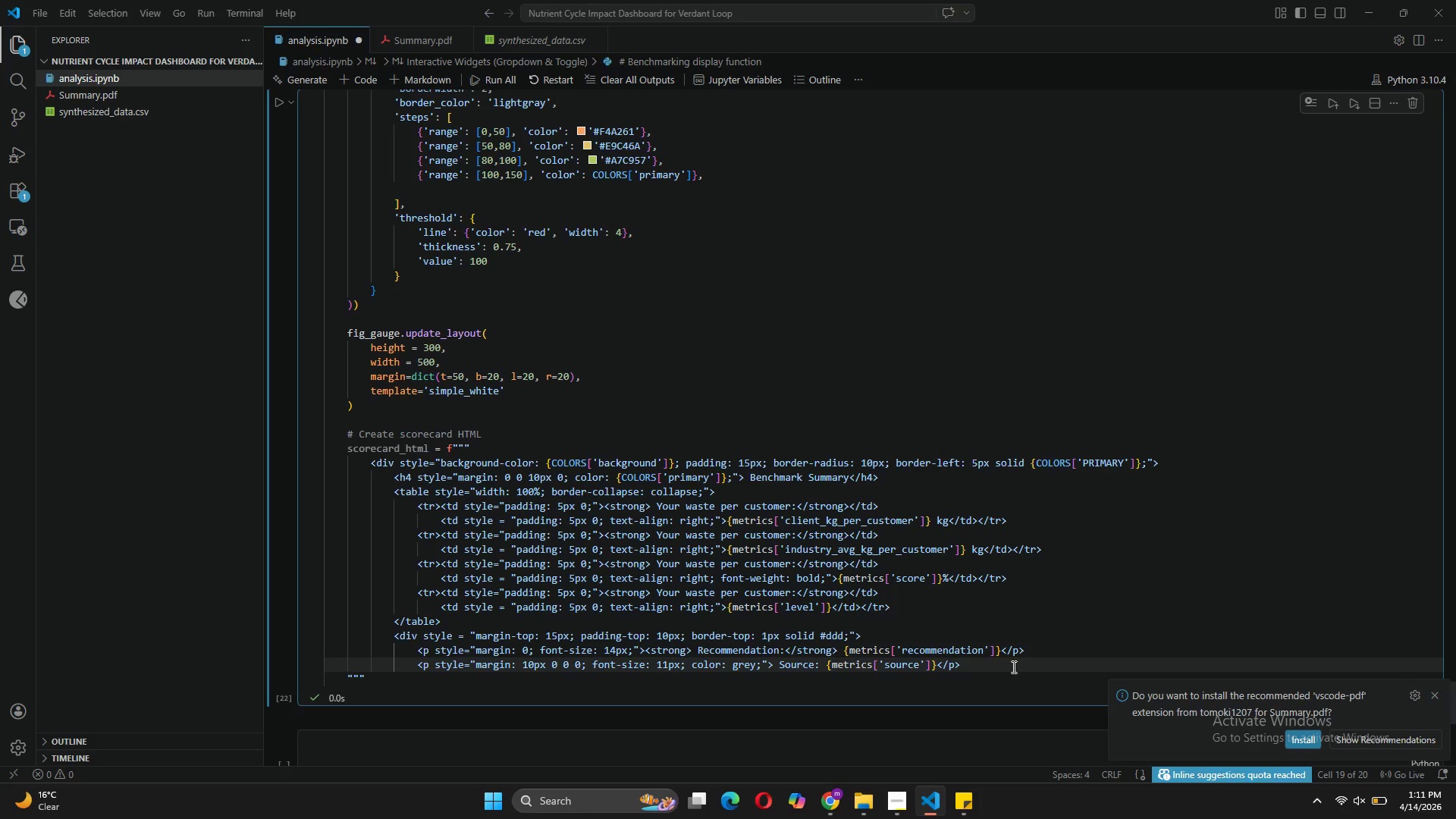 
key(Enter)
 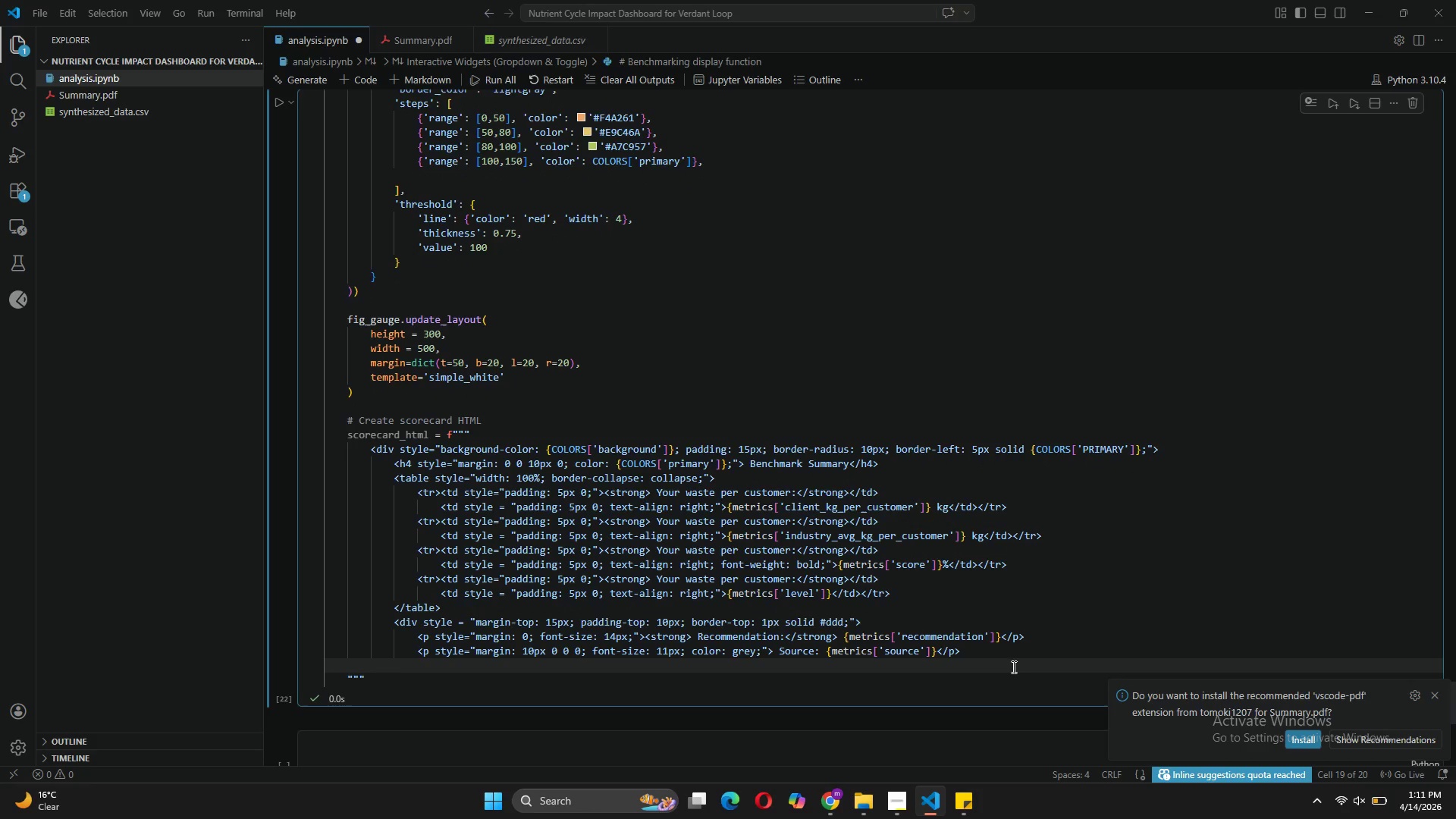 
key(Backspace)
type(<div)
 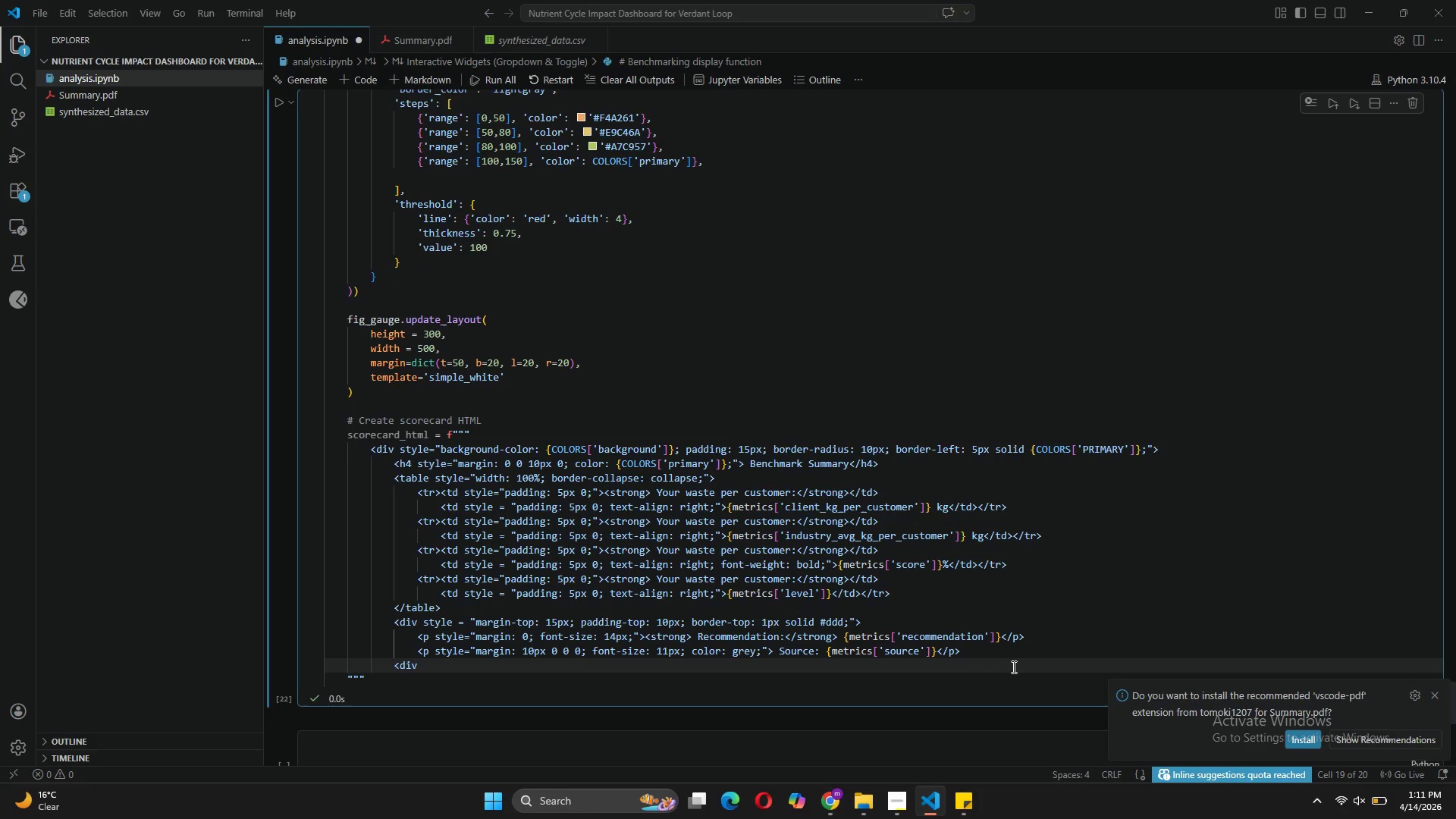 
key(ArrowLeft)
 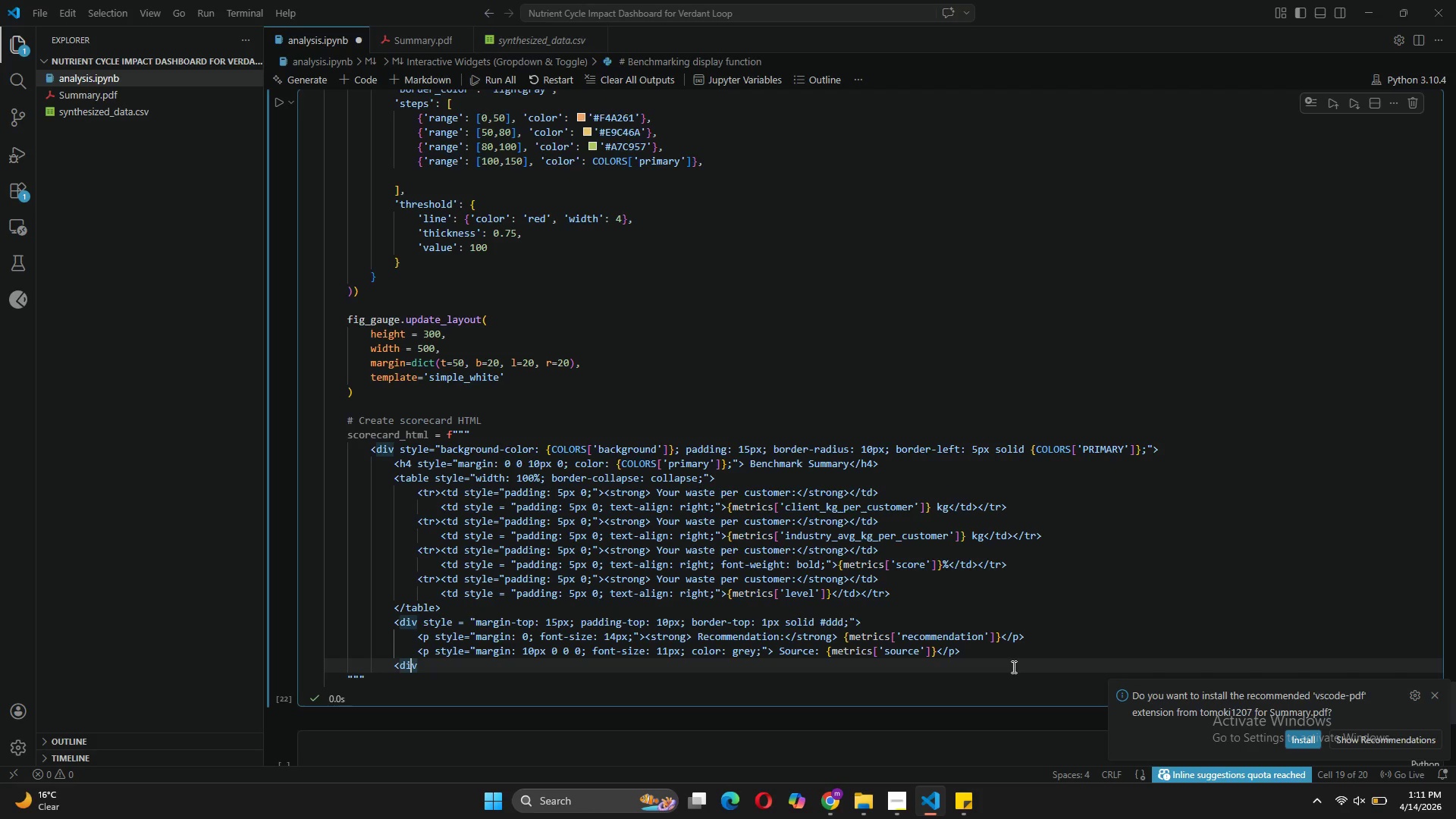 
key(ArrowLeft)
 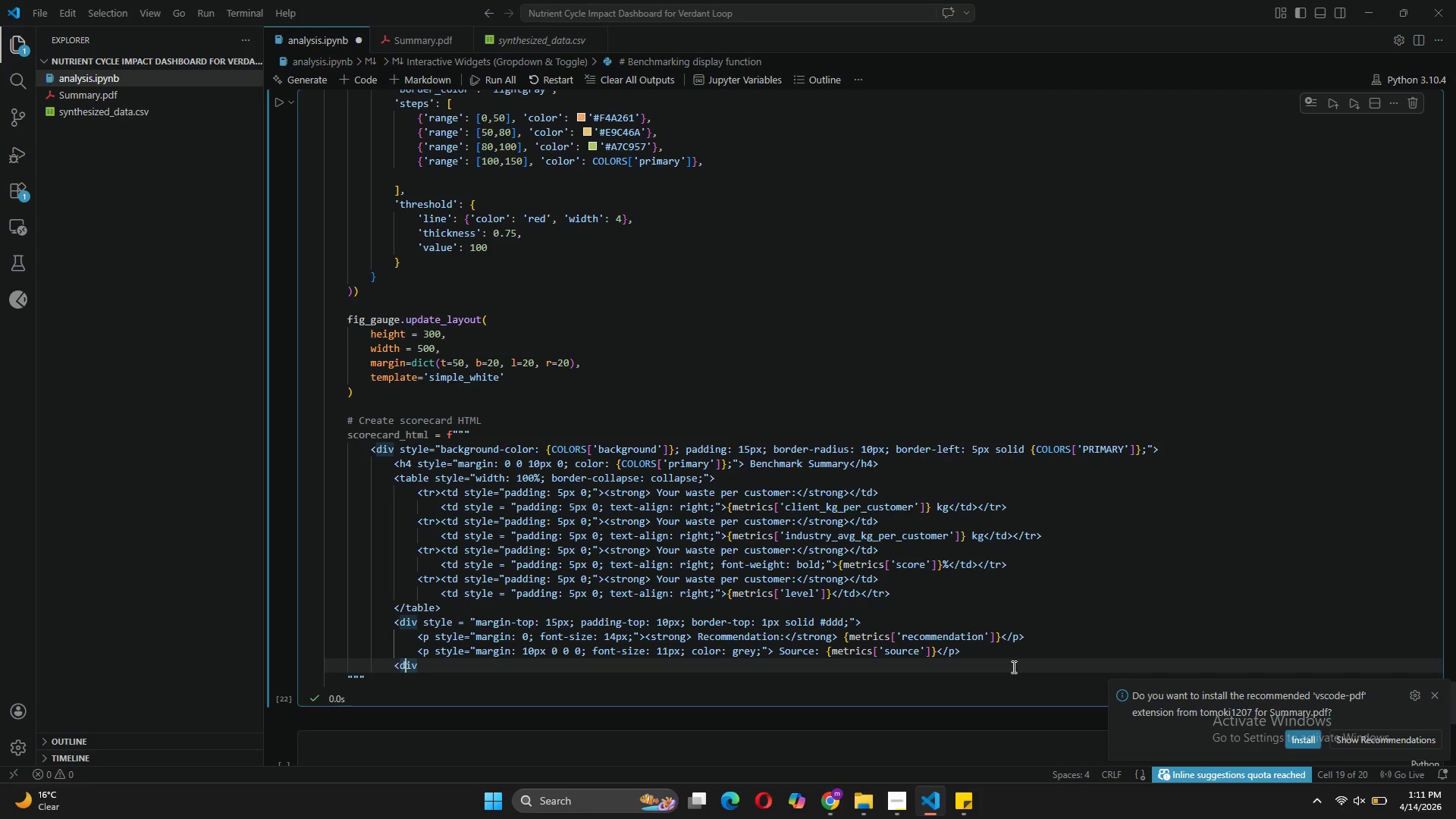 
key(ArrowLeft)
 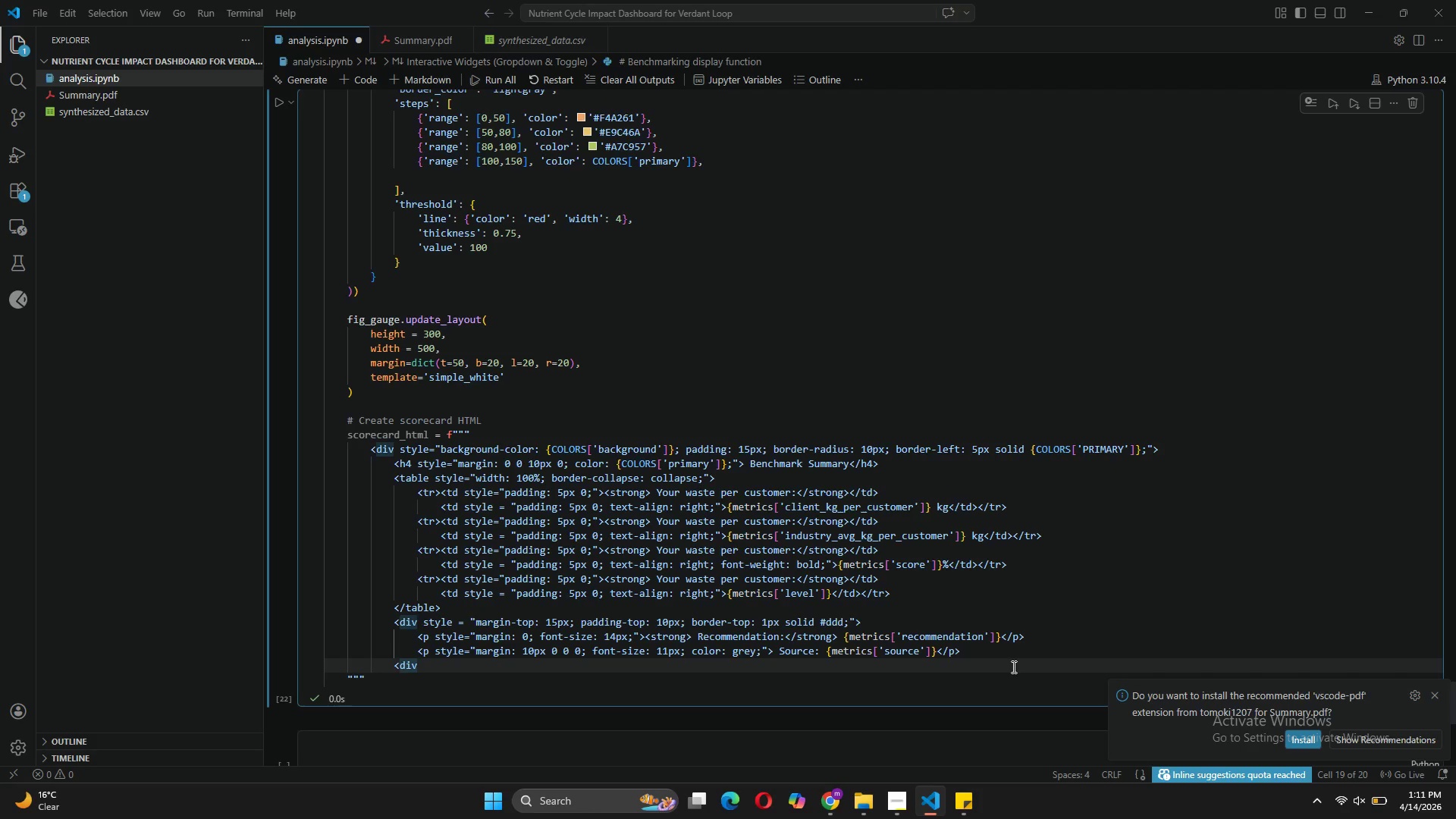 
key(Slash)
 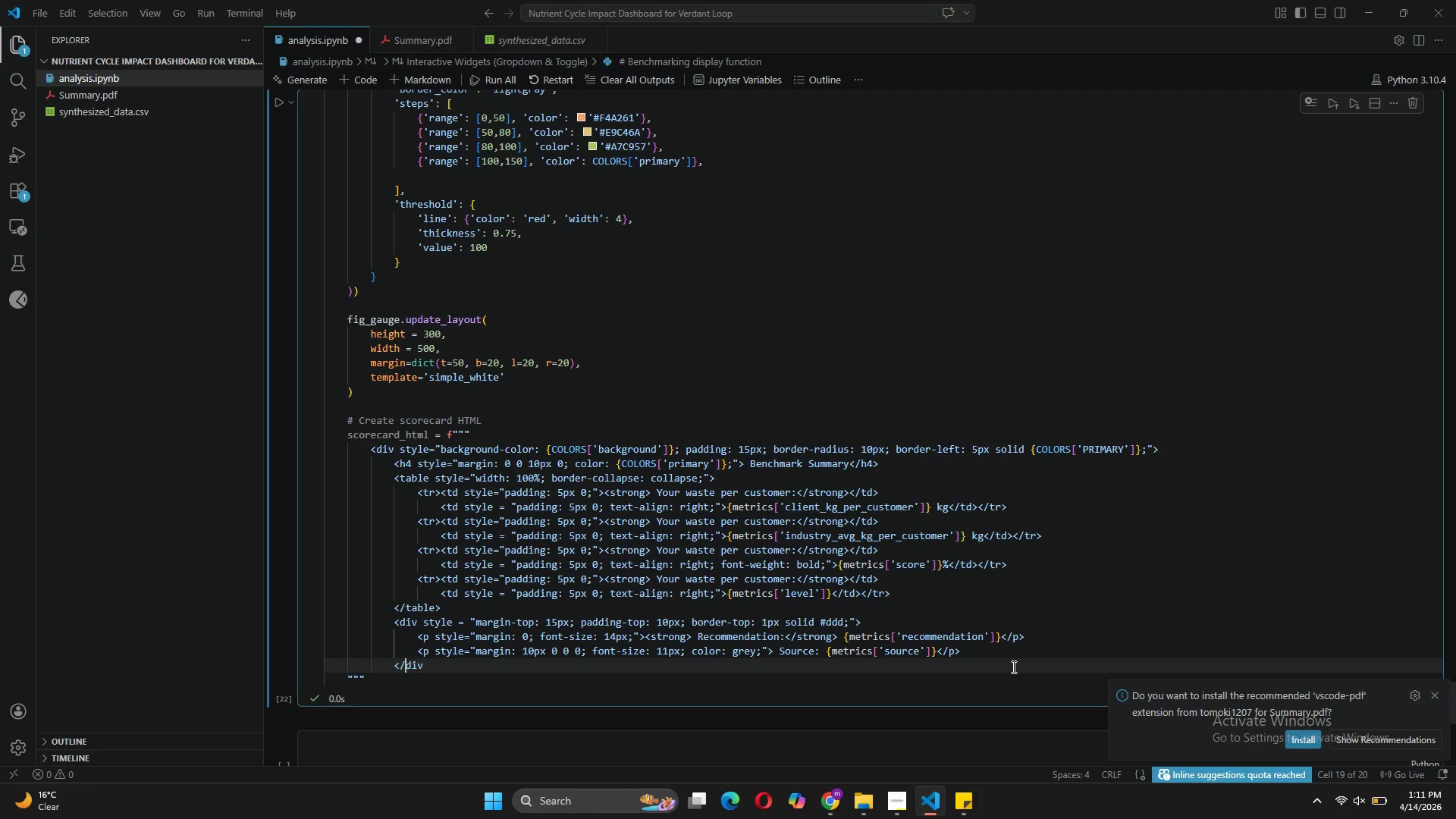 
key(ArrowRight)
 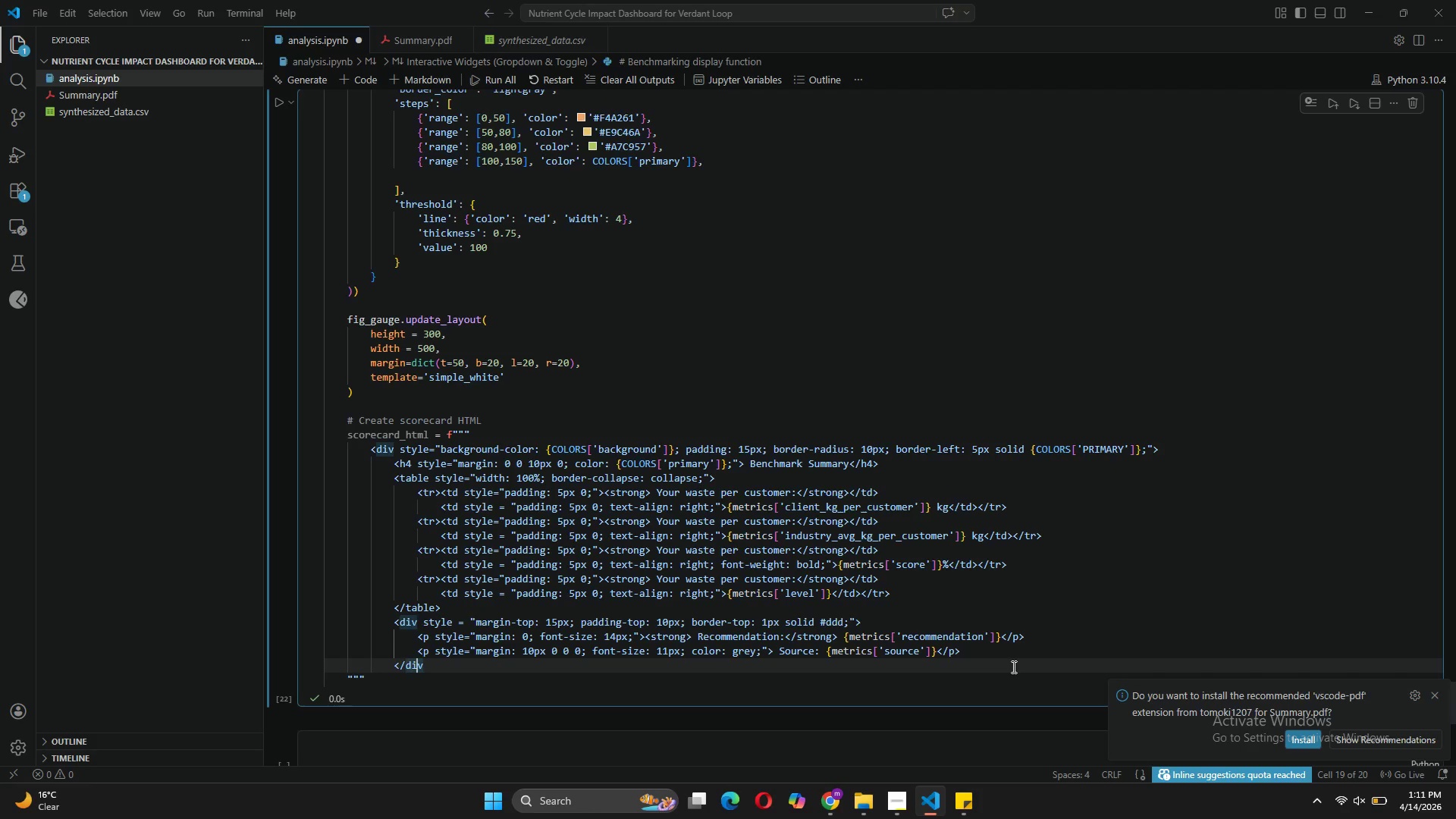 
key(ArrowRight)
 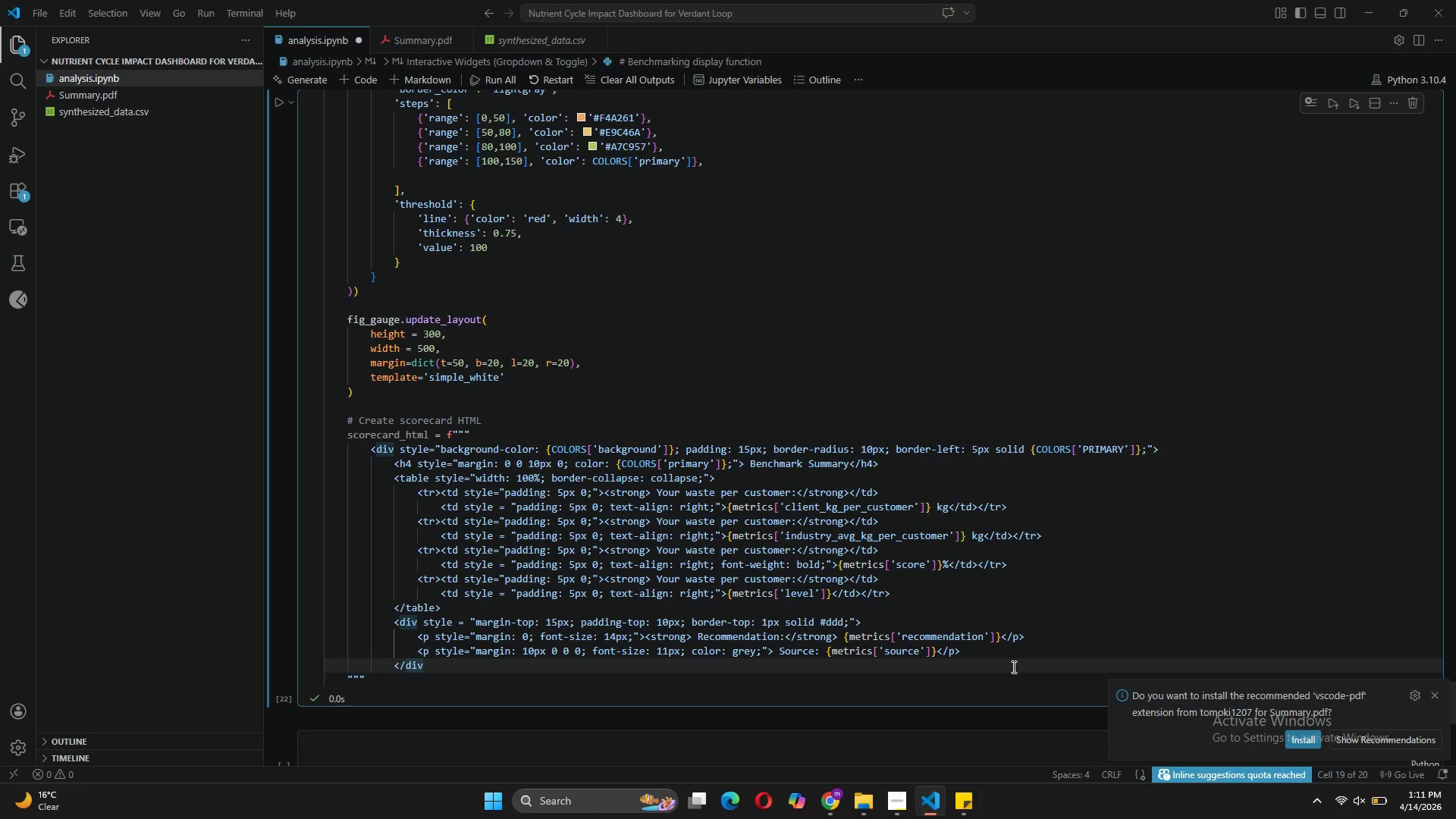 
key(ArrowRight)
 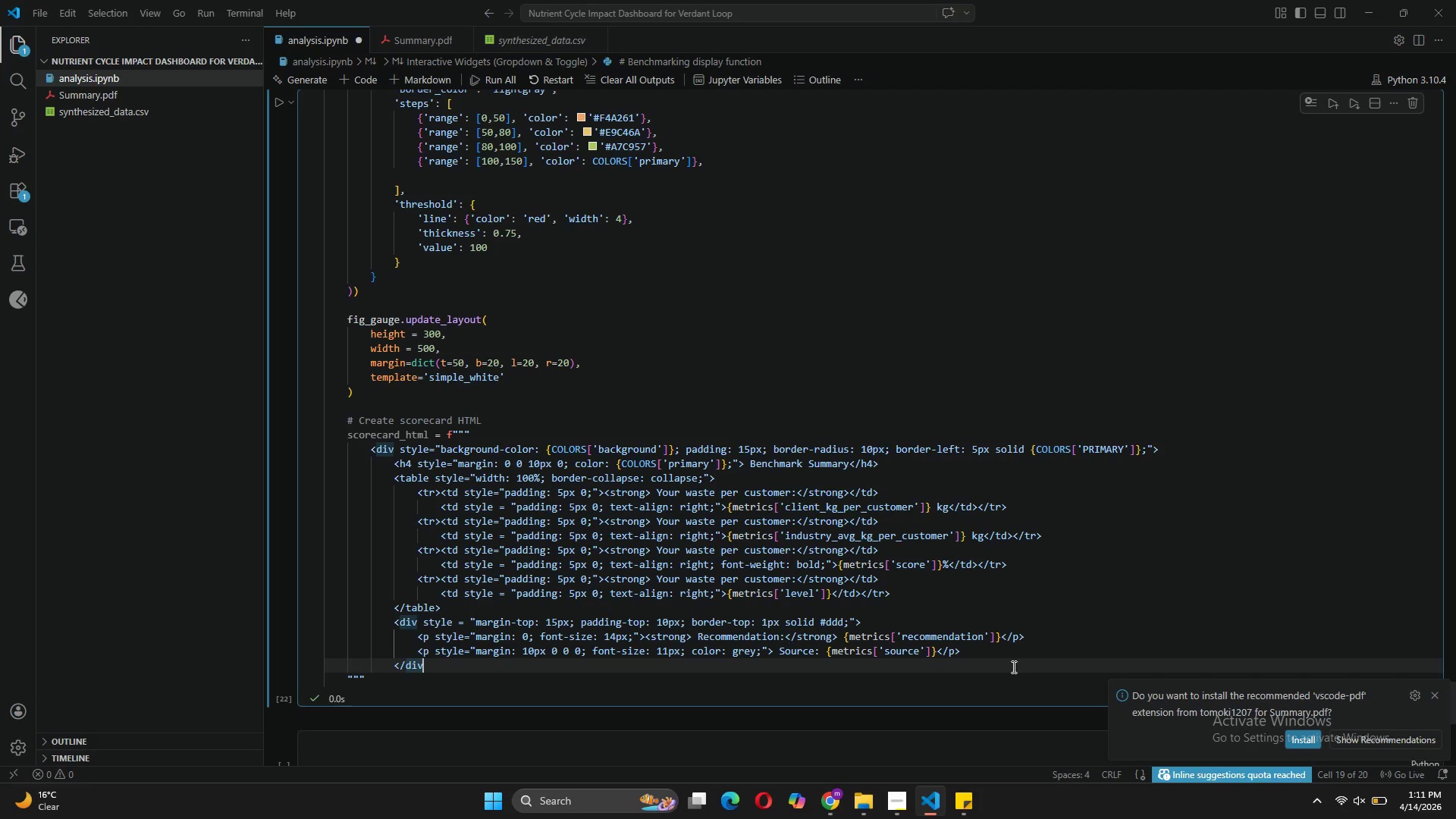 
key(Shift+Period)
 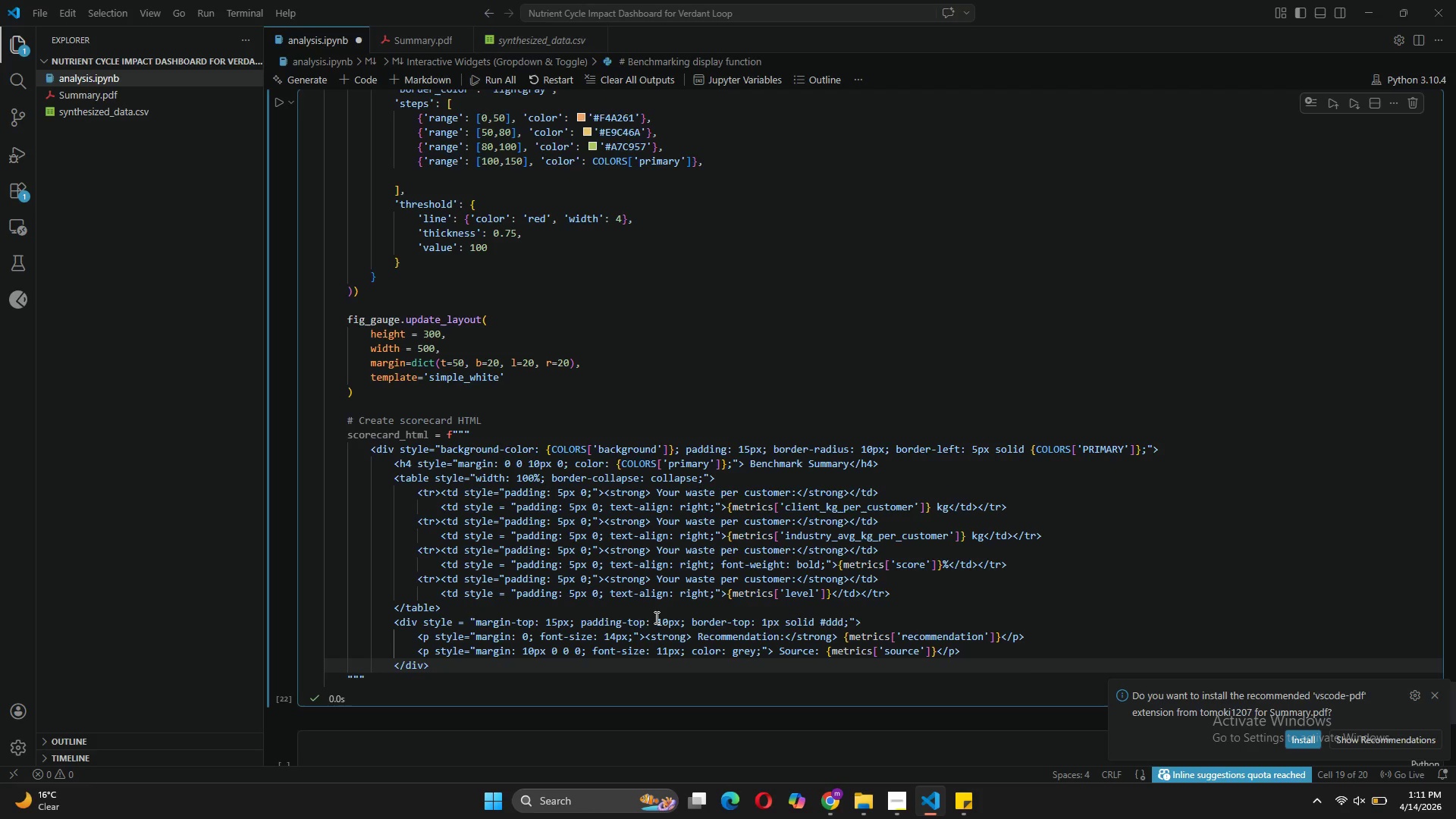 
key(Enter)
 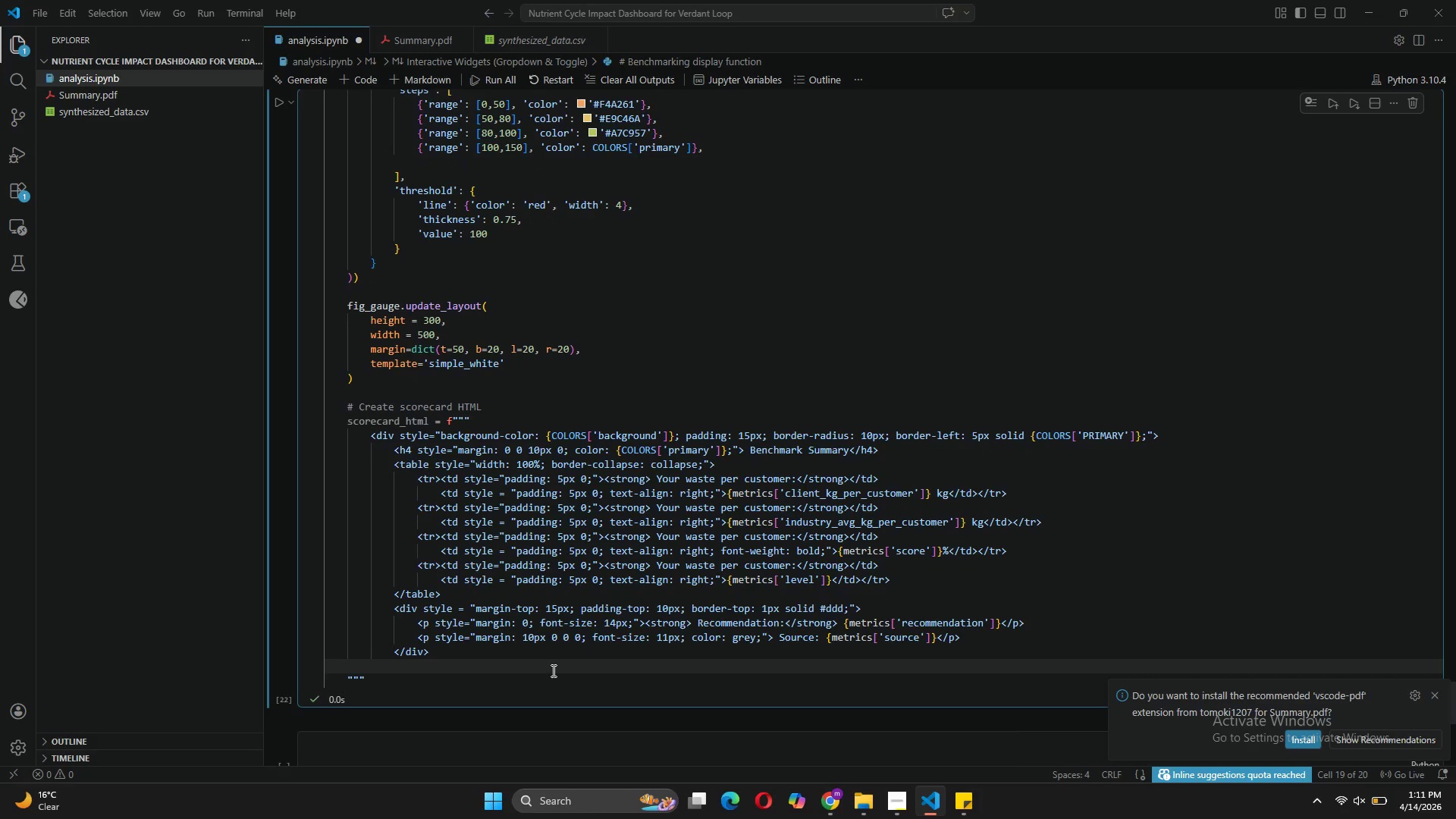 
key(Backspace)
type(</div>)
 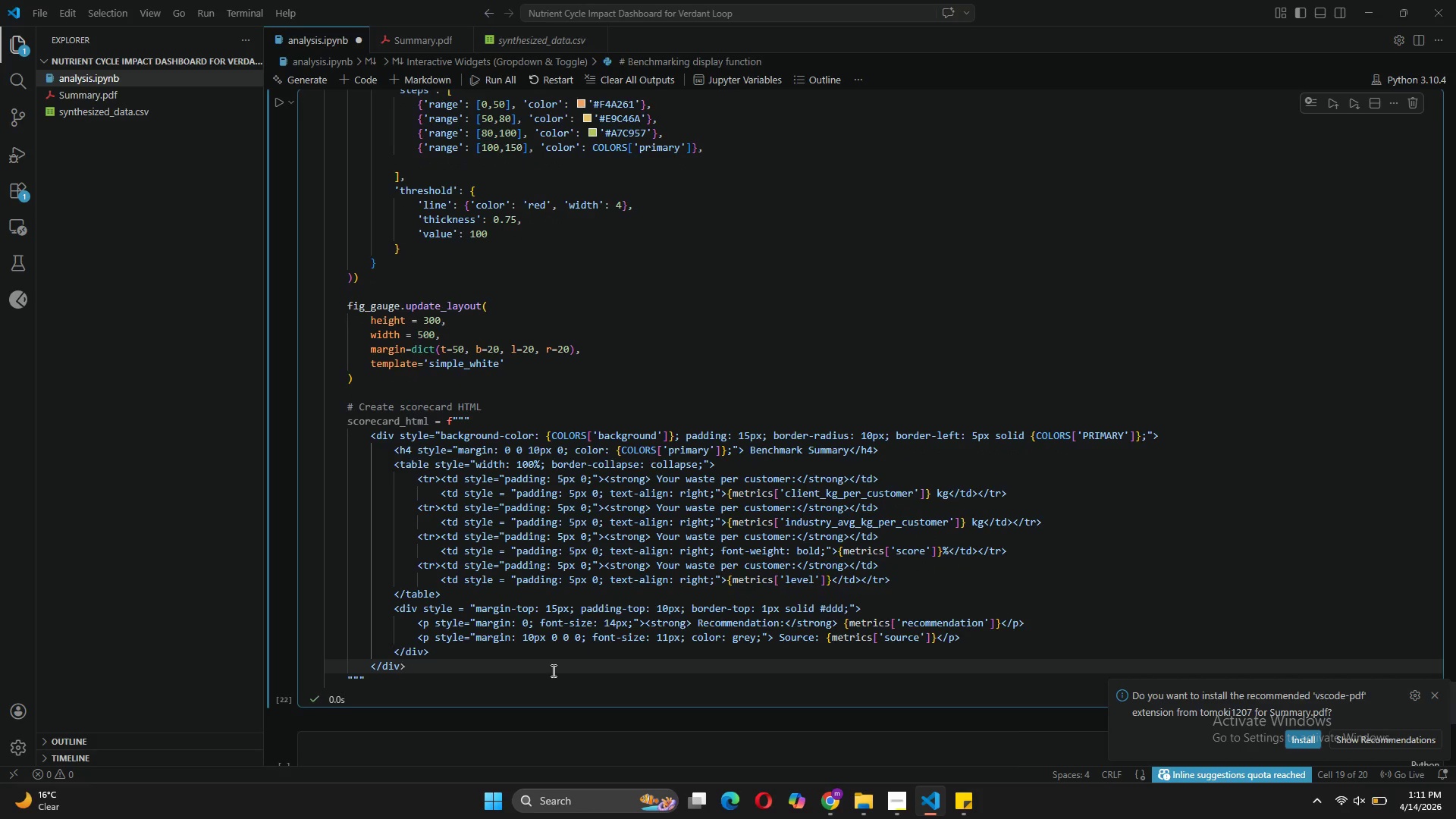 
wait(7.09)
 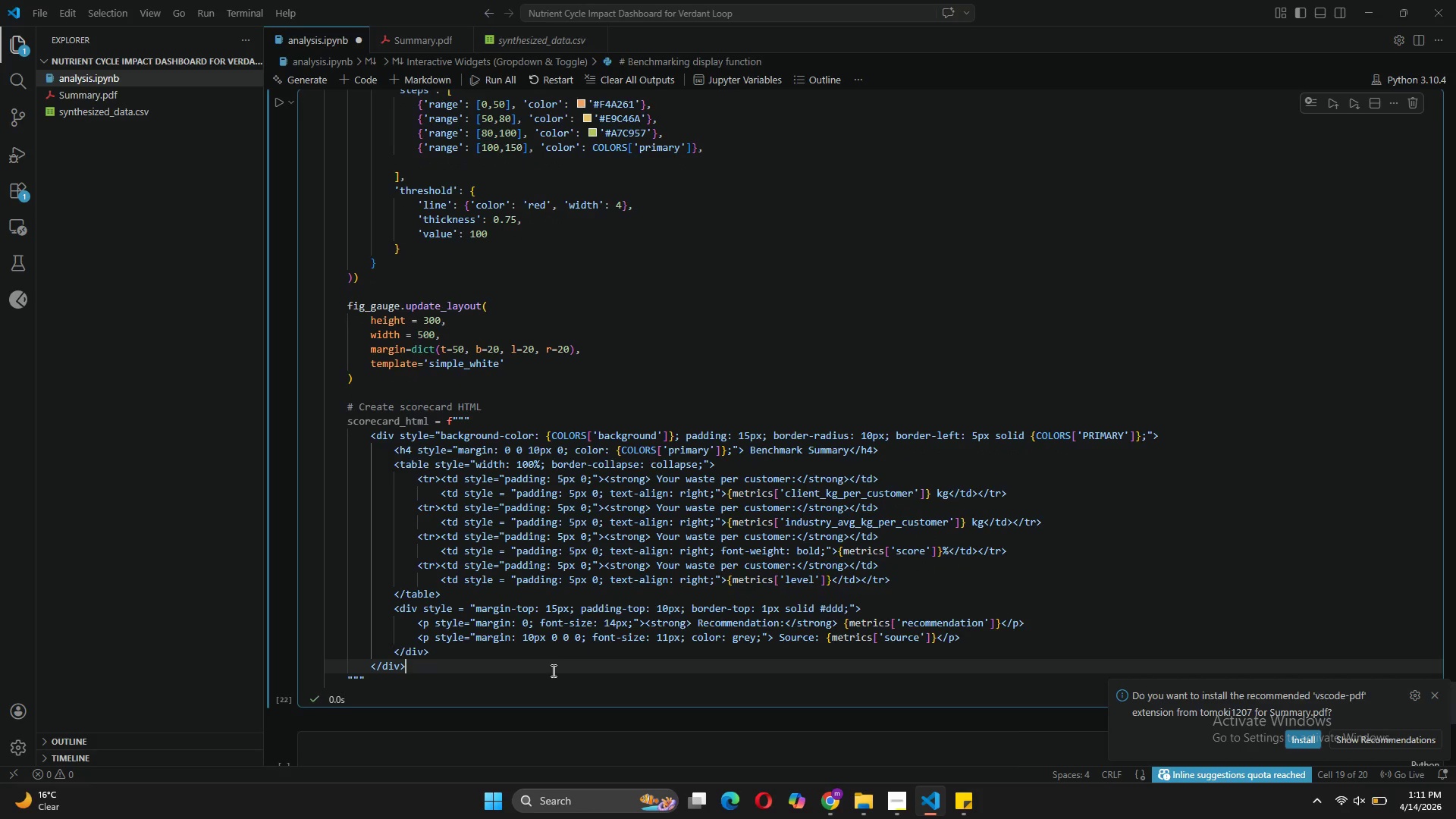 
left_click([384, 676])
 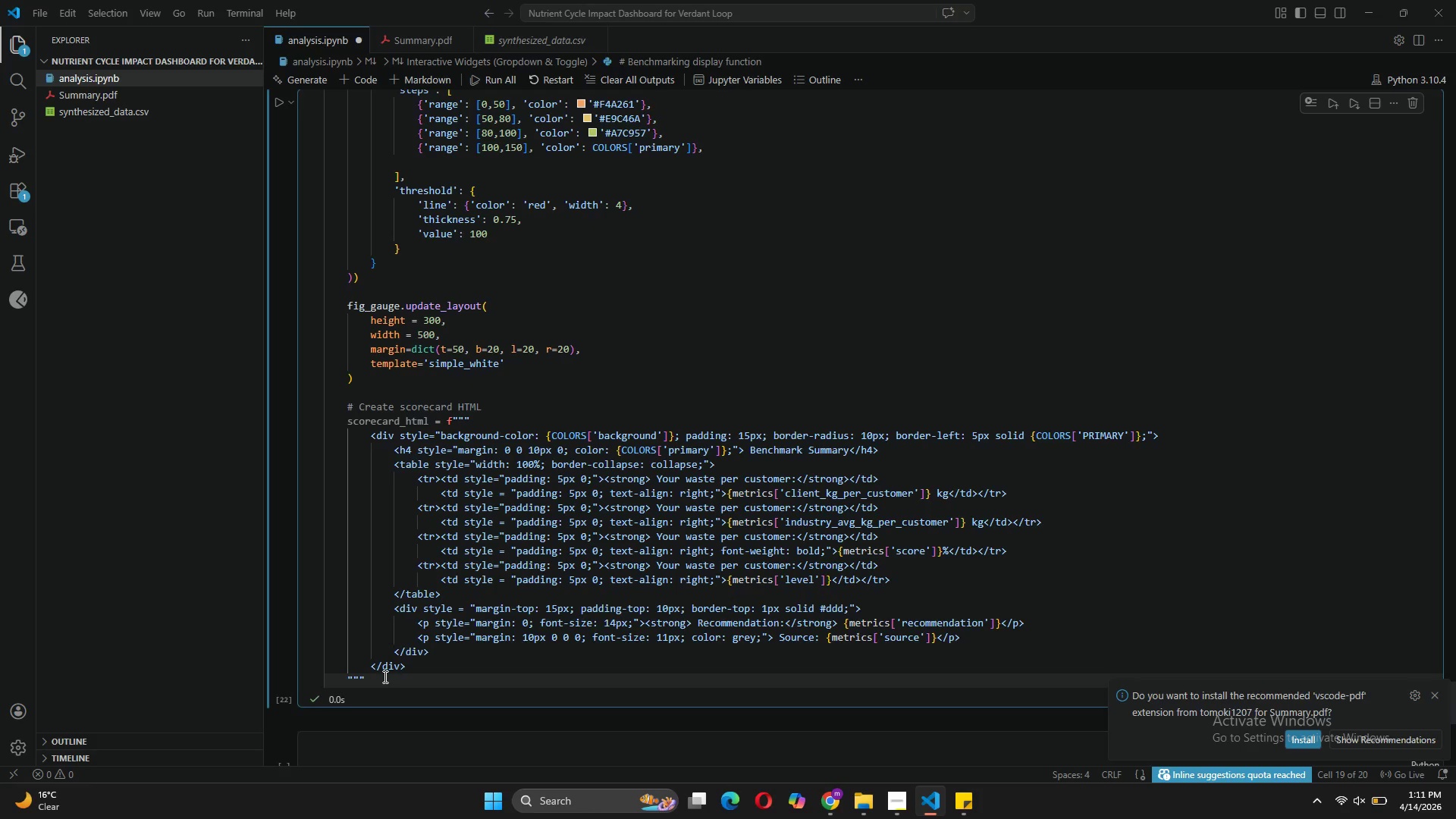 
key(Enter)
 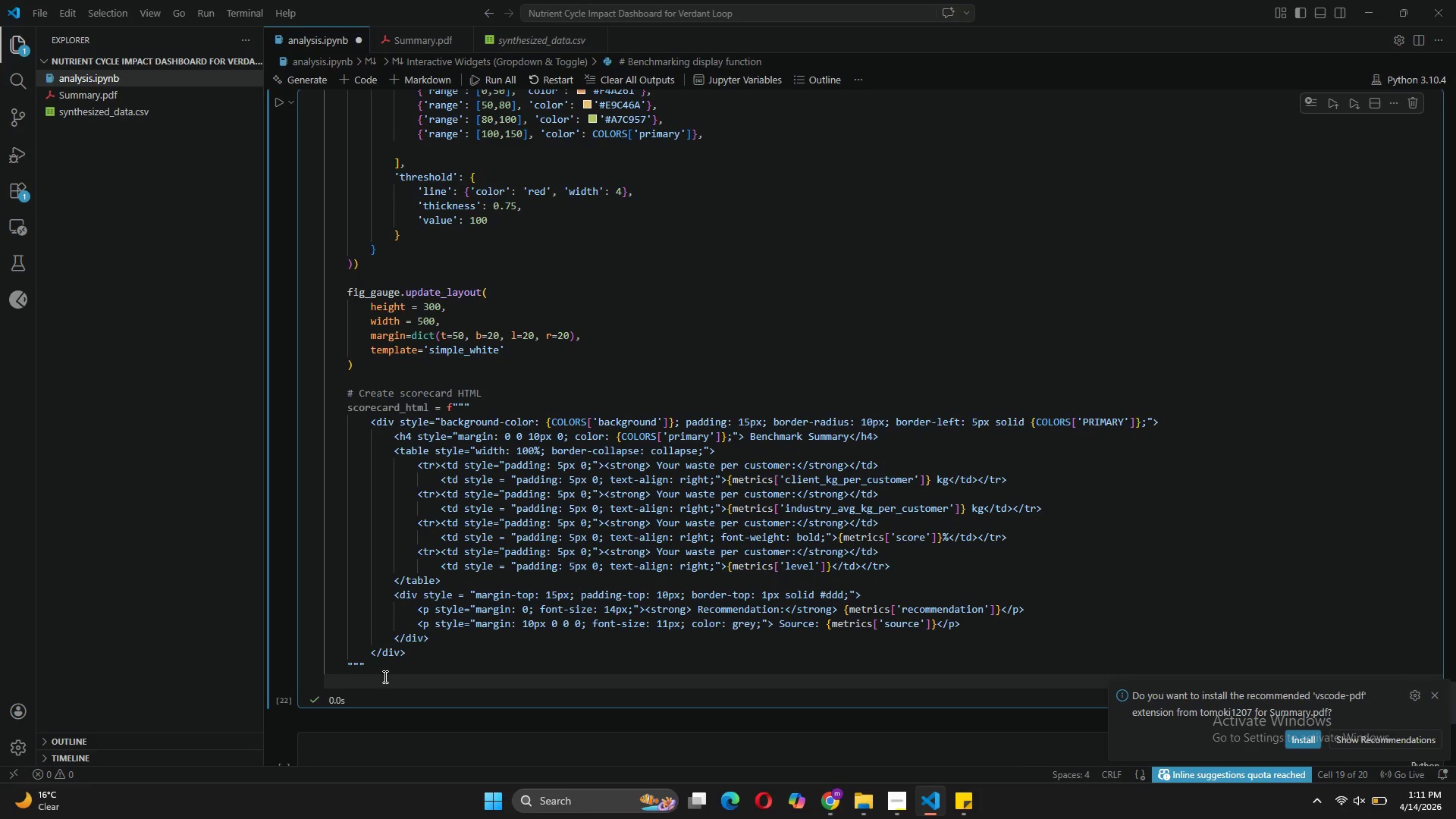 
type(return figa_)
key(Tab)
type(, score)
key(Tab)
 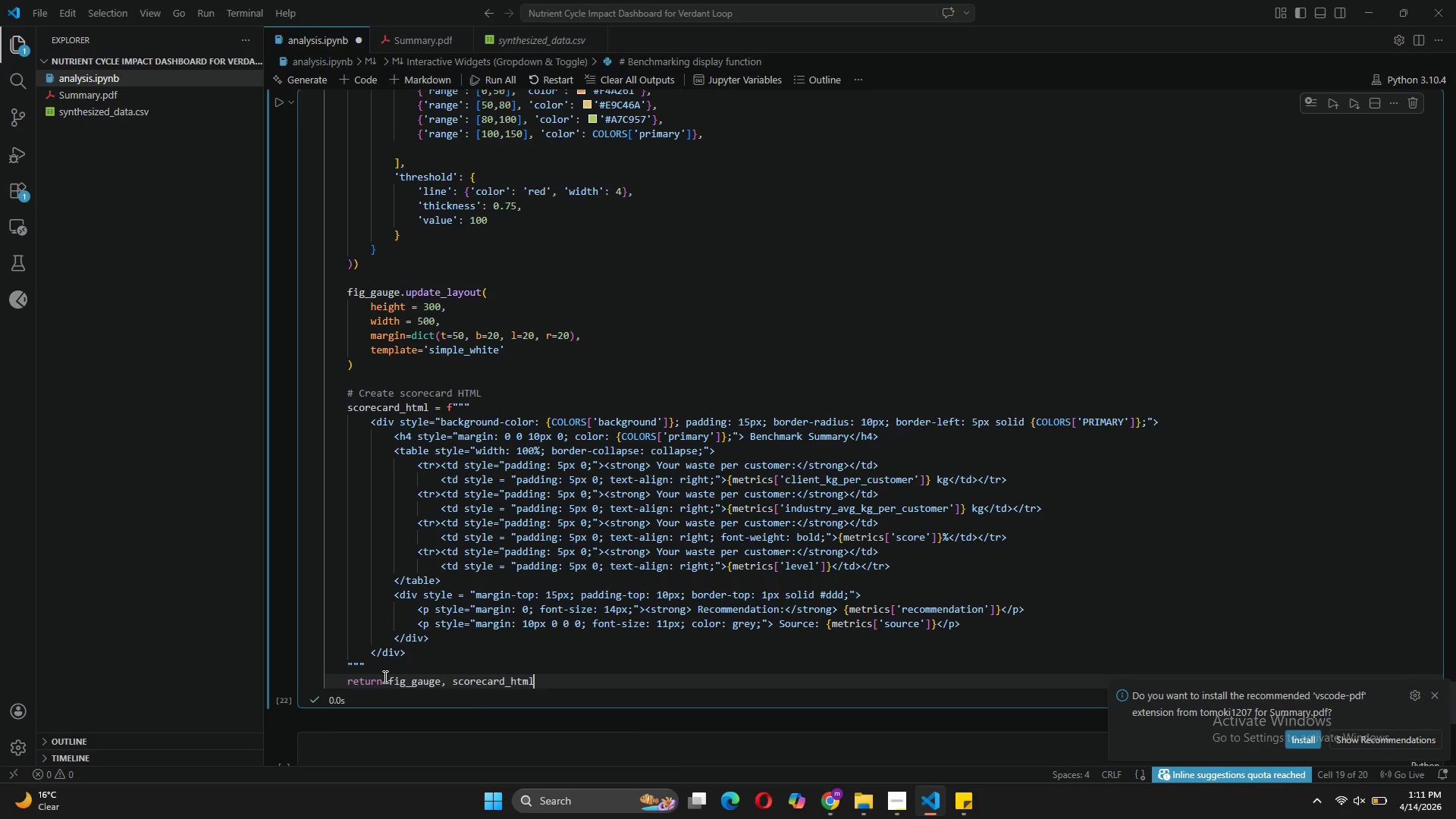 
key(Enter)
 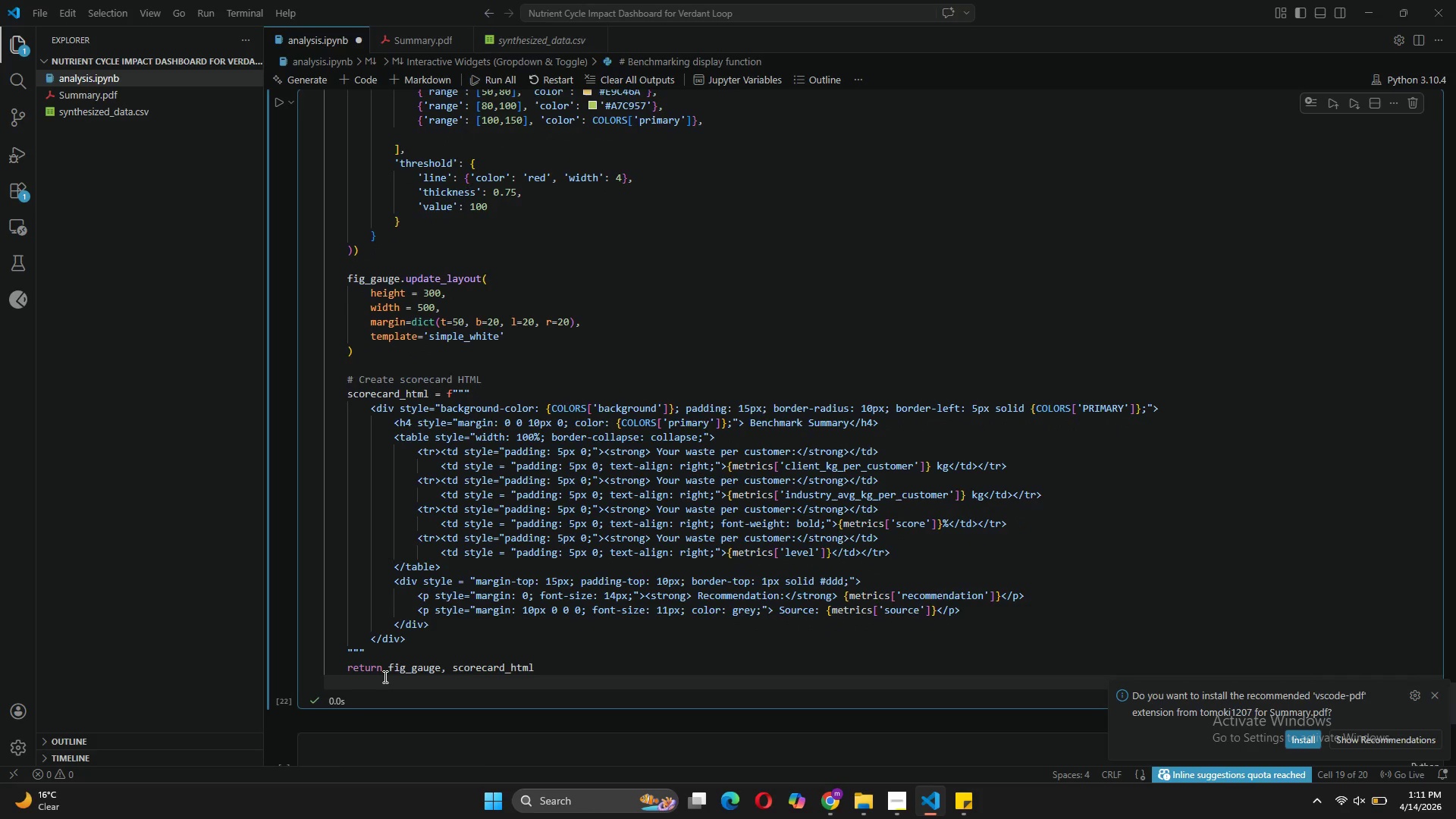 
key(Enter)
 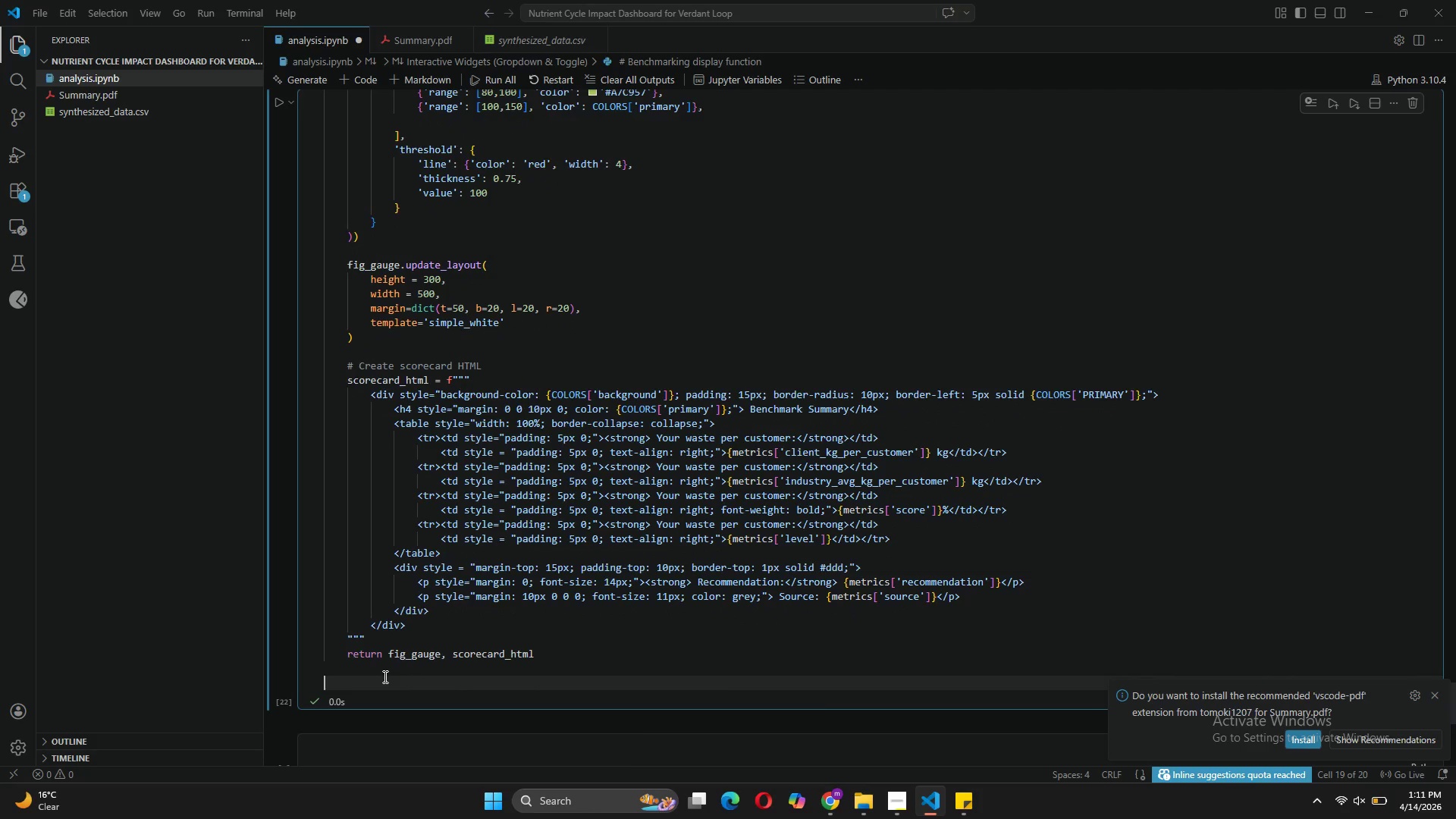 
type(print)
key(Backspace)
key(Backspace)
key(Backspace)
key(Backspace)
key(Backspace)
 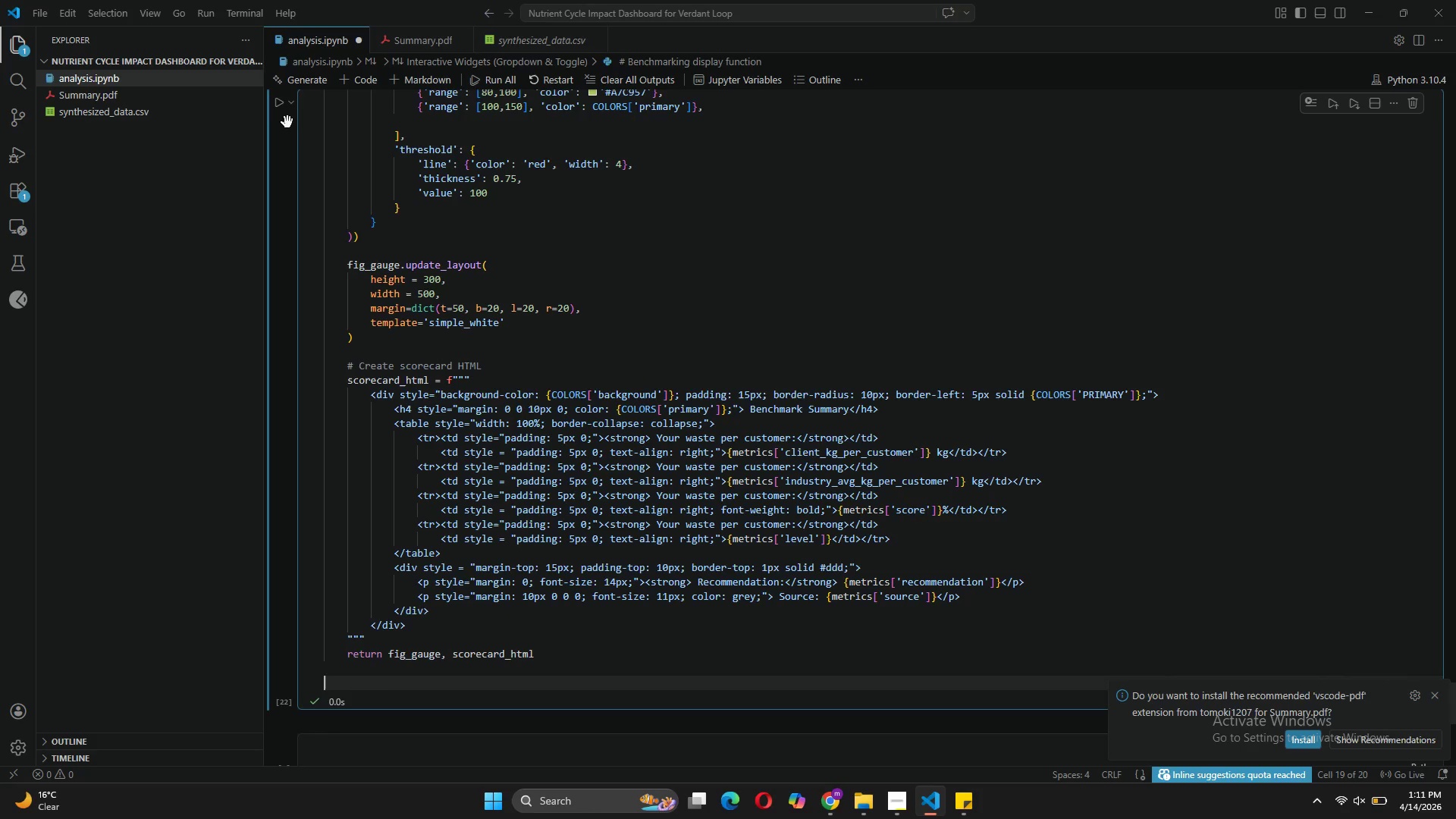 
left_click([277, 108])
 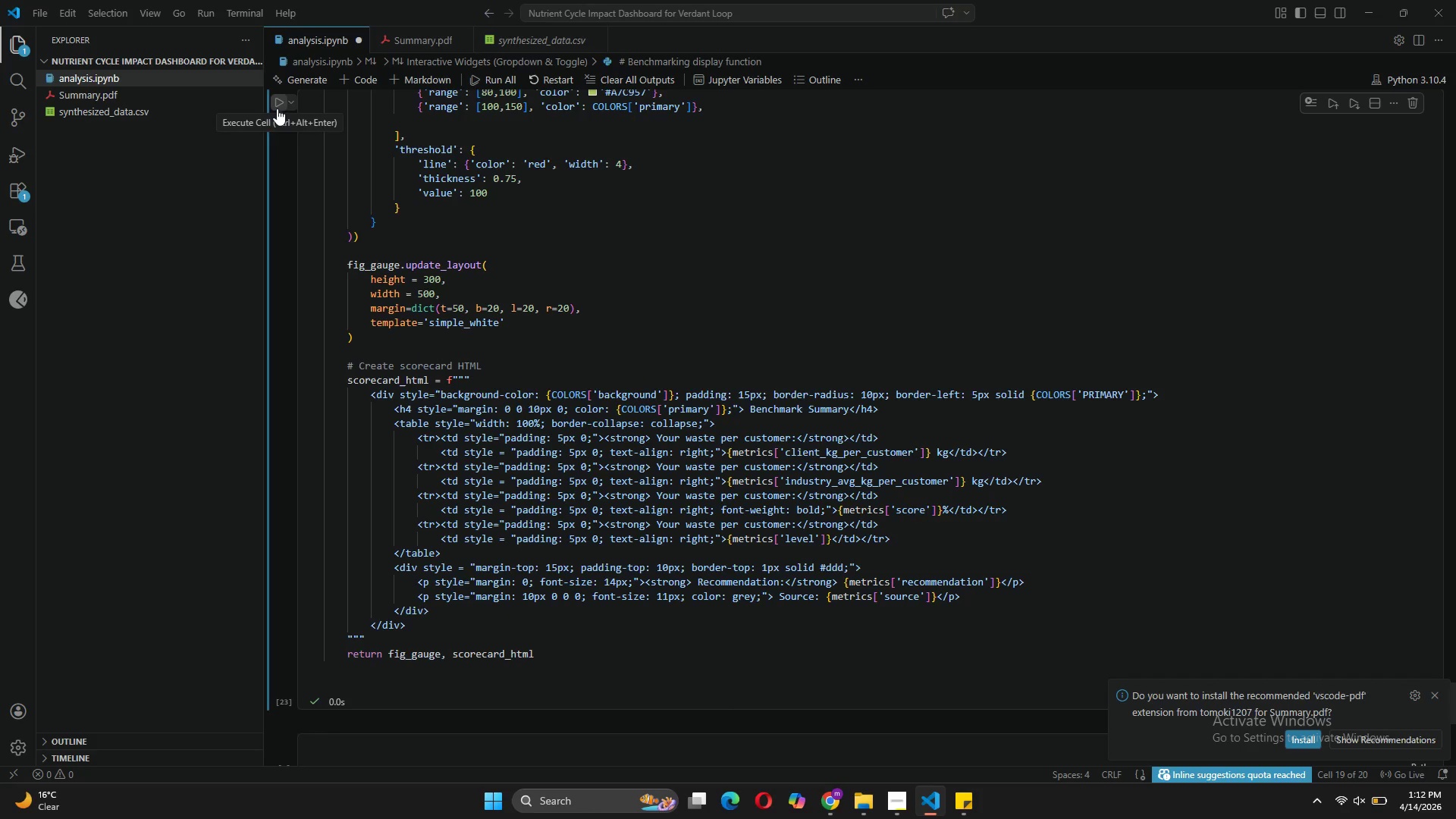 
mouse_move([438, 277])
 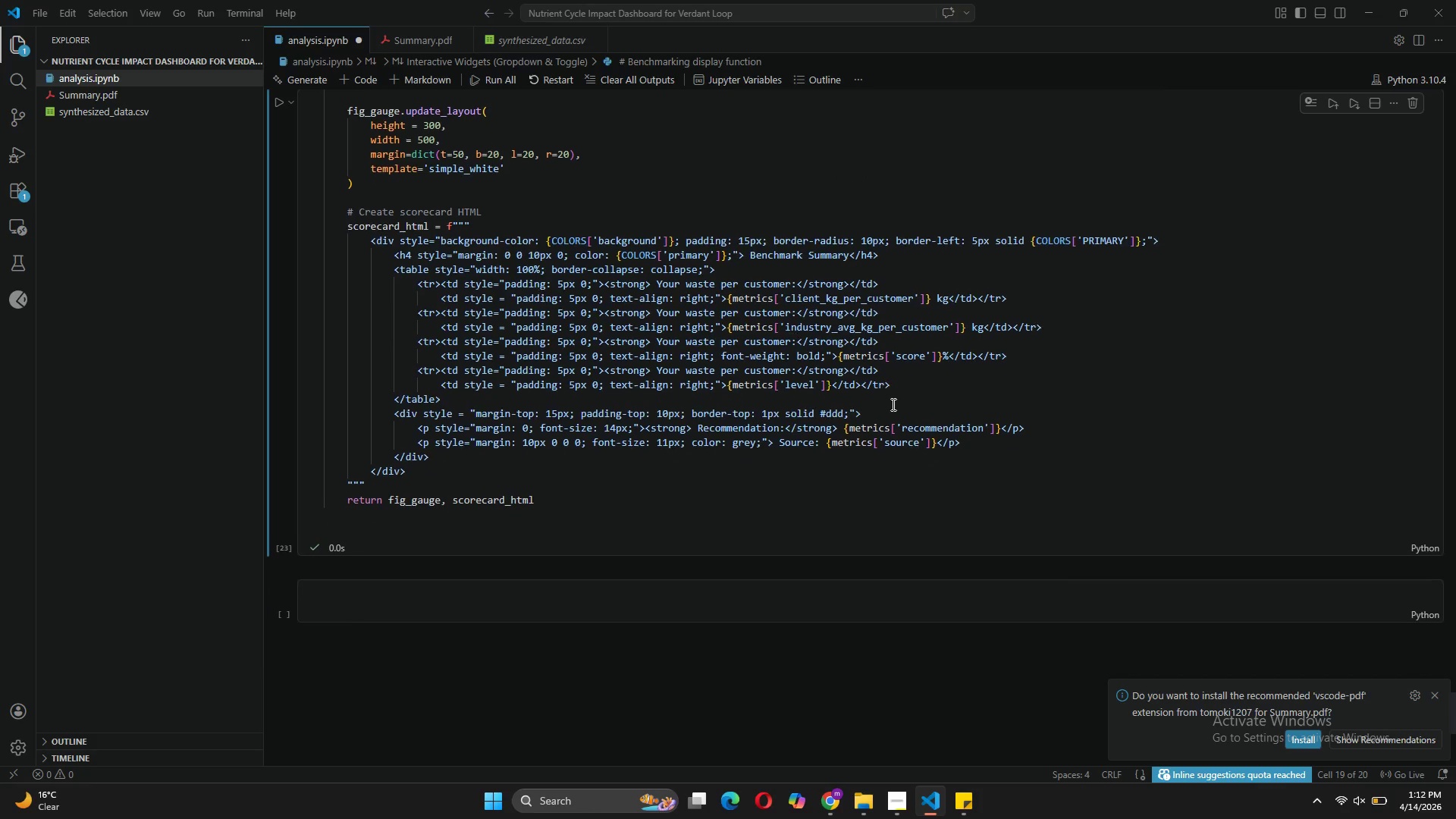 
left_click([1200, 601])
 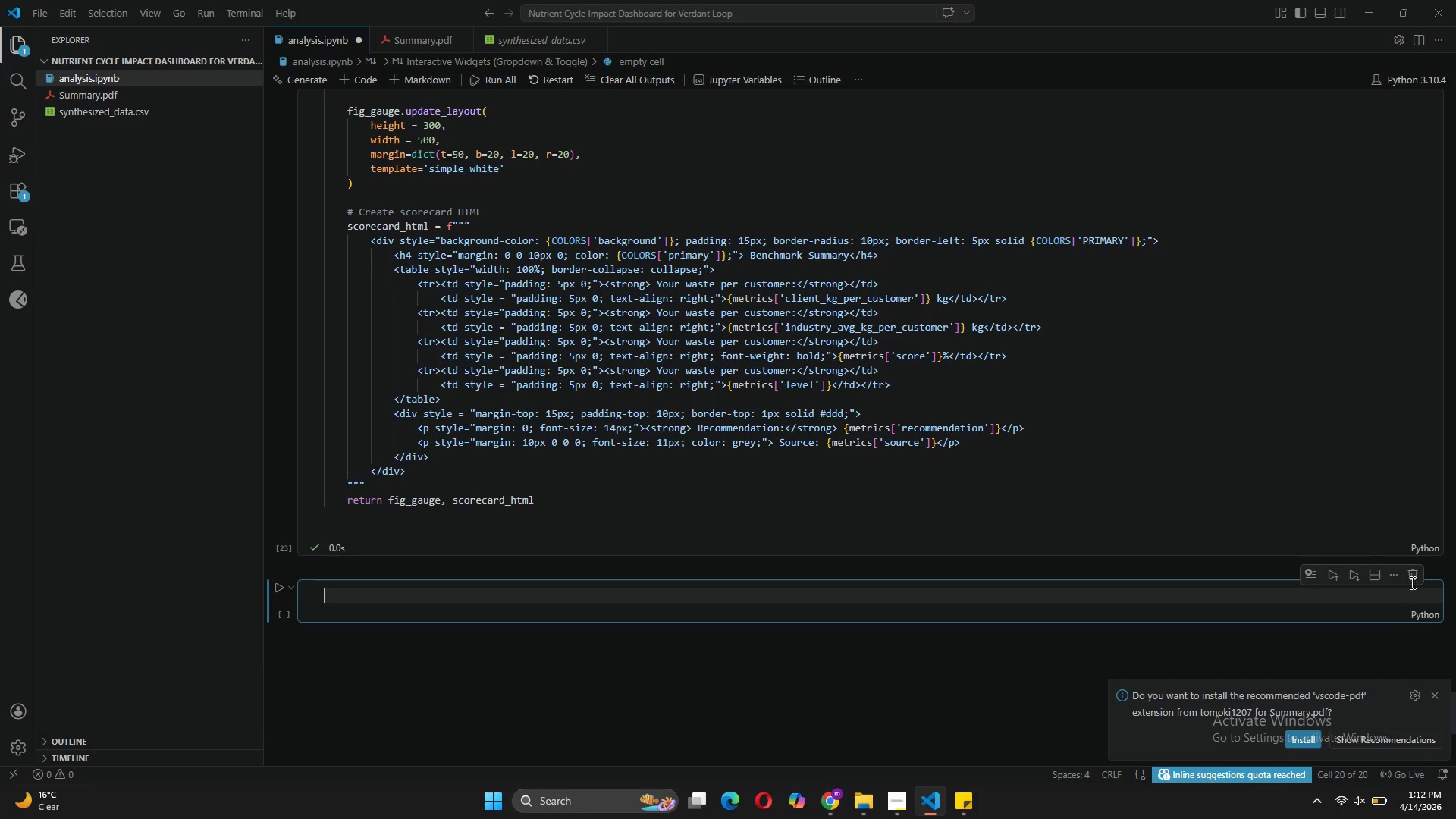 
left_click([1410, 576])
 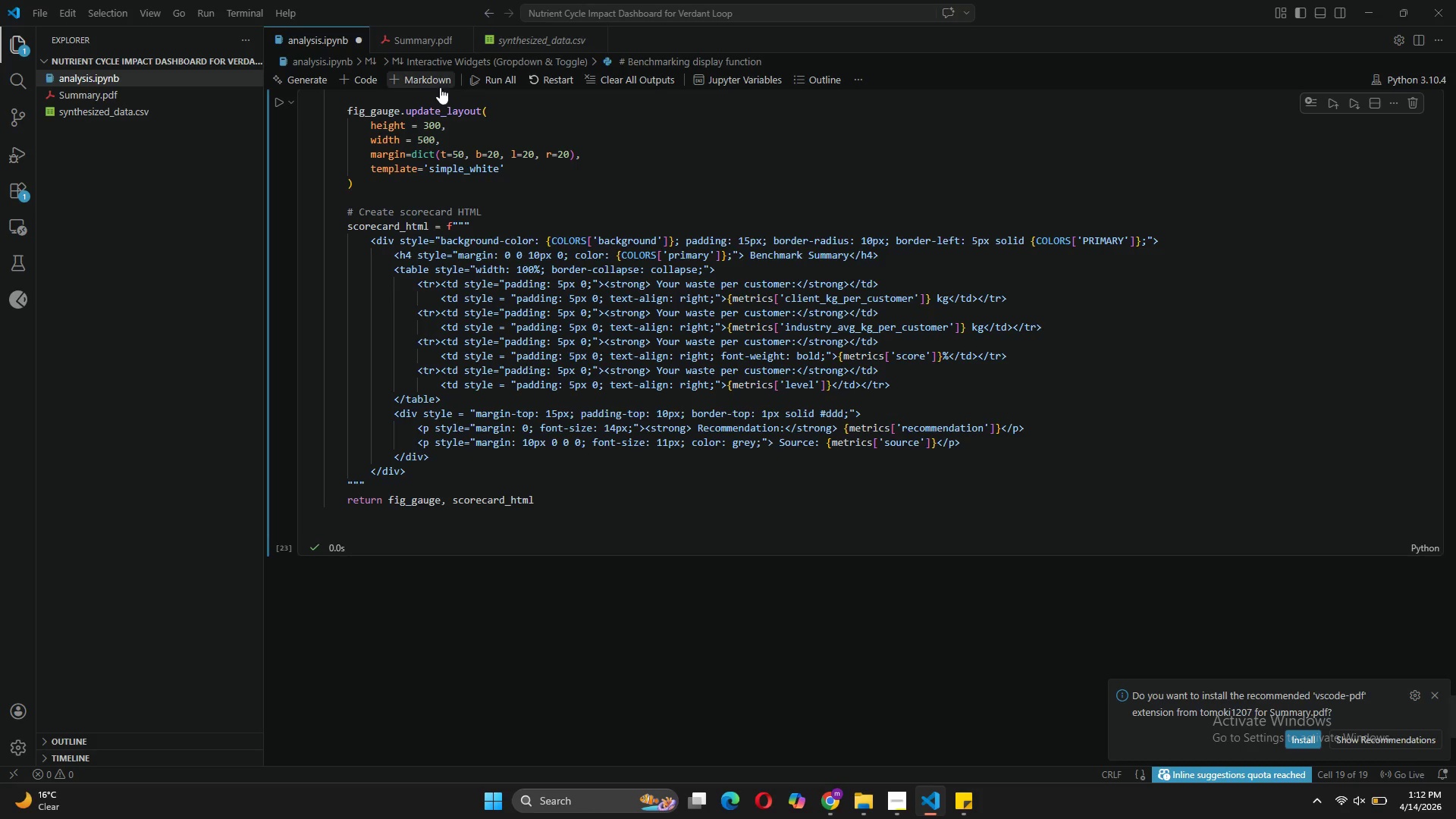 
key(Control+ControlLeft)
 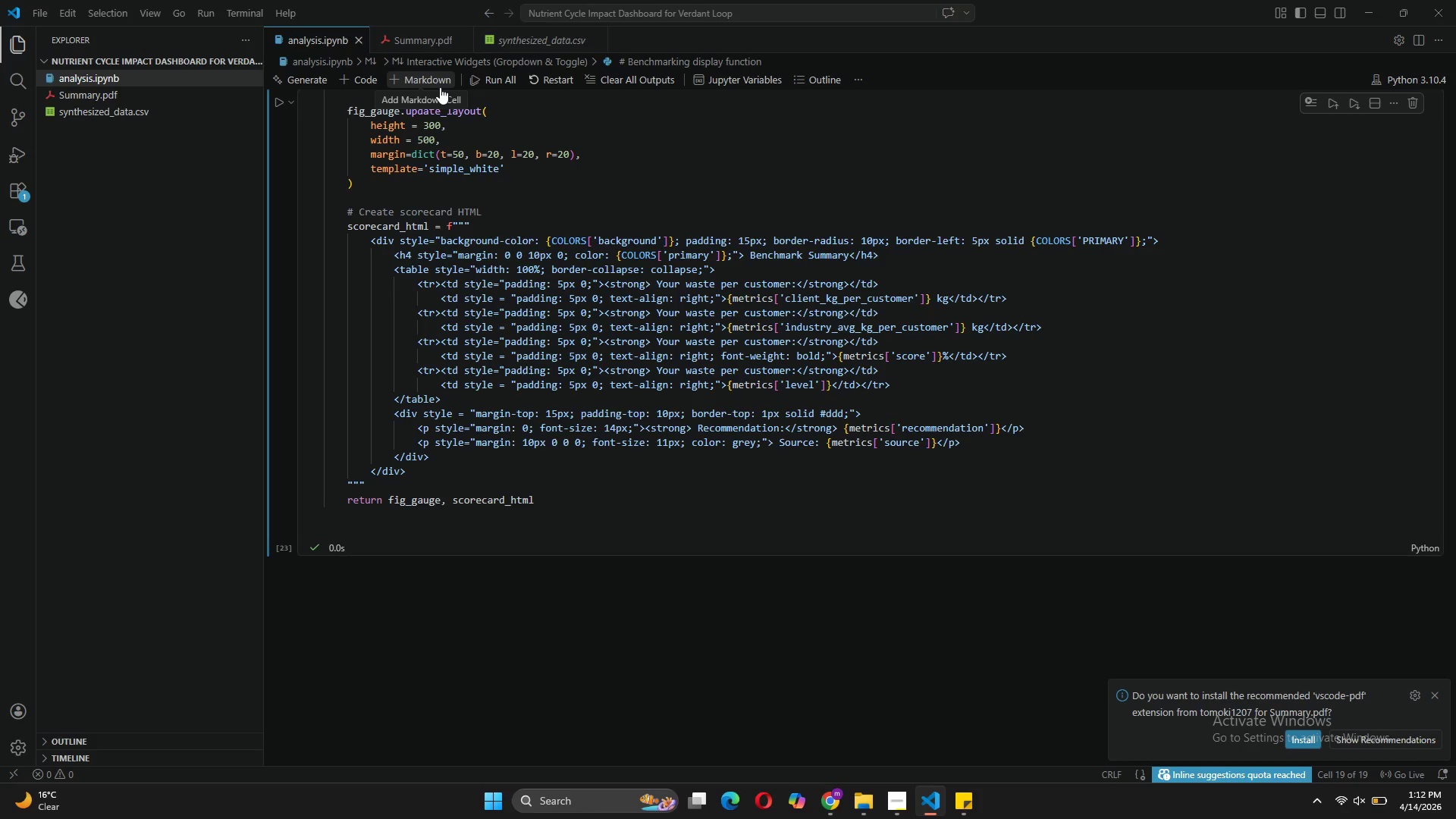 
key(Control+S)
 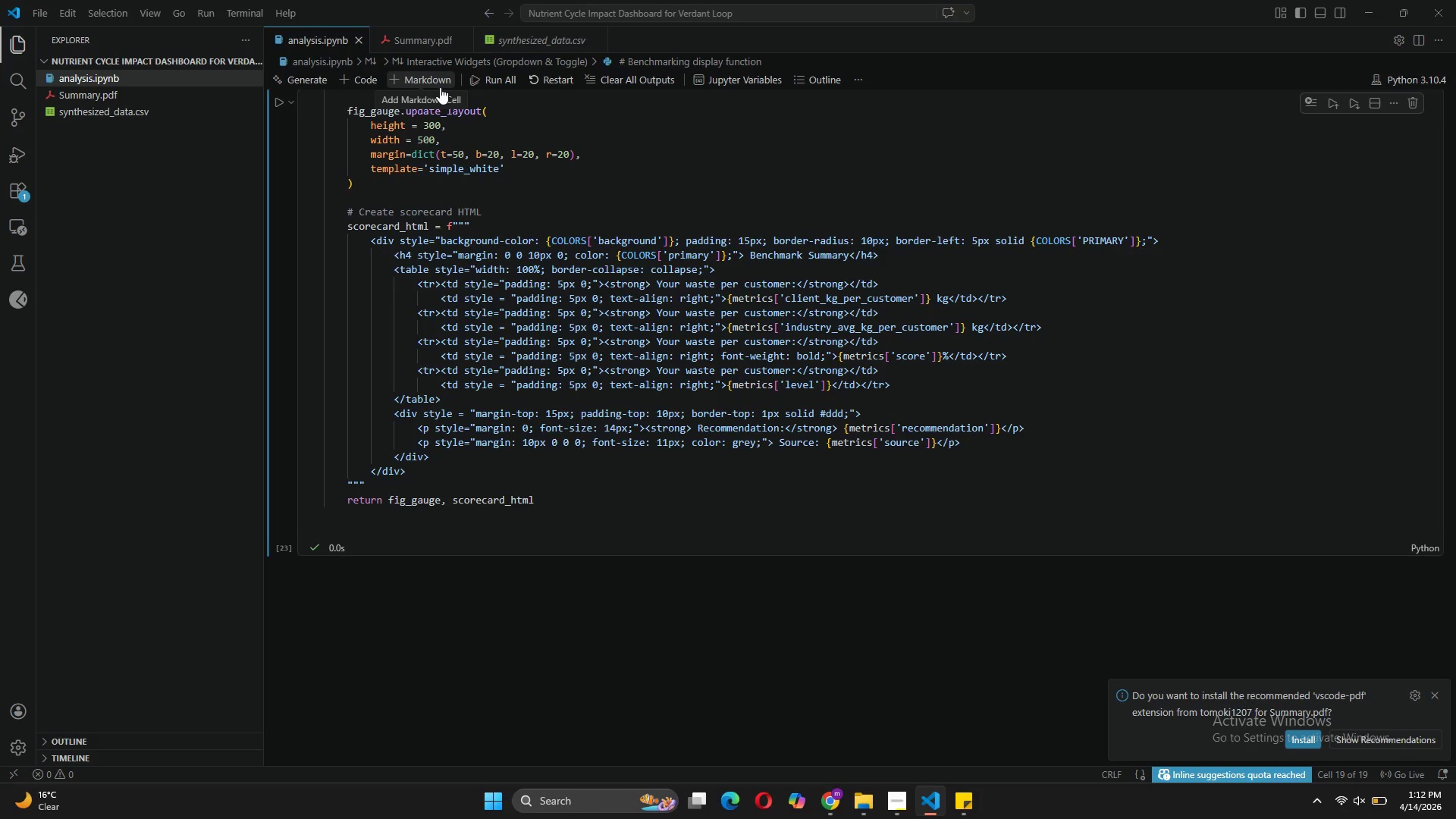 
left_click([440, 87])
 